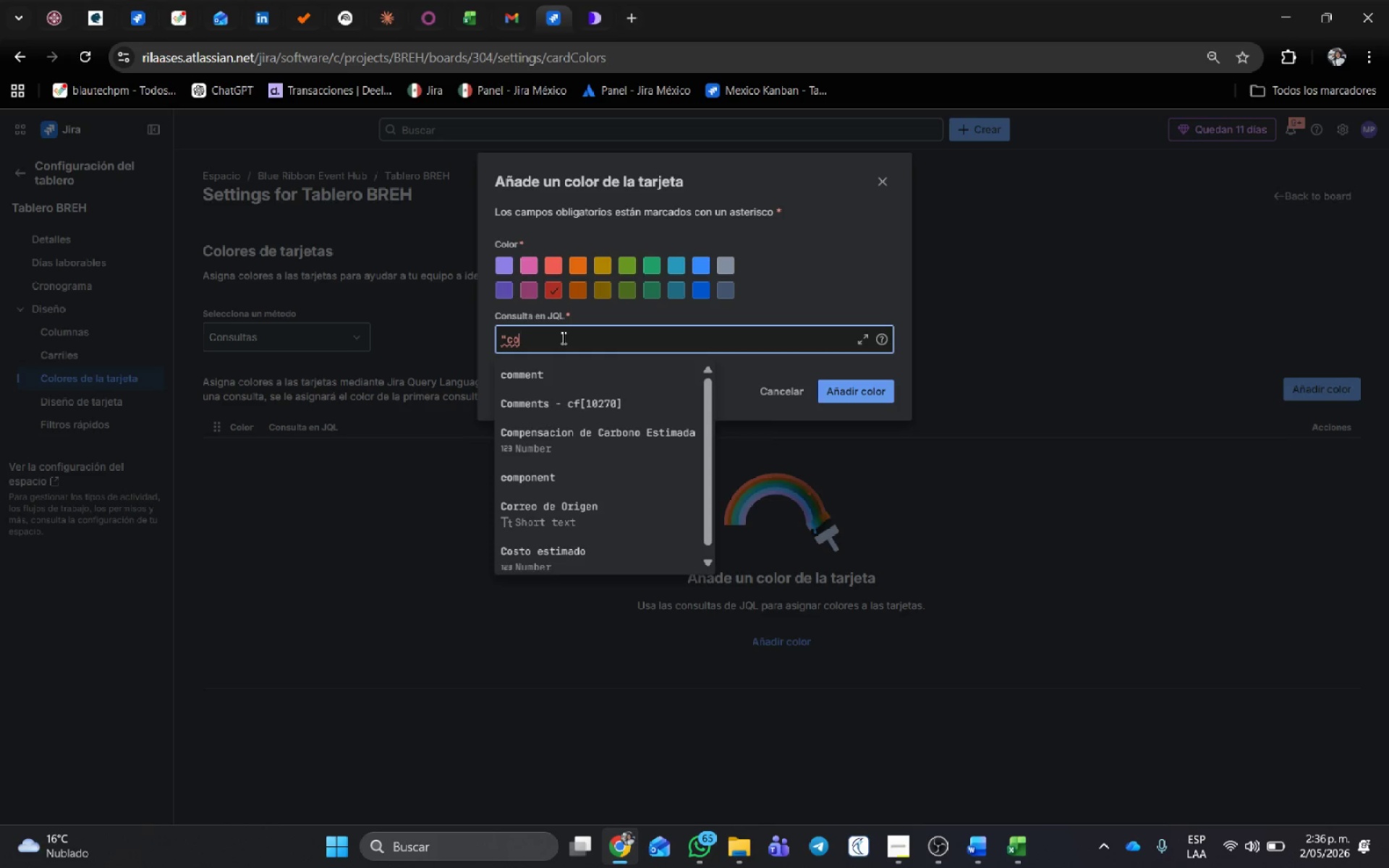 
key(Backspace)
key(Backspace)
key(Backspace)
type(Prio)
 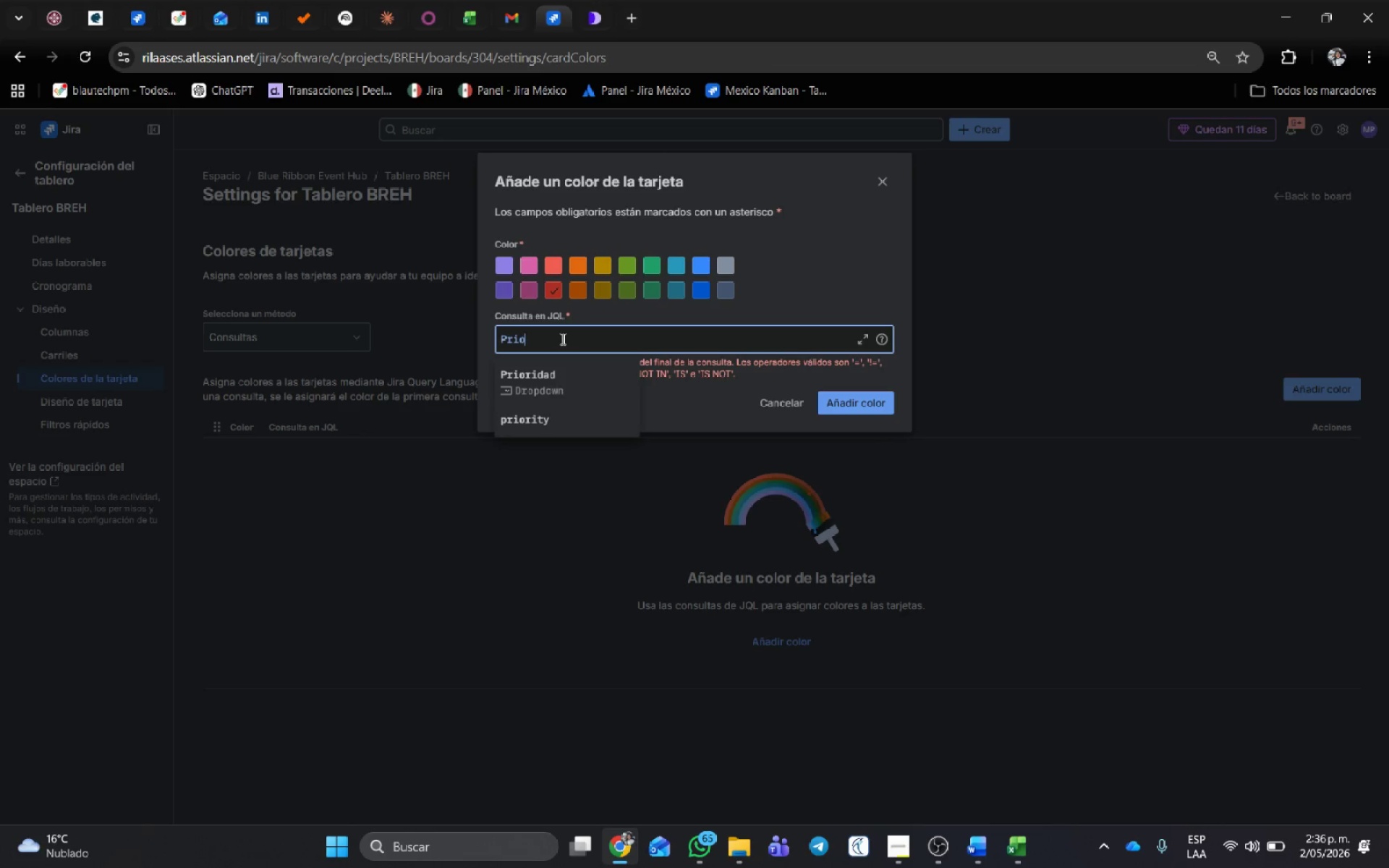 
left_click([548, 377])
 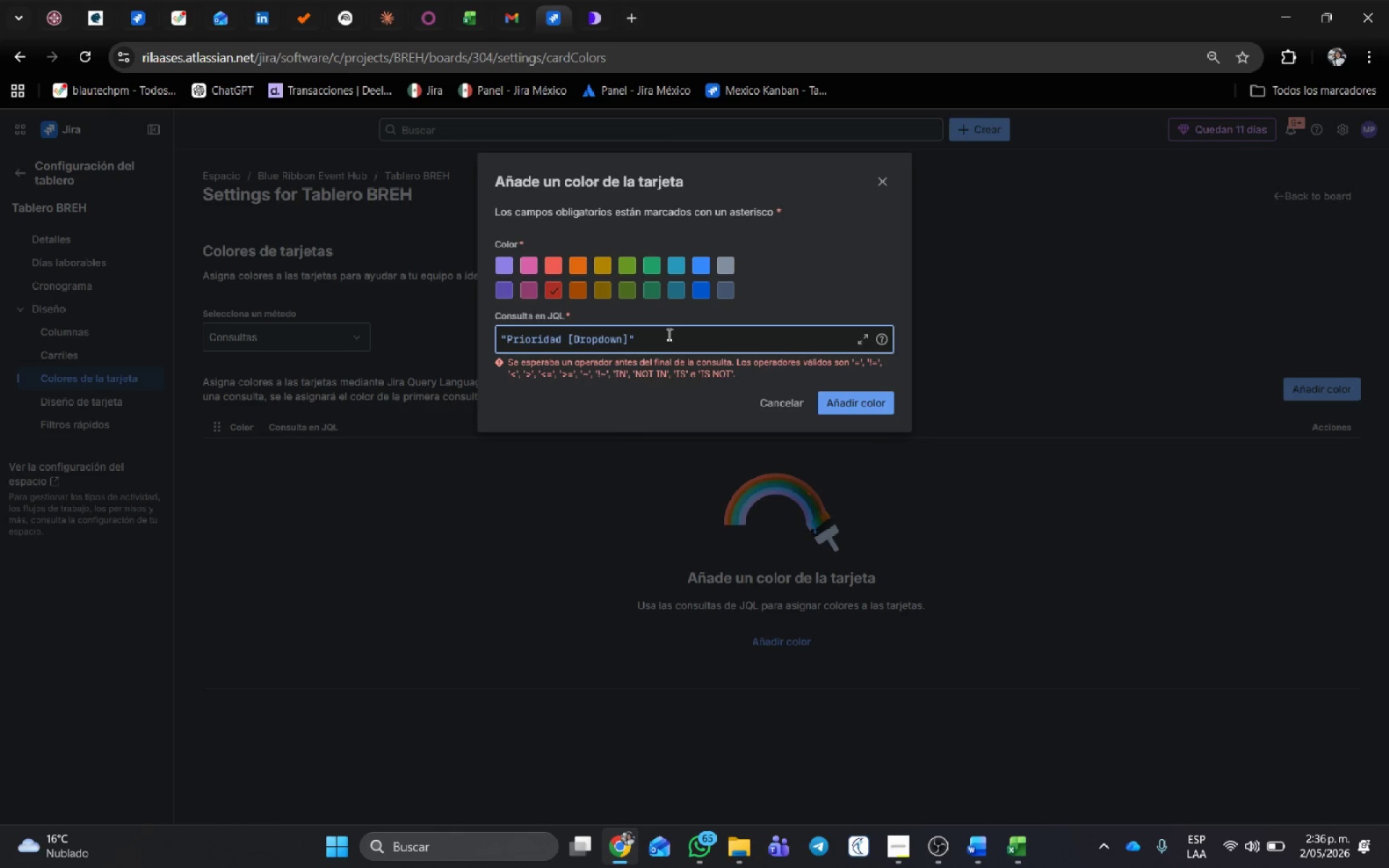 
type( ) Hi)
 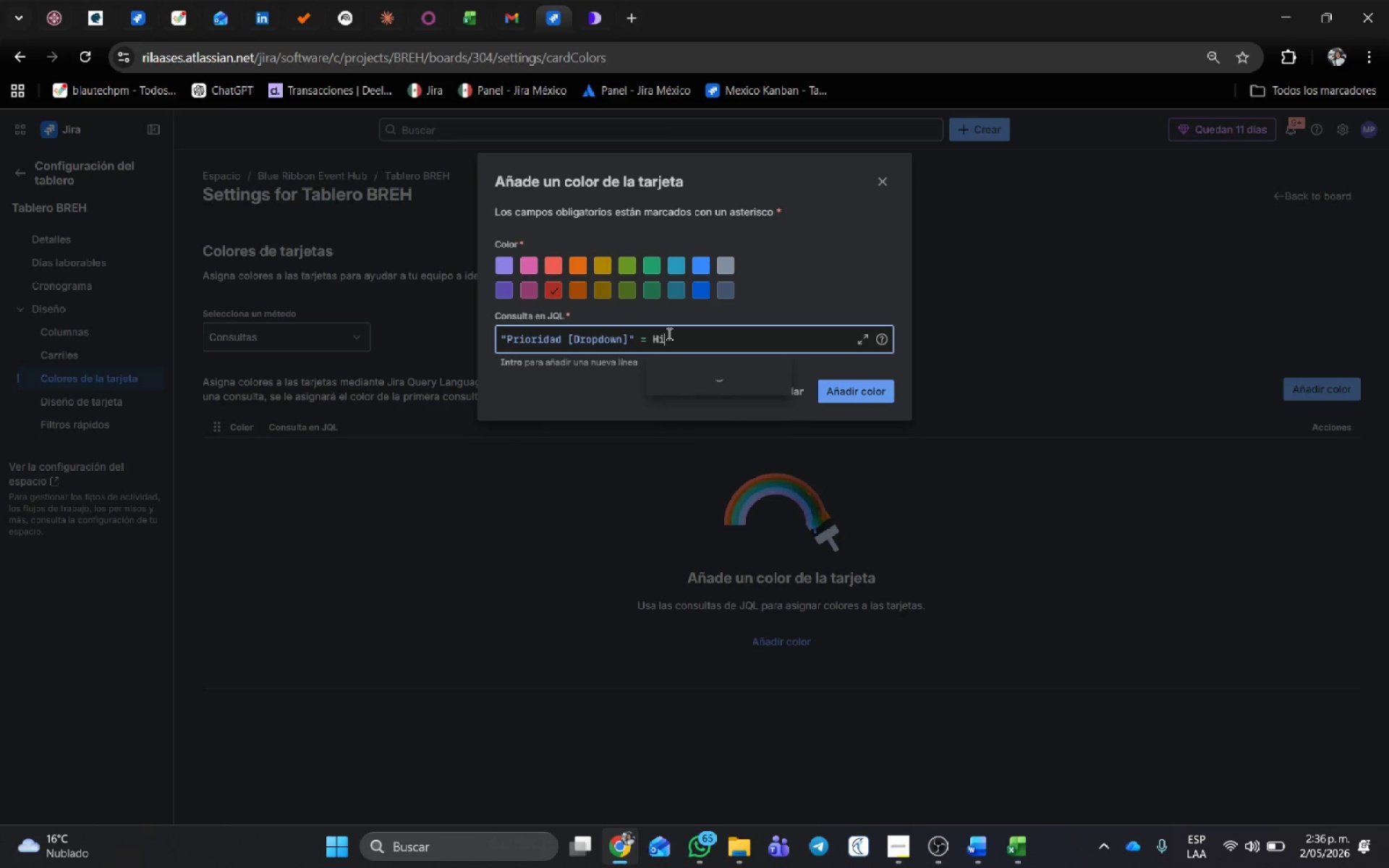 
left_click([671, 403])
 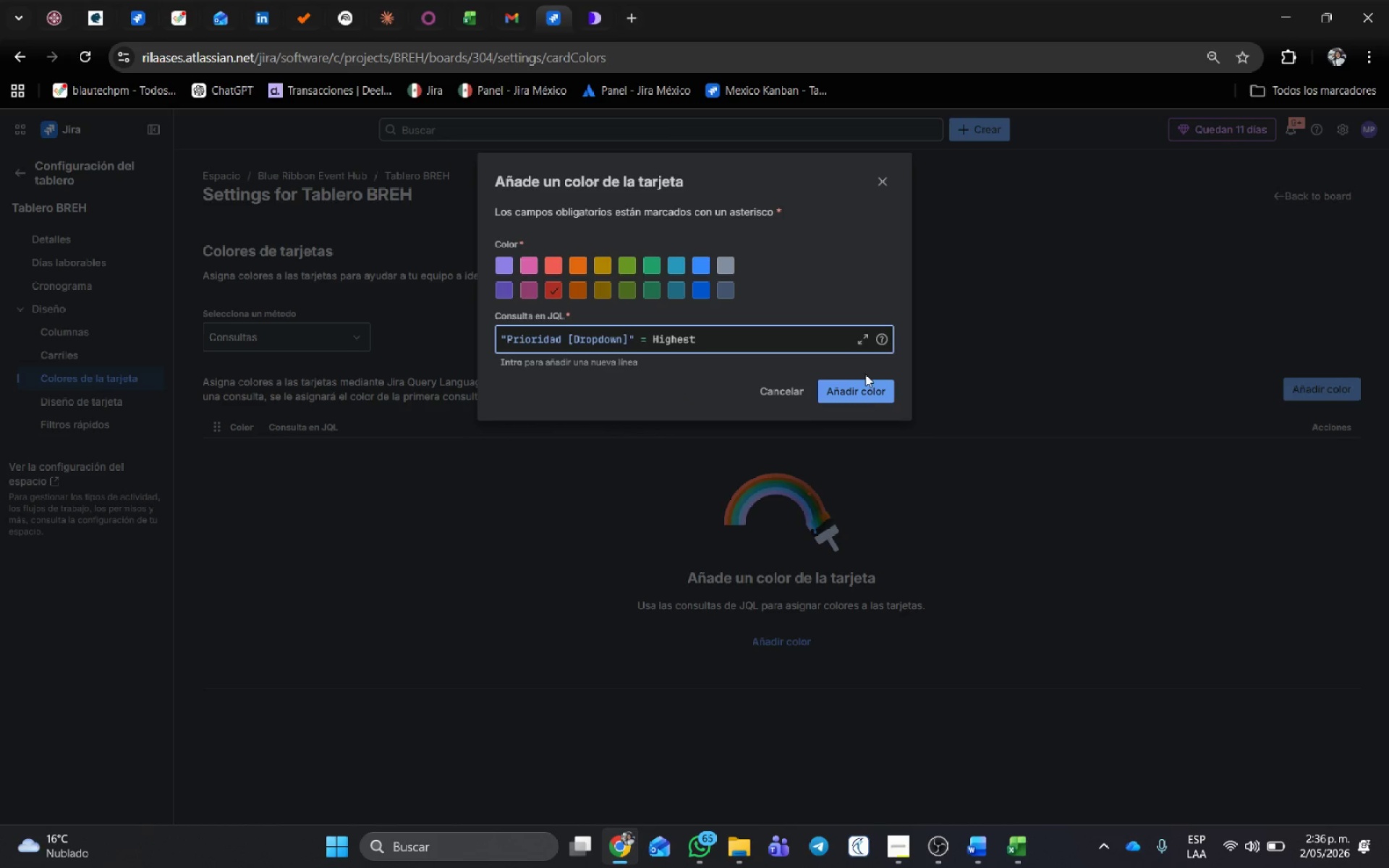 
left_click([875, 386])
 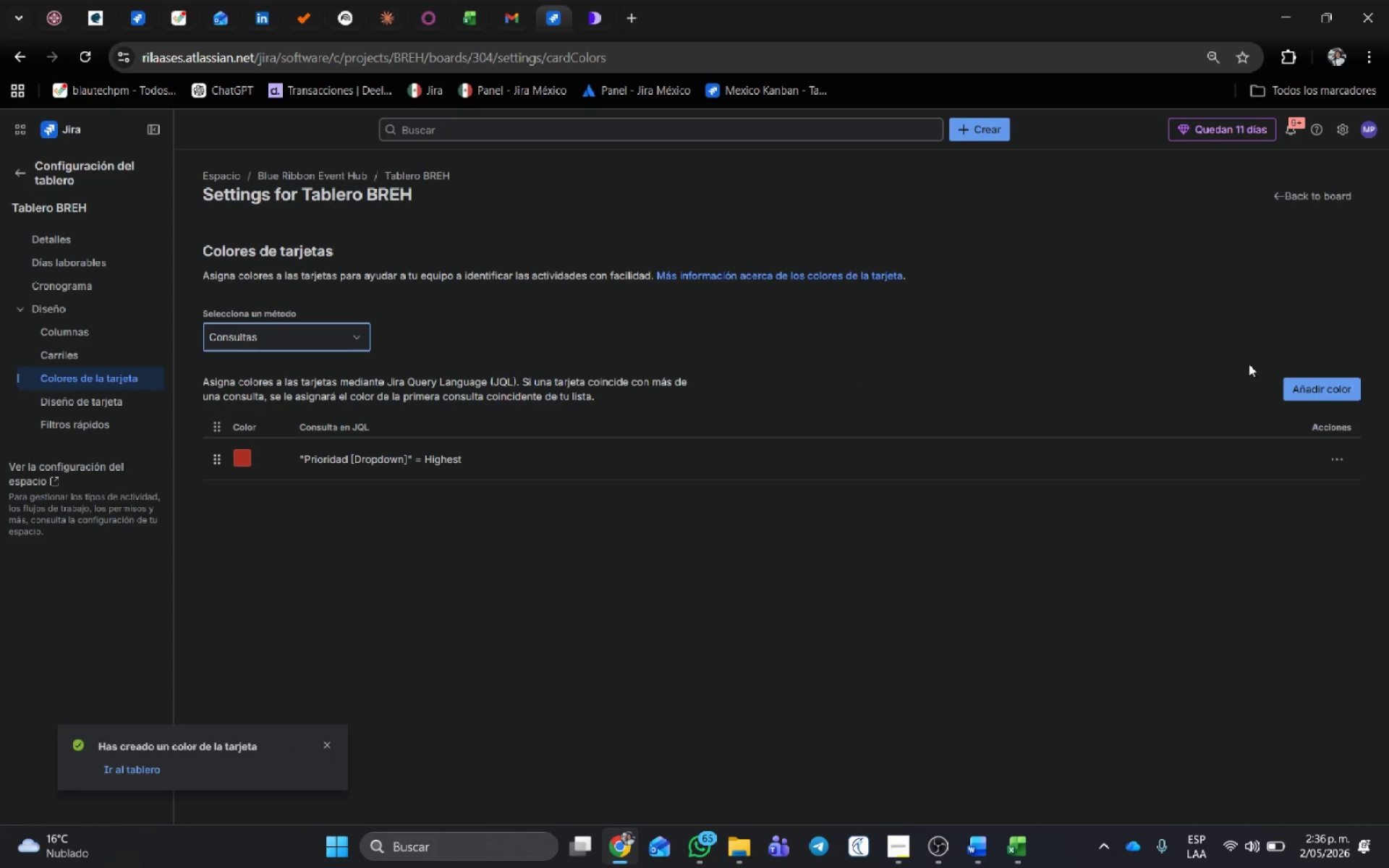 
left_click([1311, 384])
 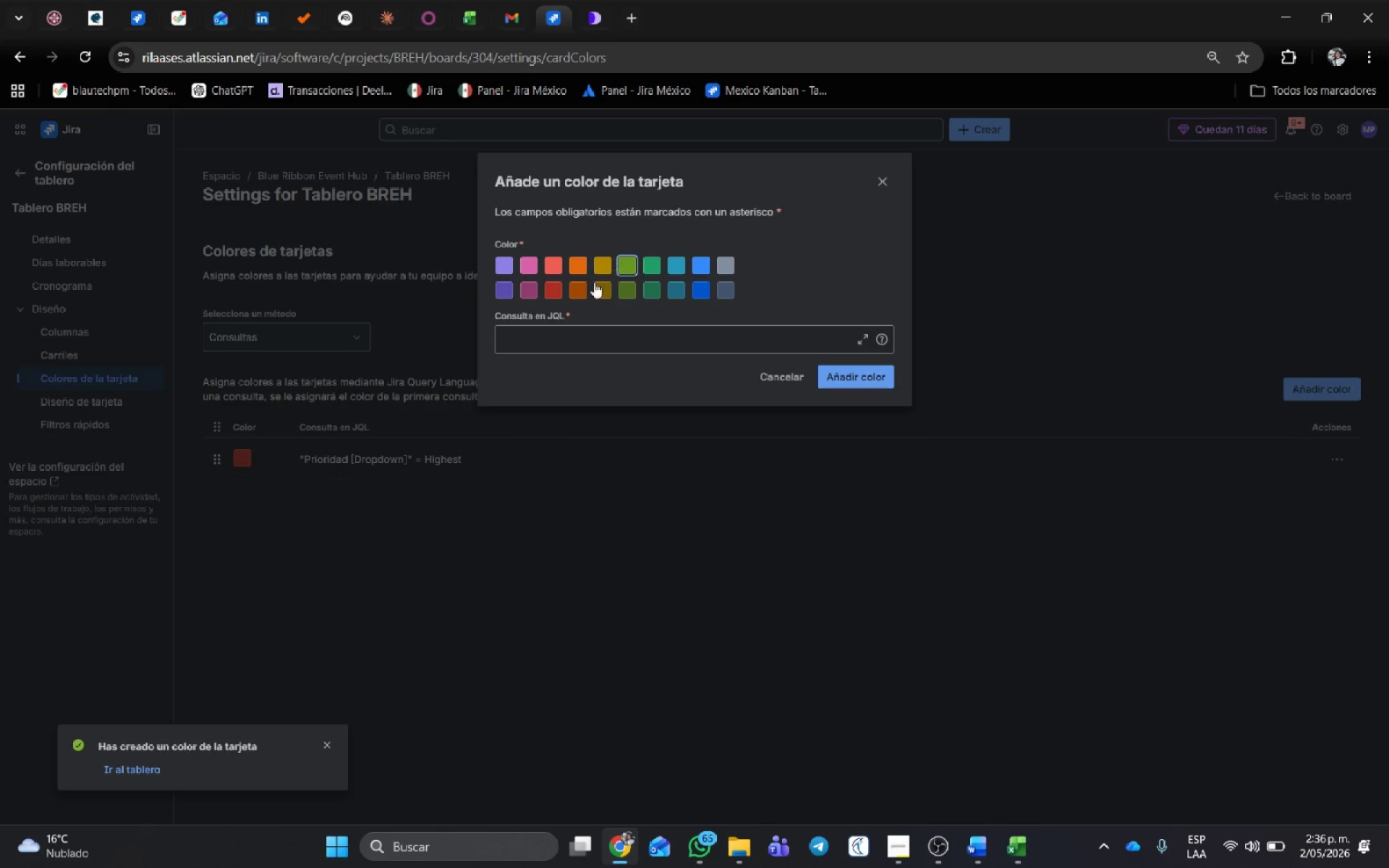 
left_click([578, 267])
 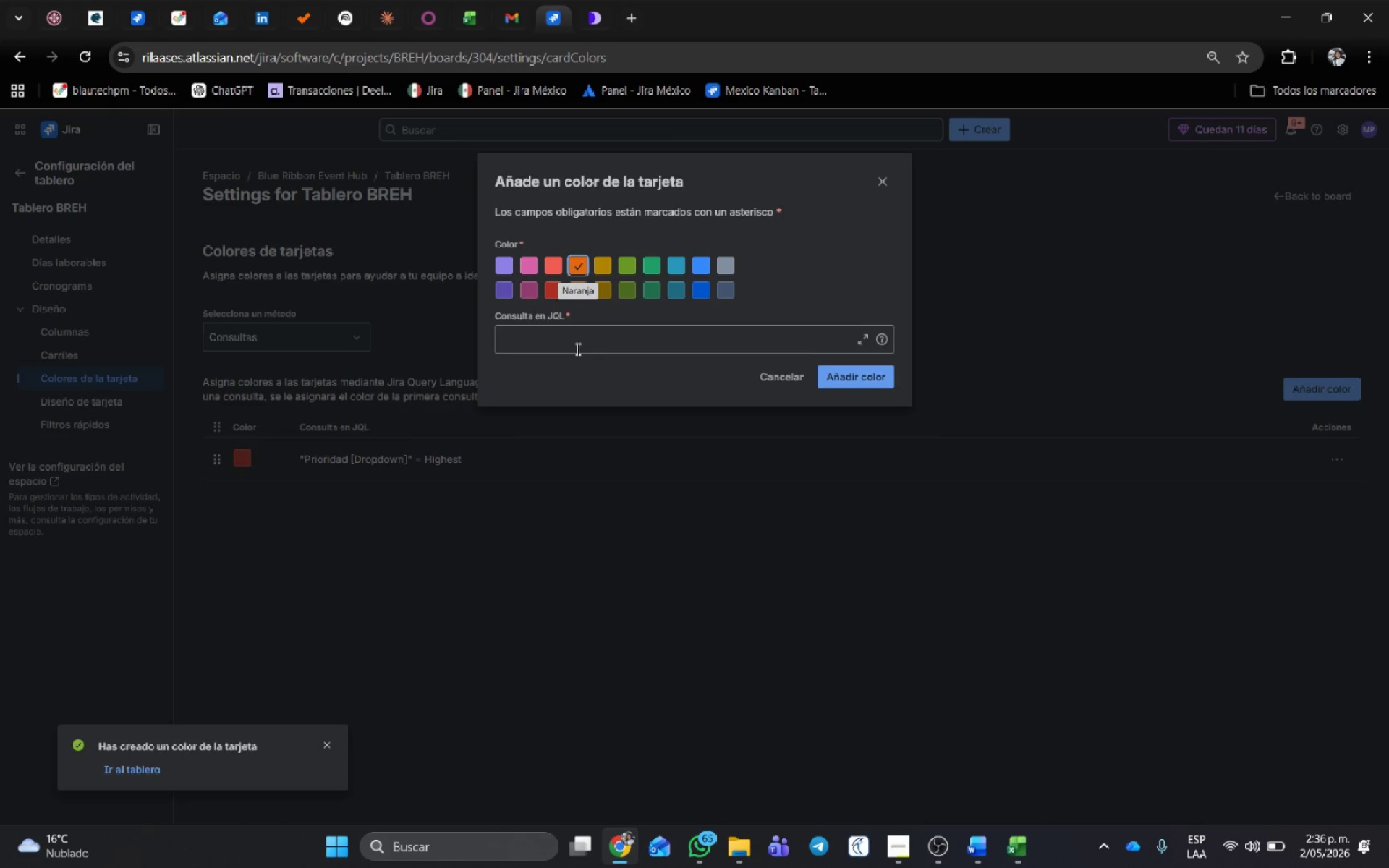 
left_click([577, 349])
 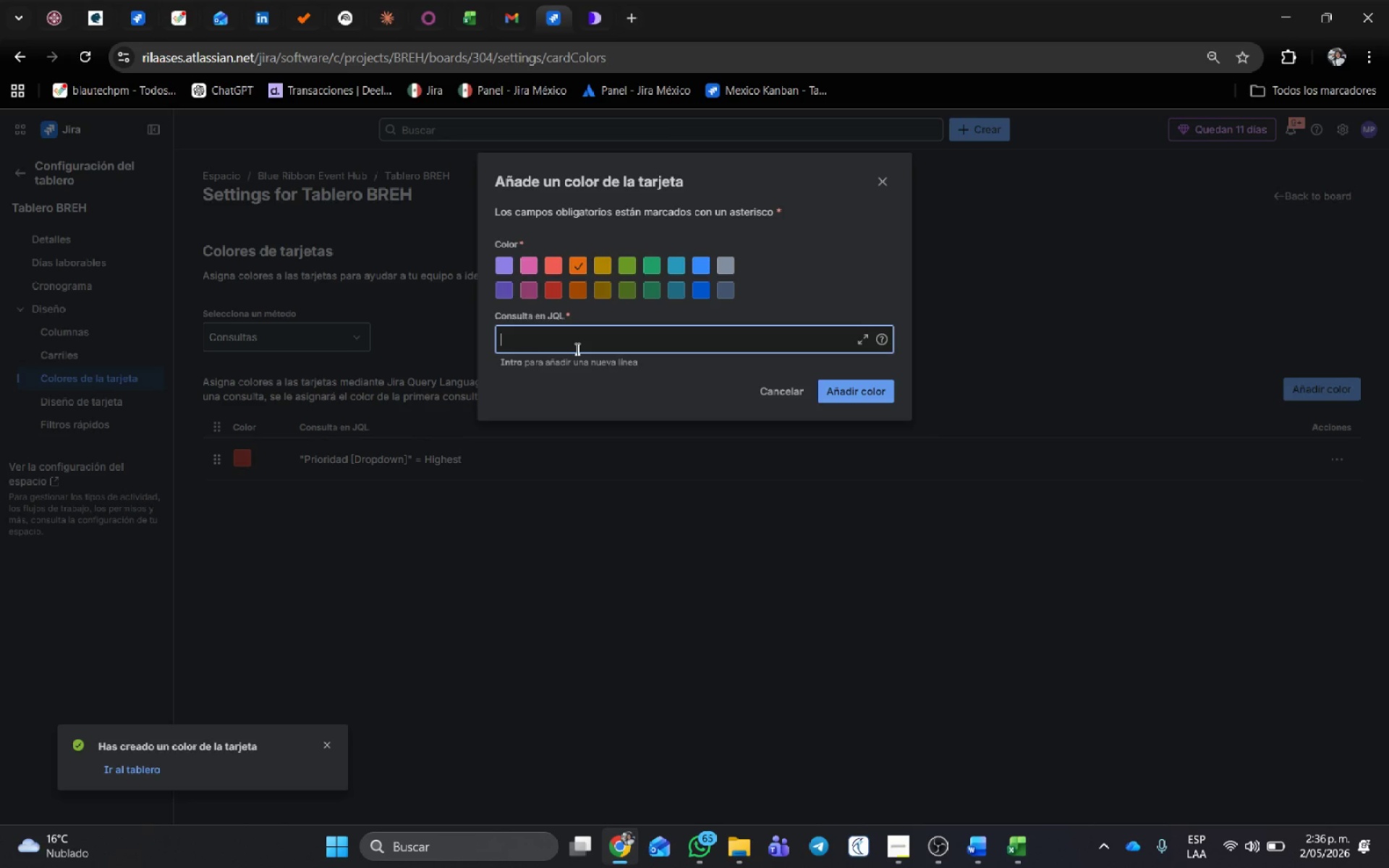 
type(priori)
 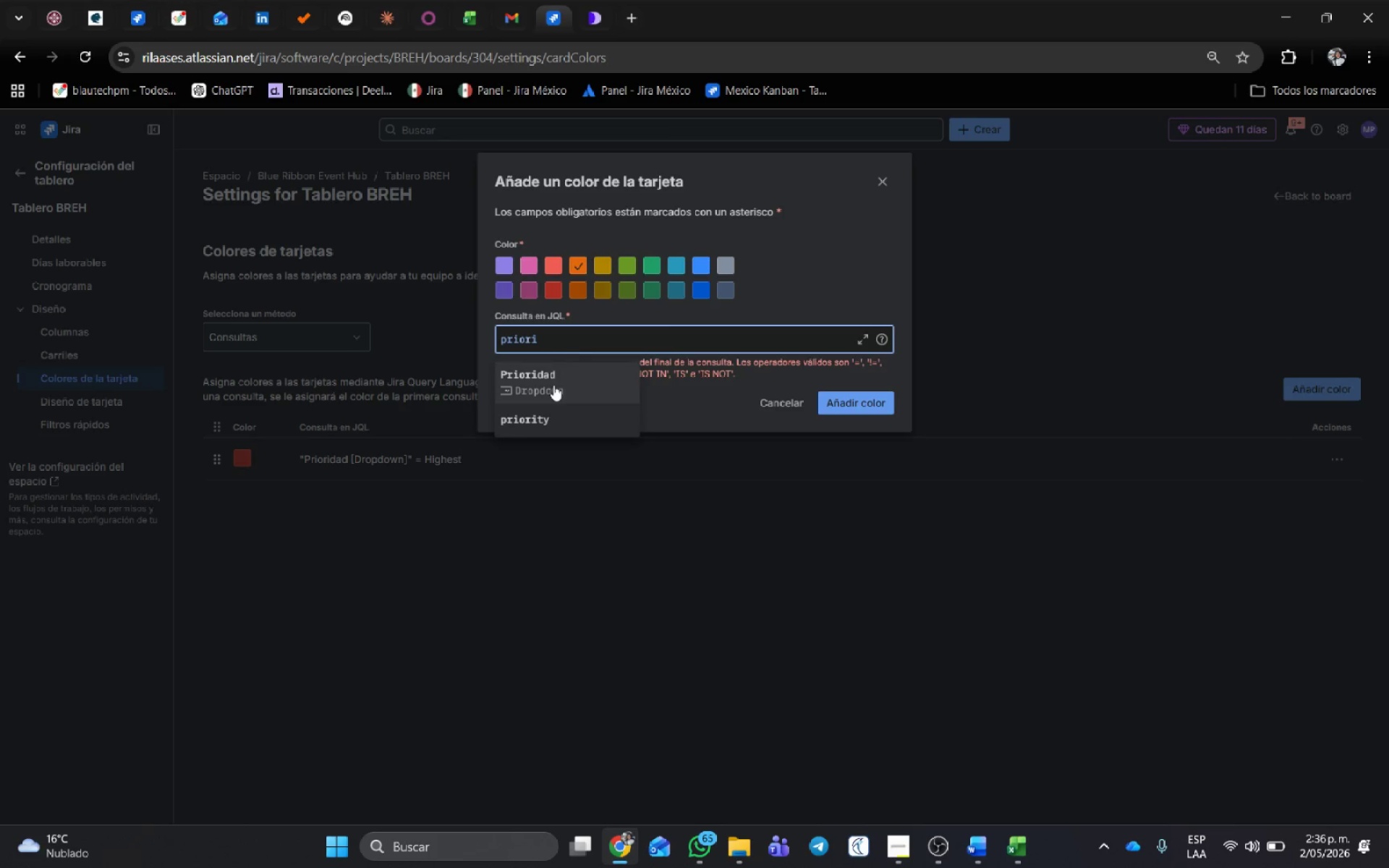 
left_click([553, 385])
 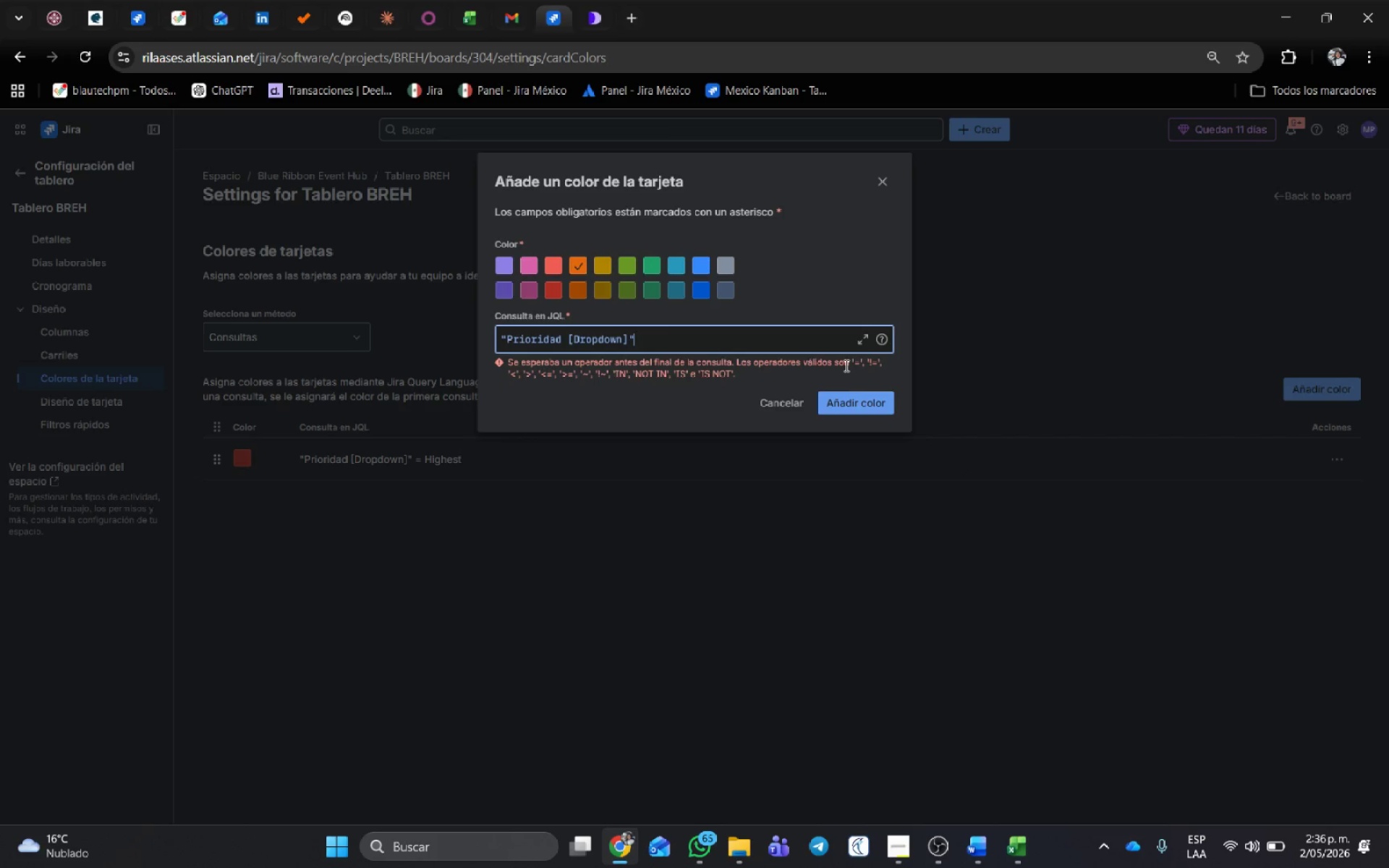 
key(Space)
 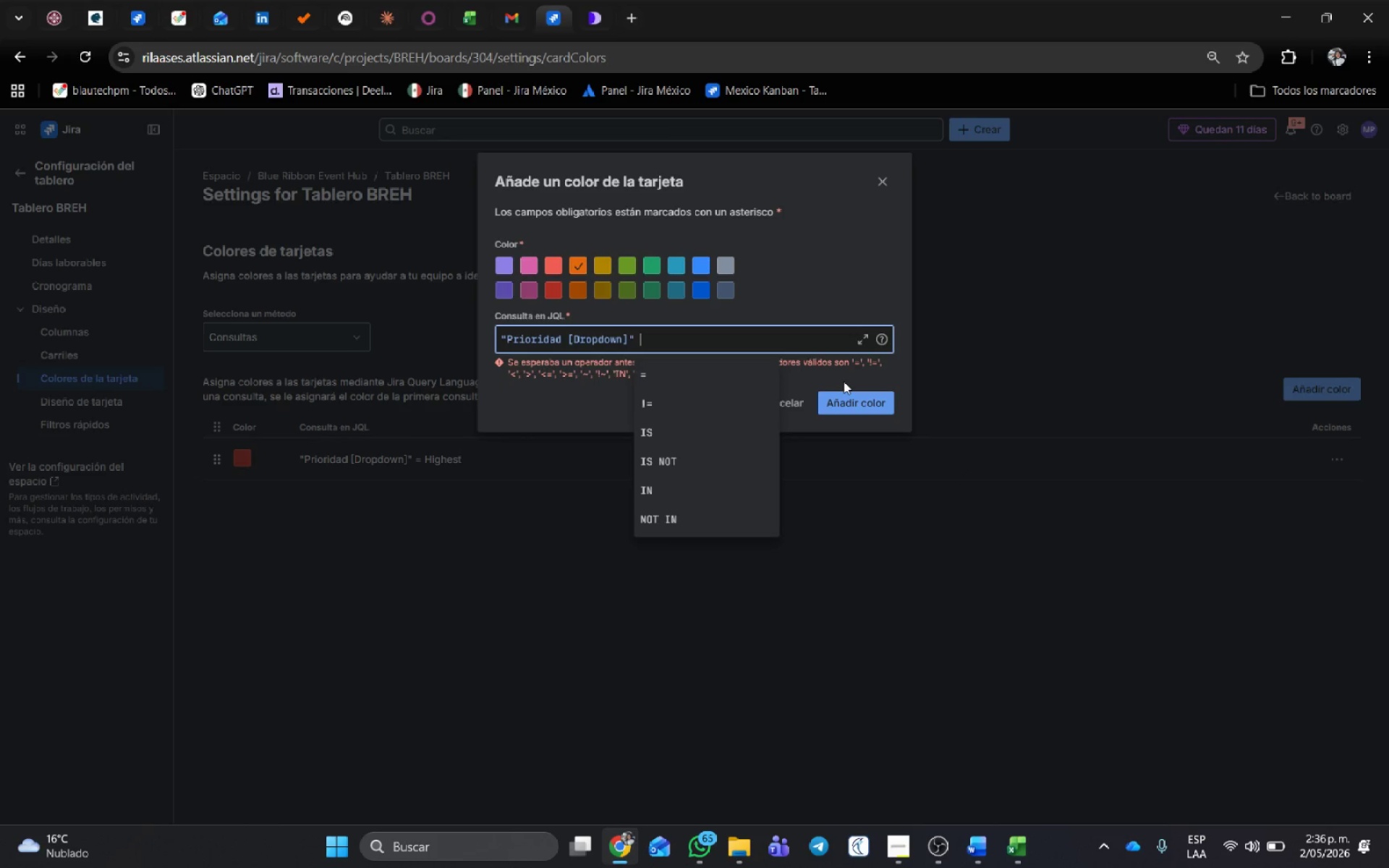 
key(Shift+0)
 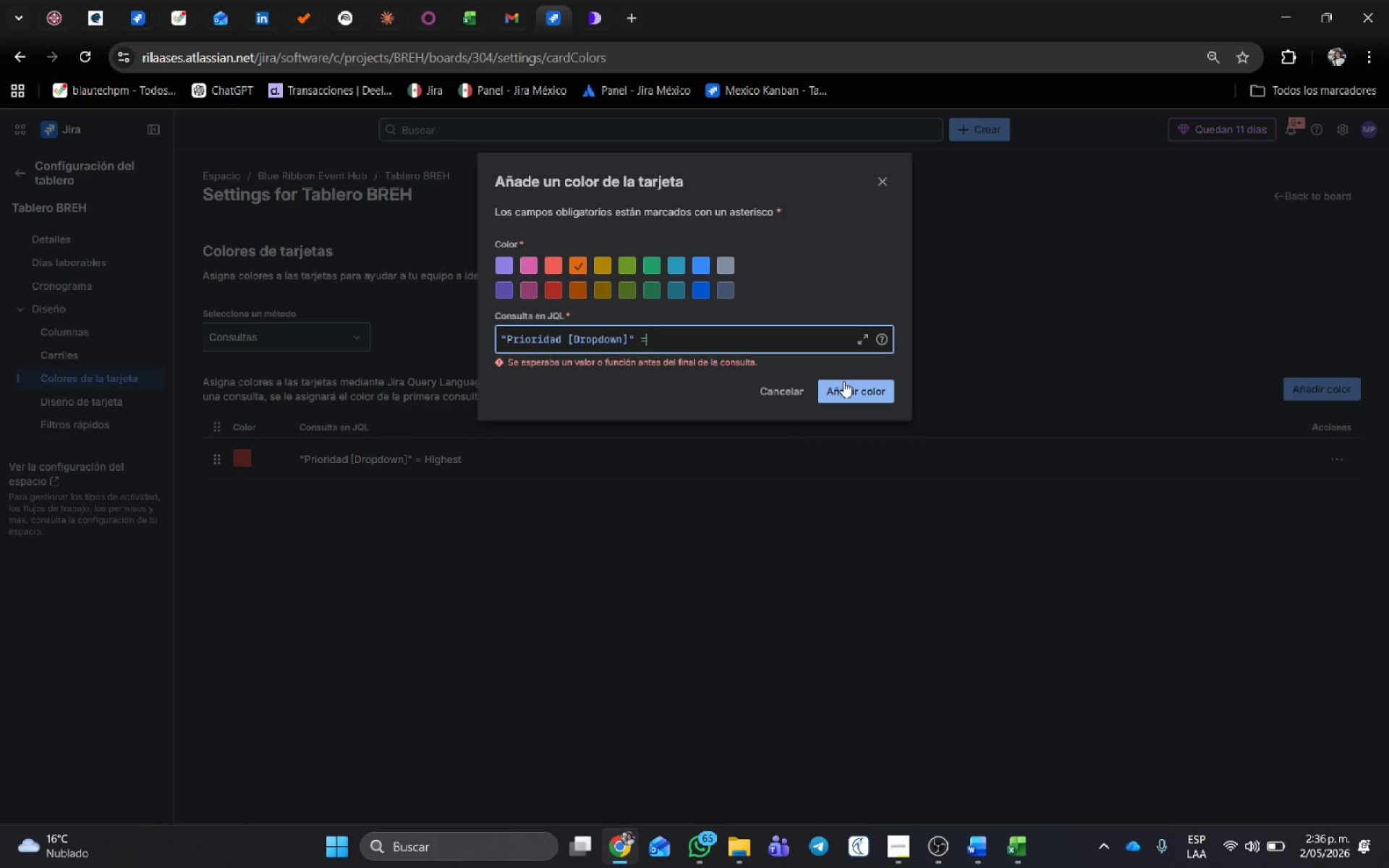 
key(Space)
 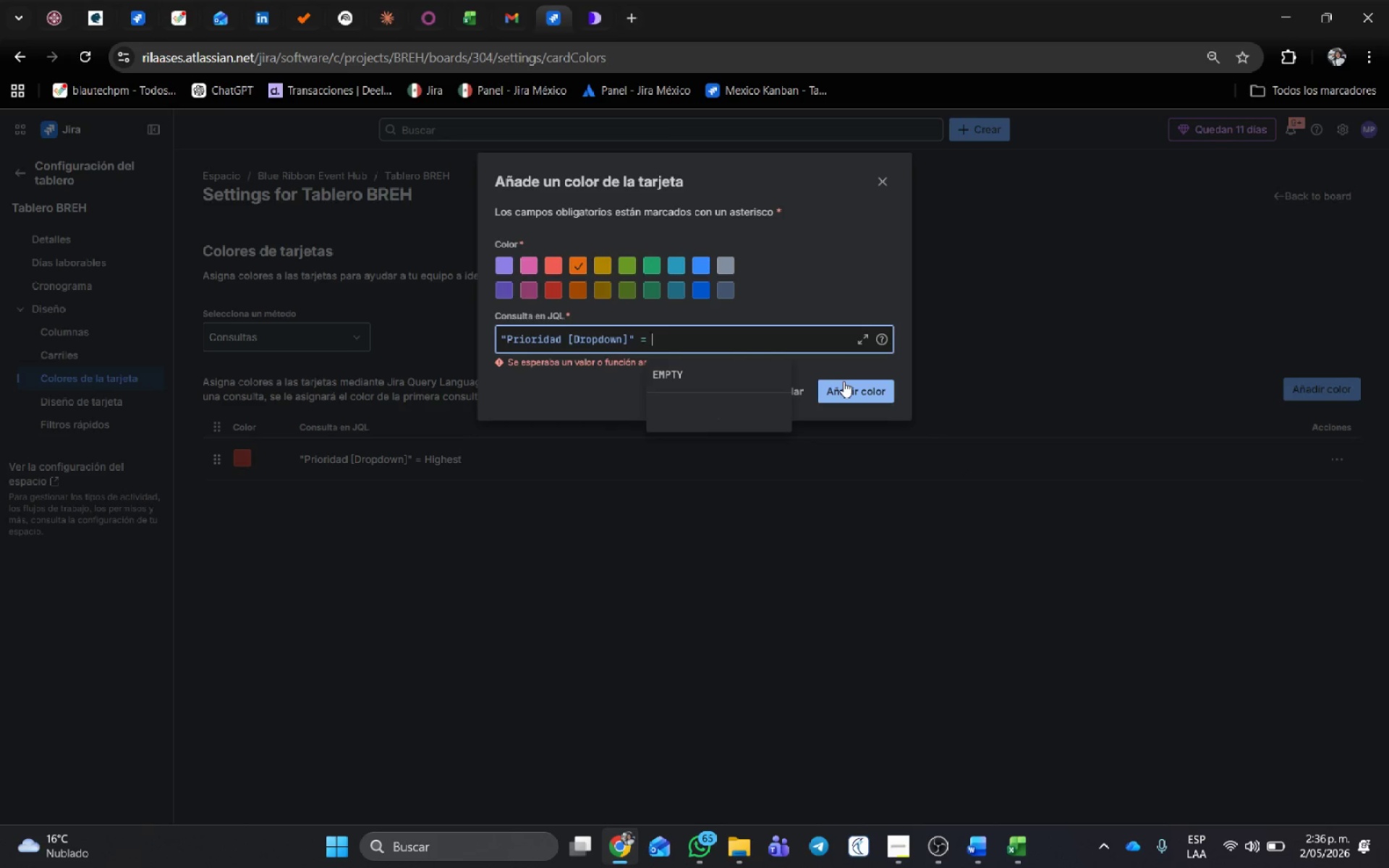 
key(Shift+ShiftRight)
 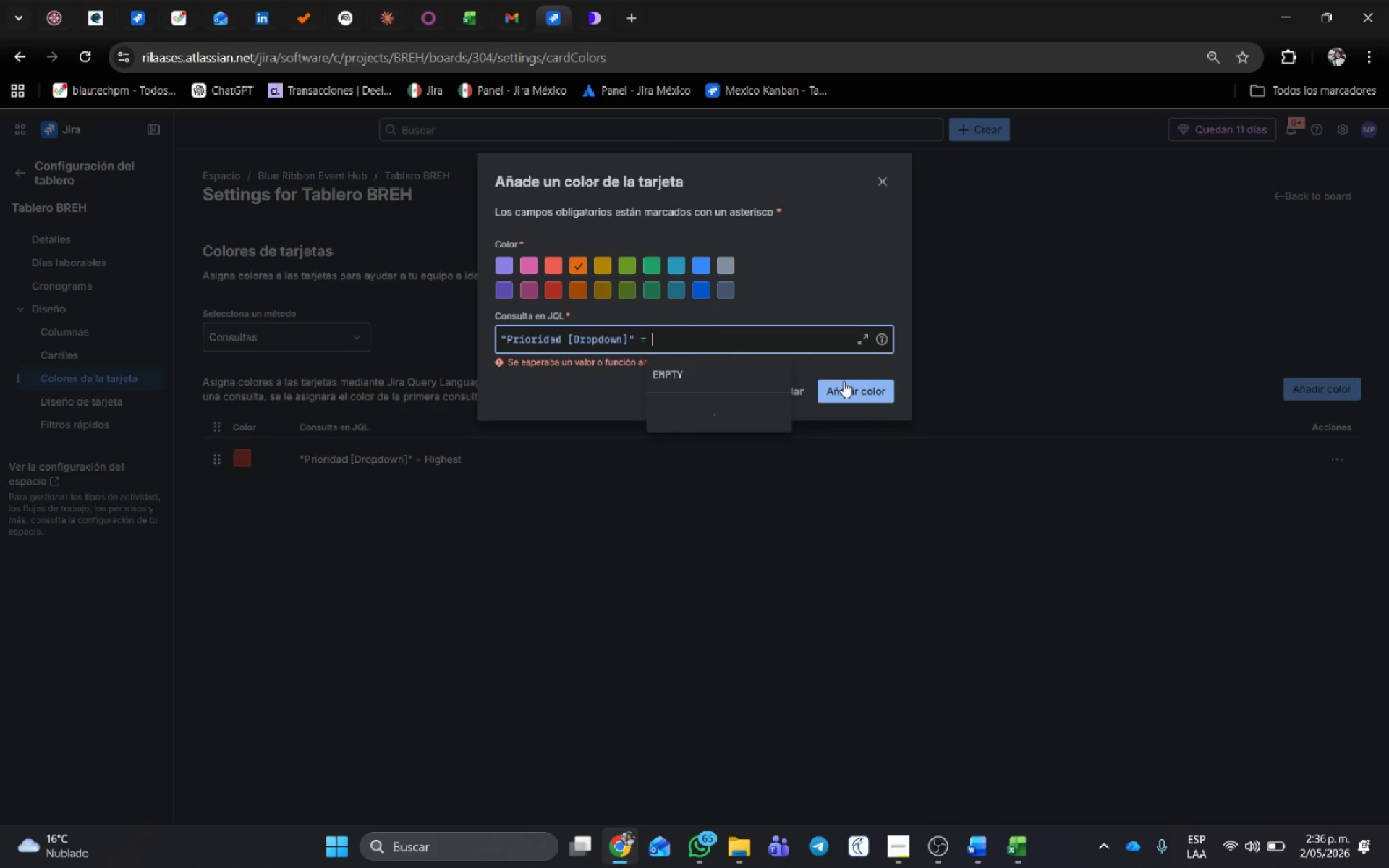 
key(Shift+M)
 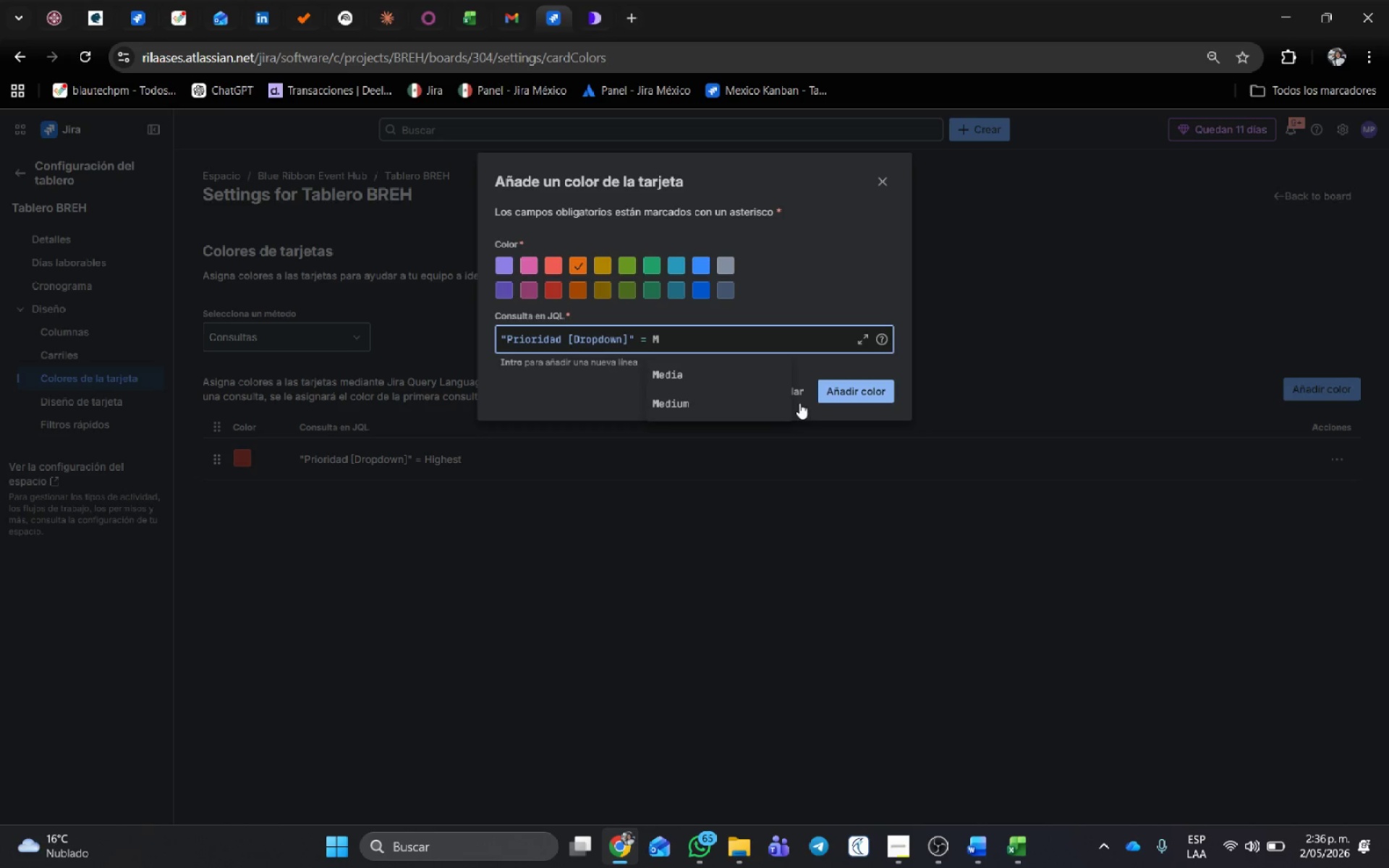 
left_click([689, 401])
 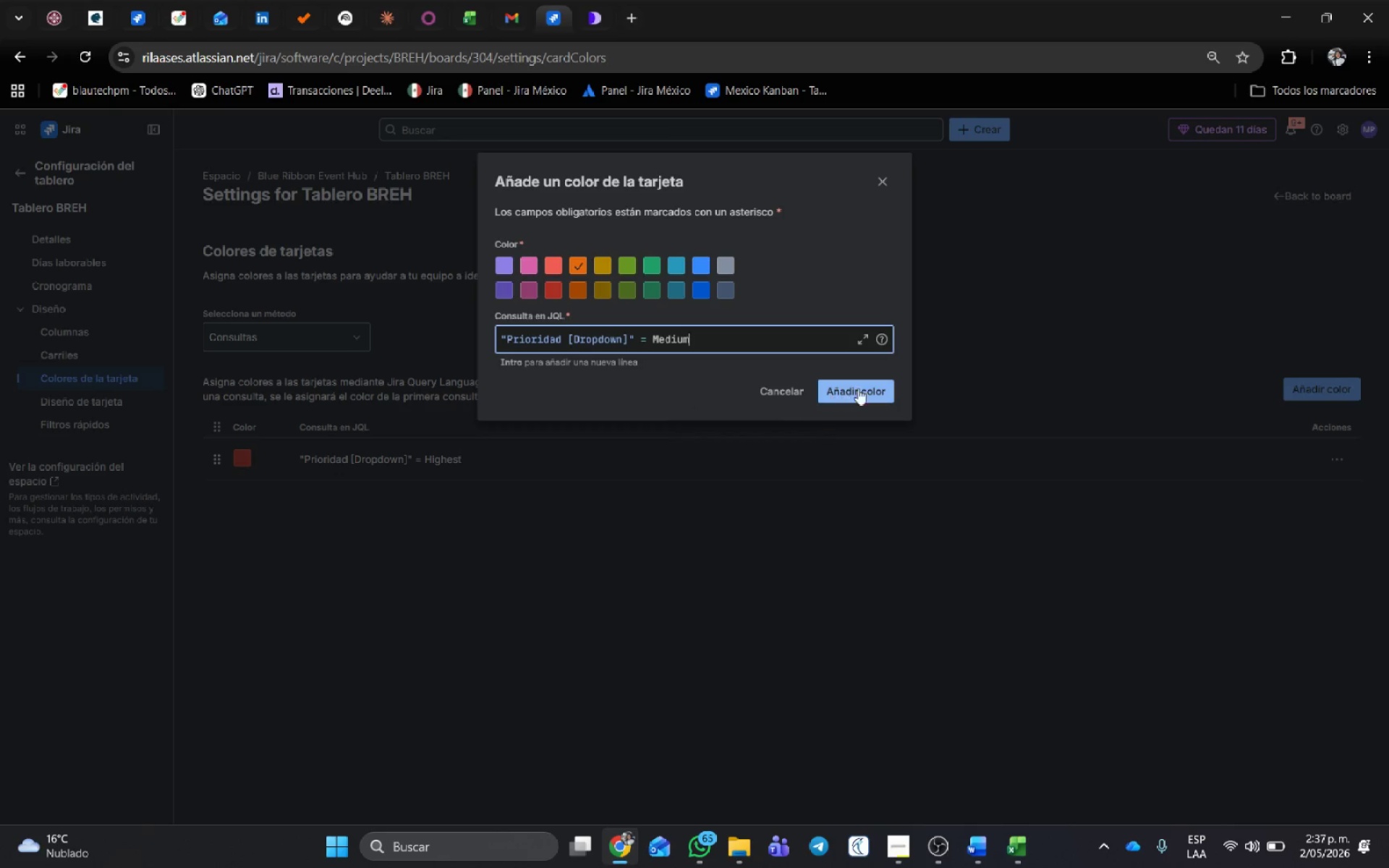 
left_click([864, 386])
 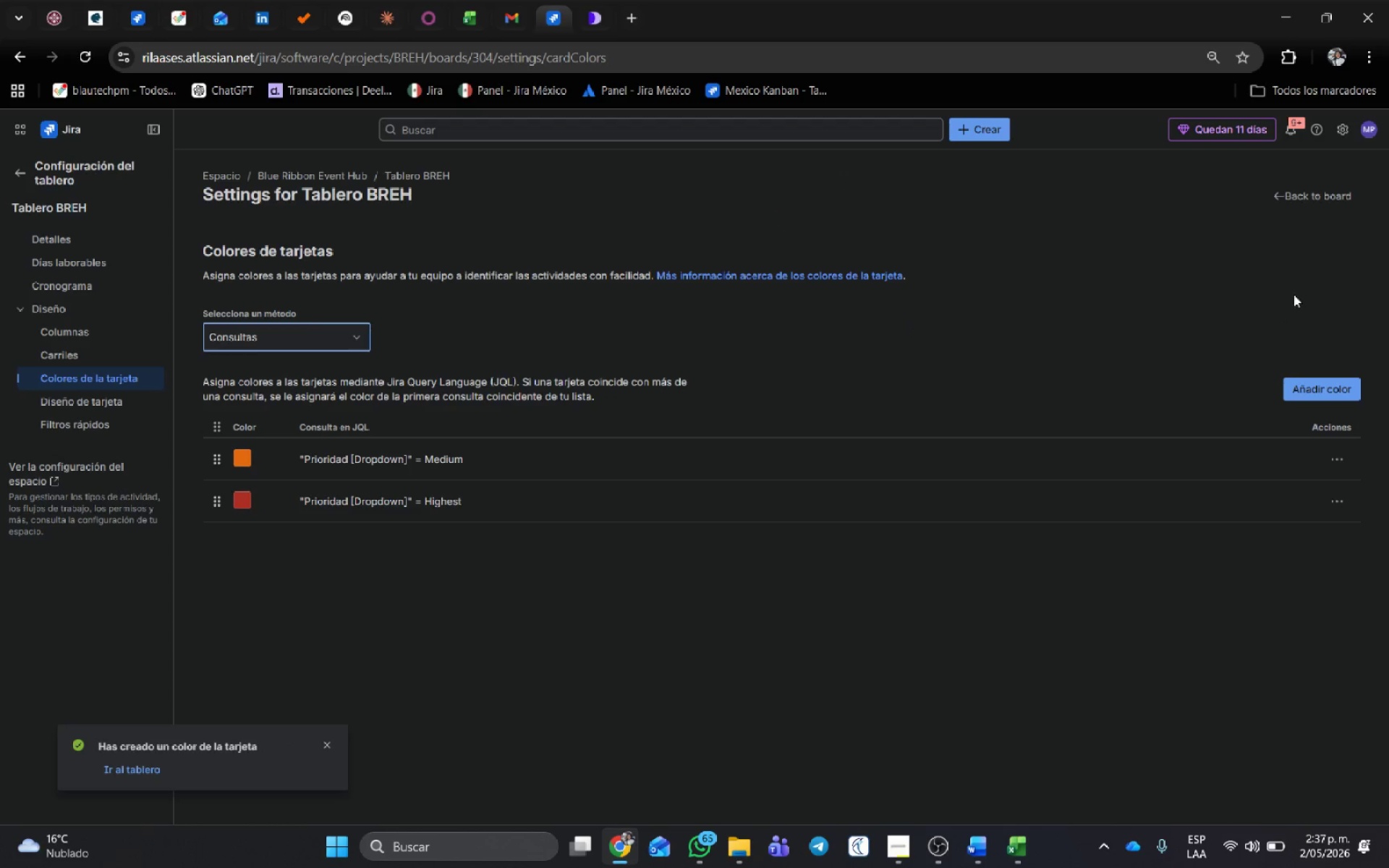 
left_click([1320, 383])
 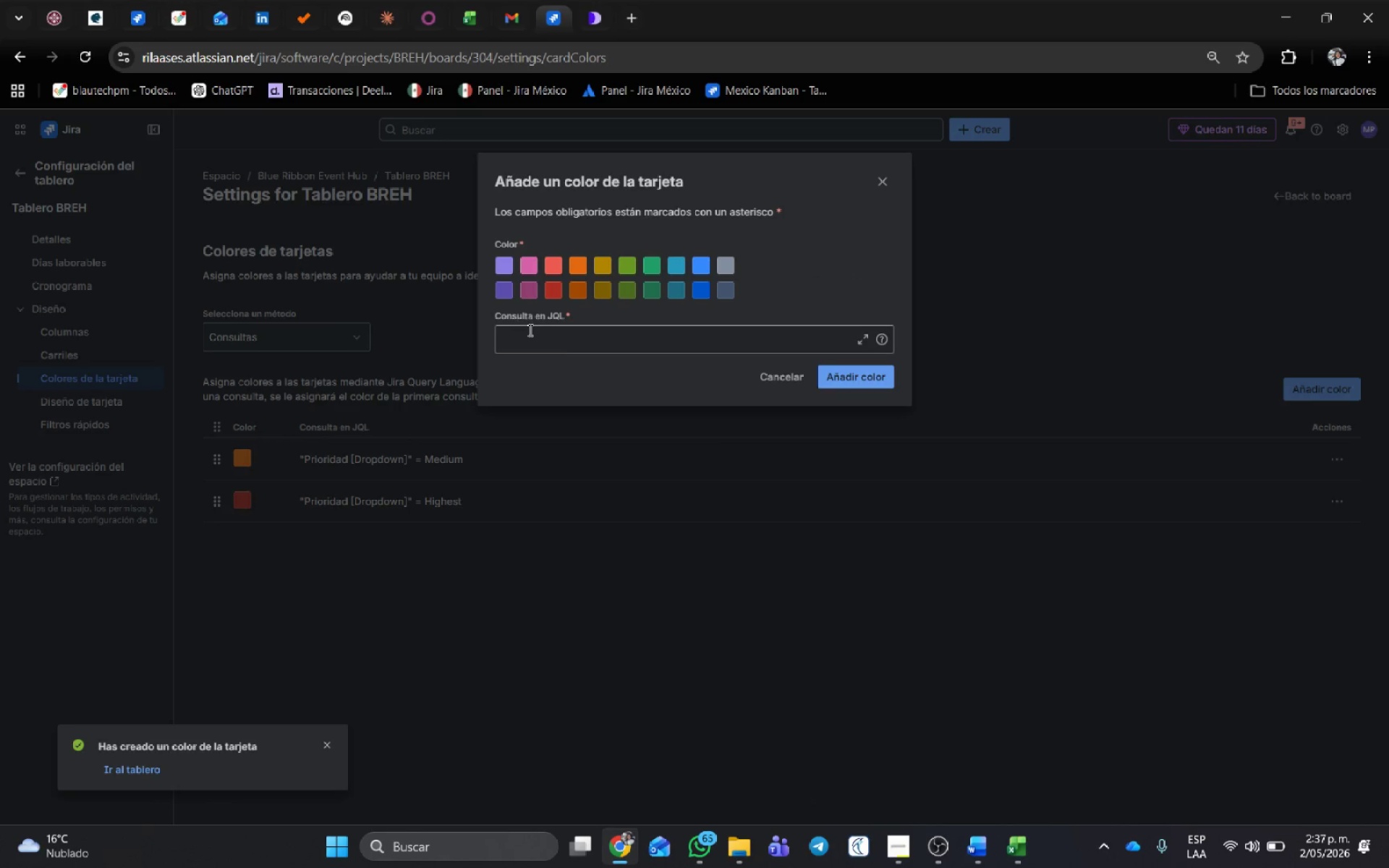 
left_click([555, 352])
 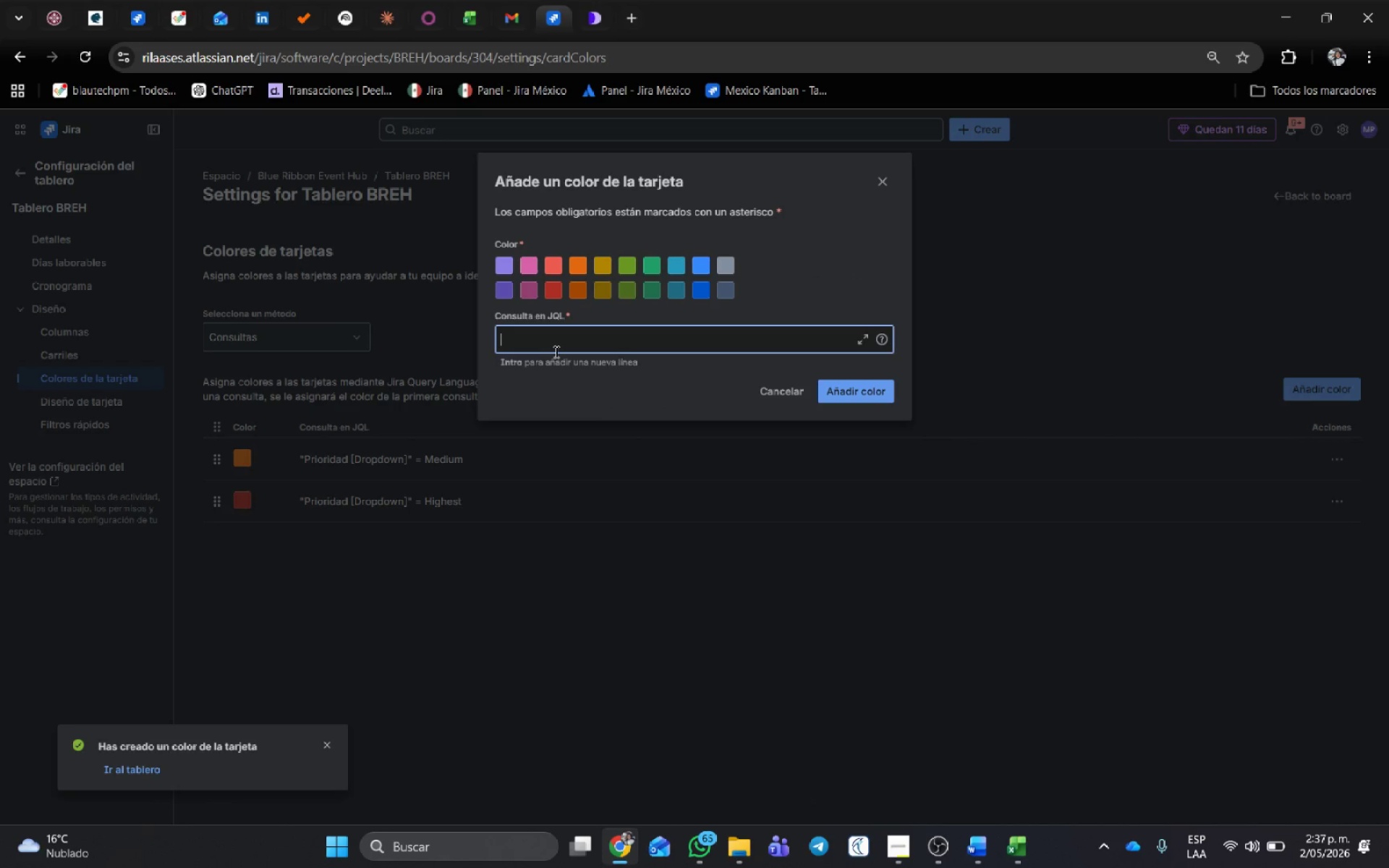 
wait(8.44)
 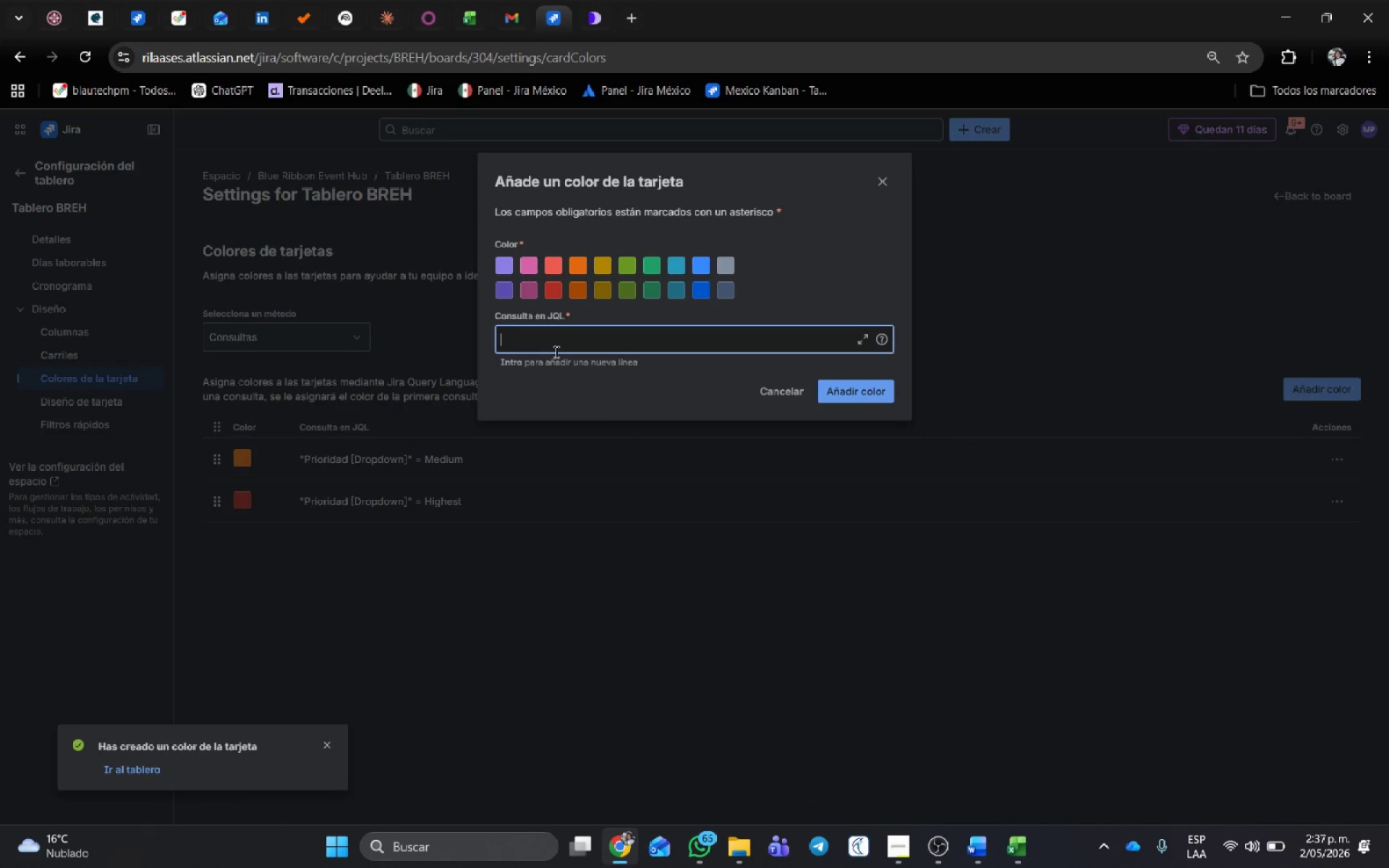 
left_click([601, 265])
 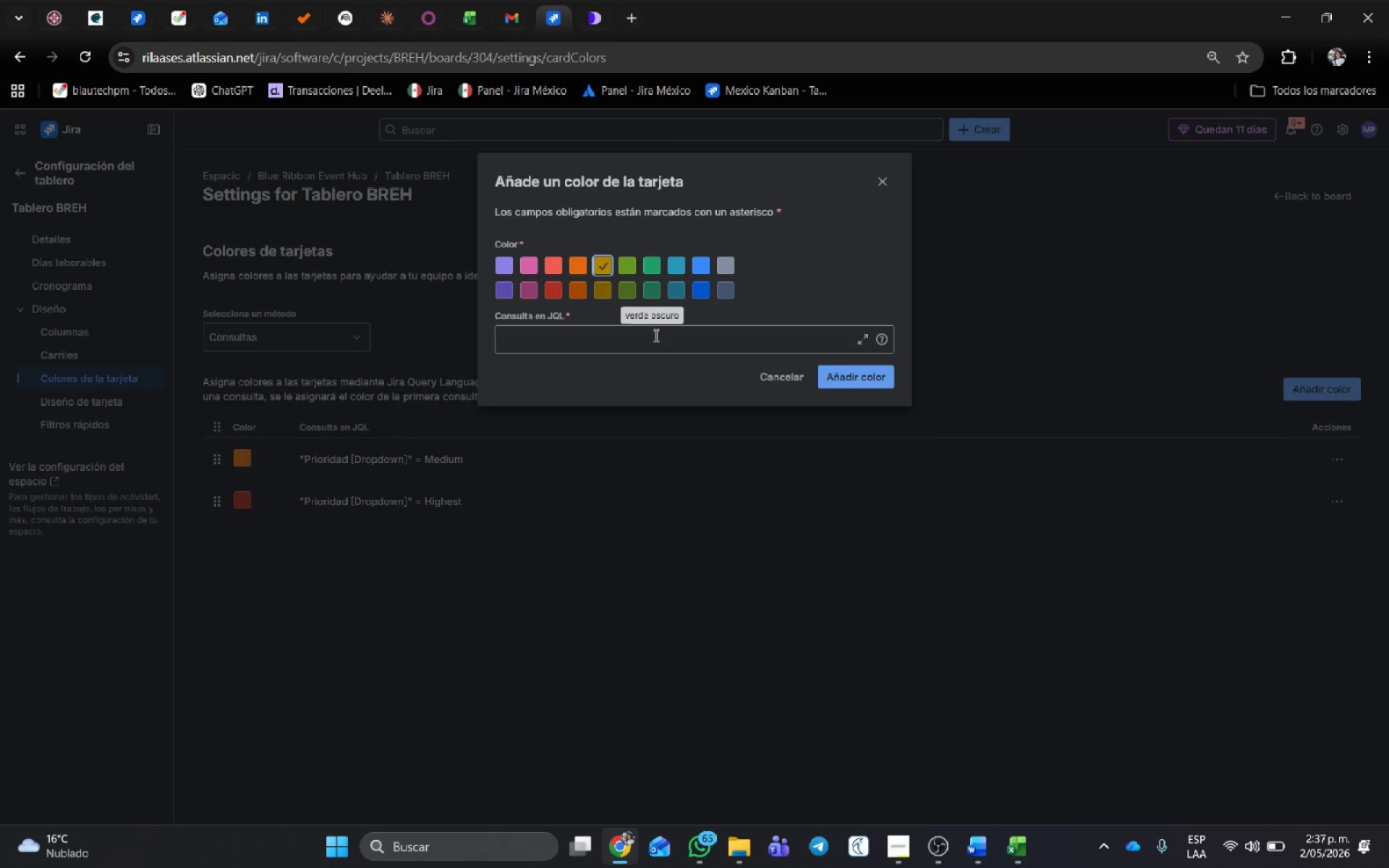 
left_click([655, 335])
 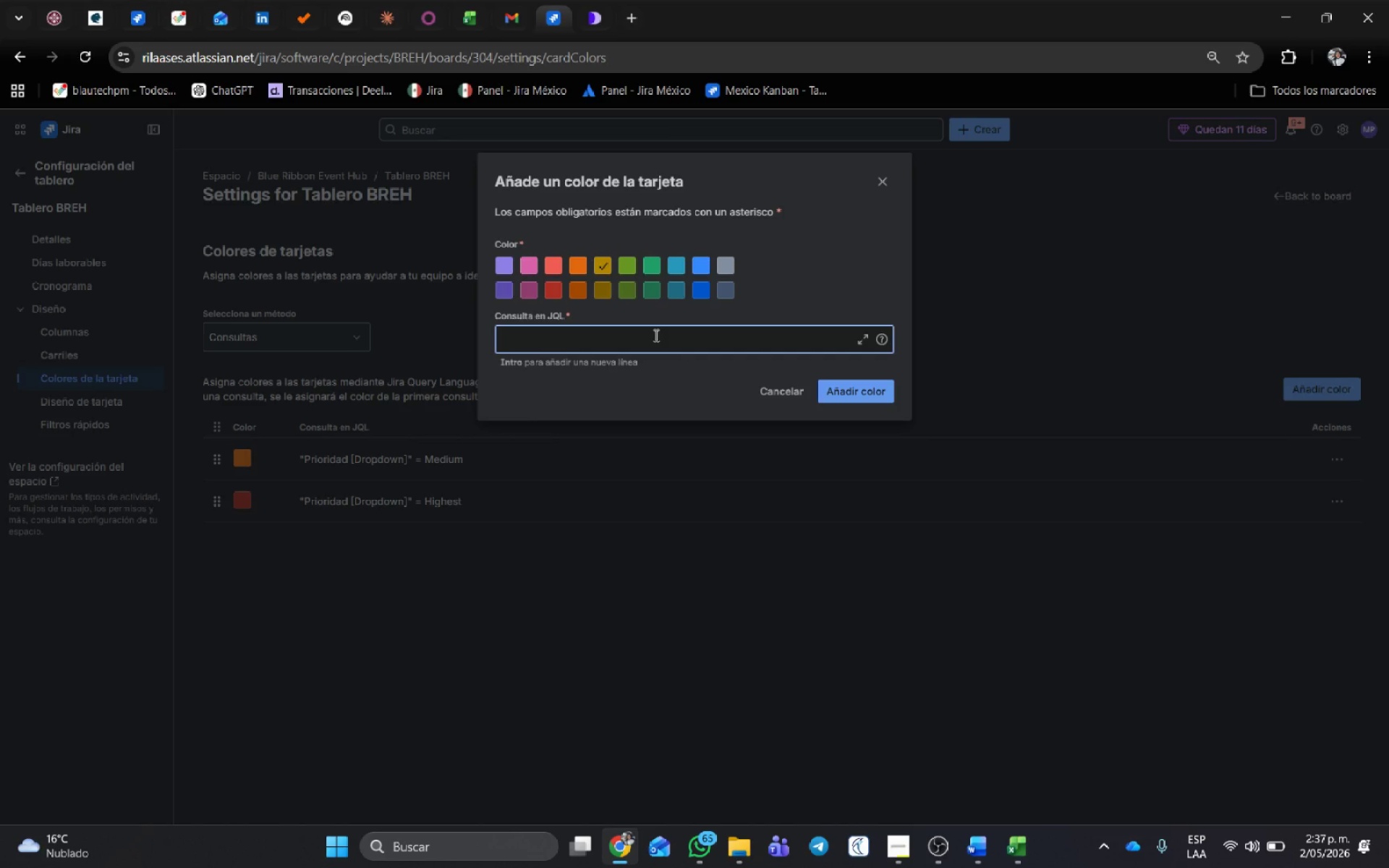 
type(Priori)
 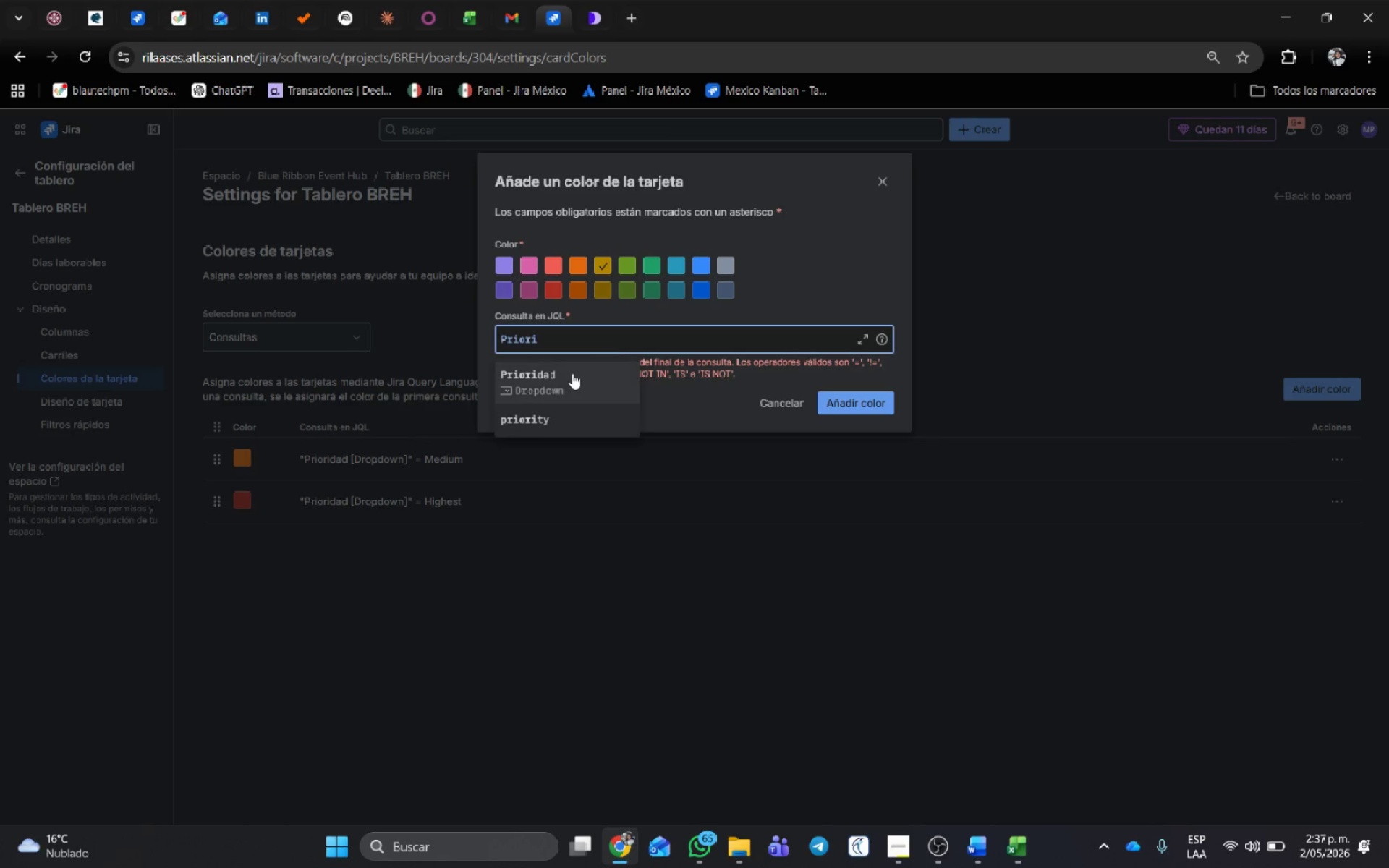 
left_click([566, 377])
 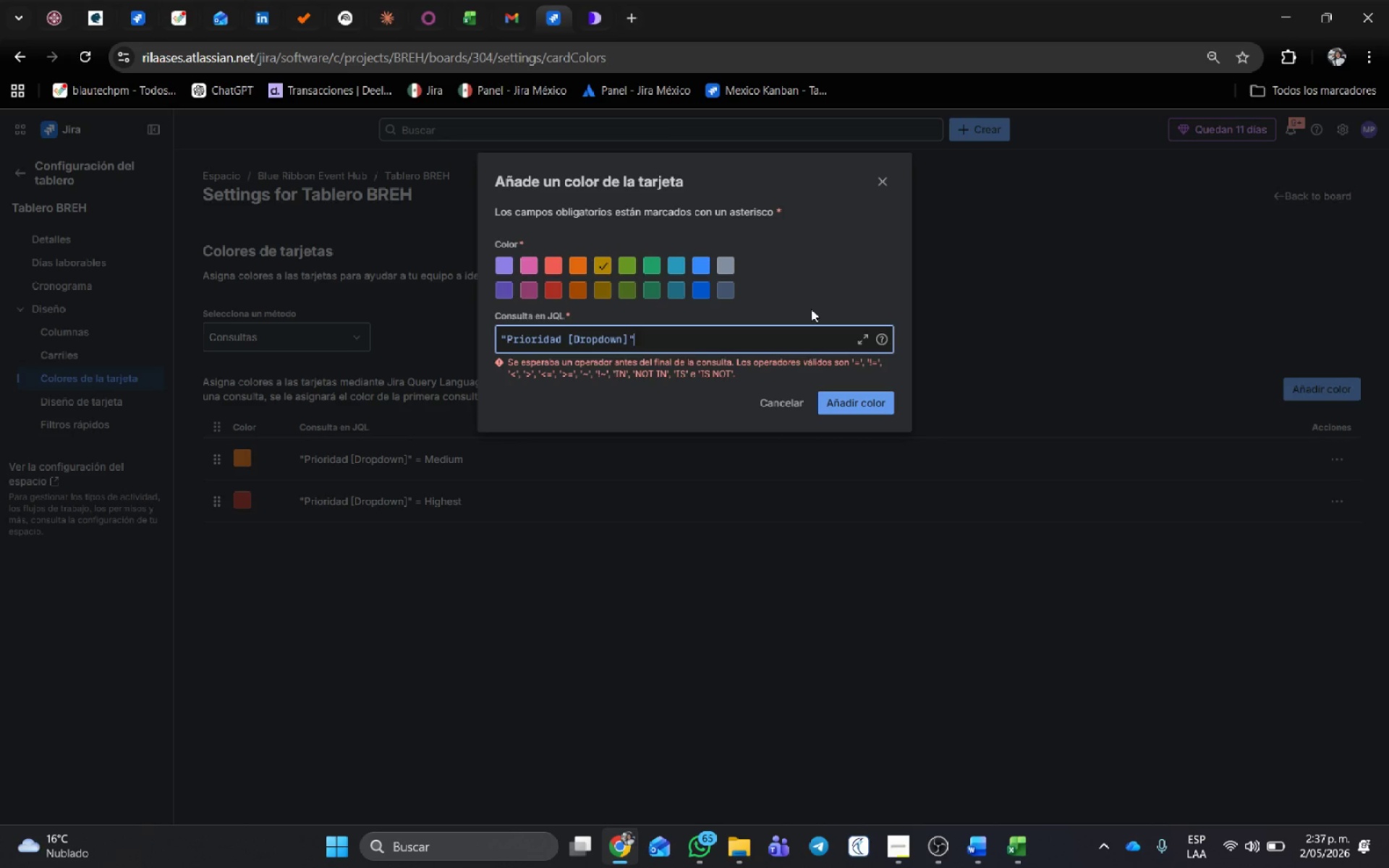 
key(Space)
 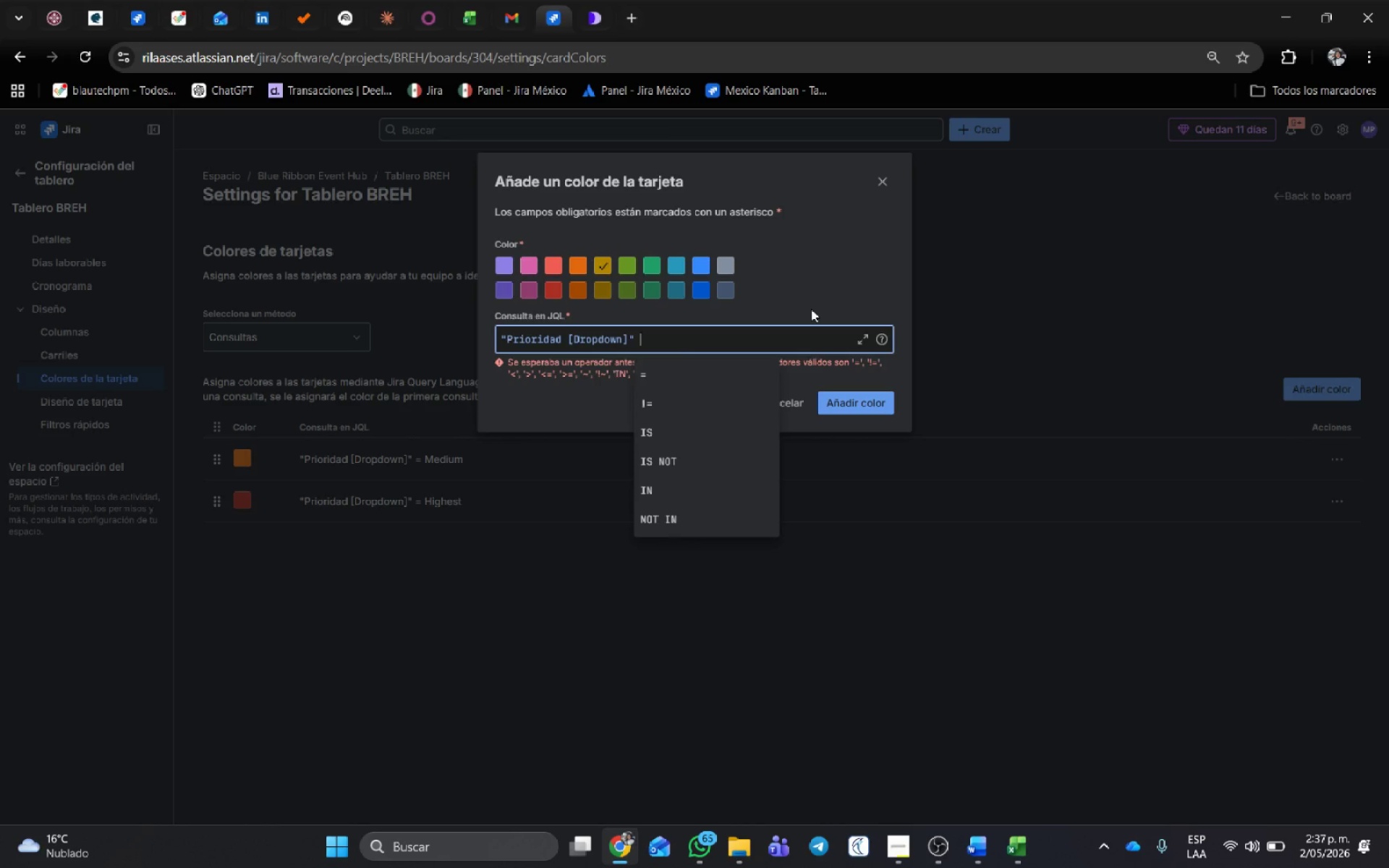 
key(Shift+0)
 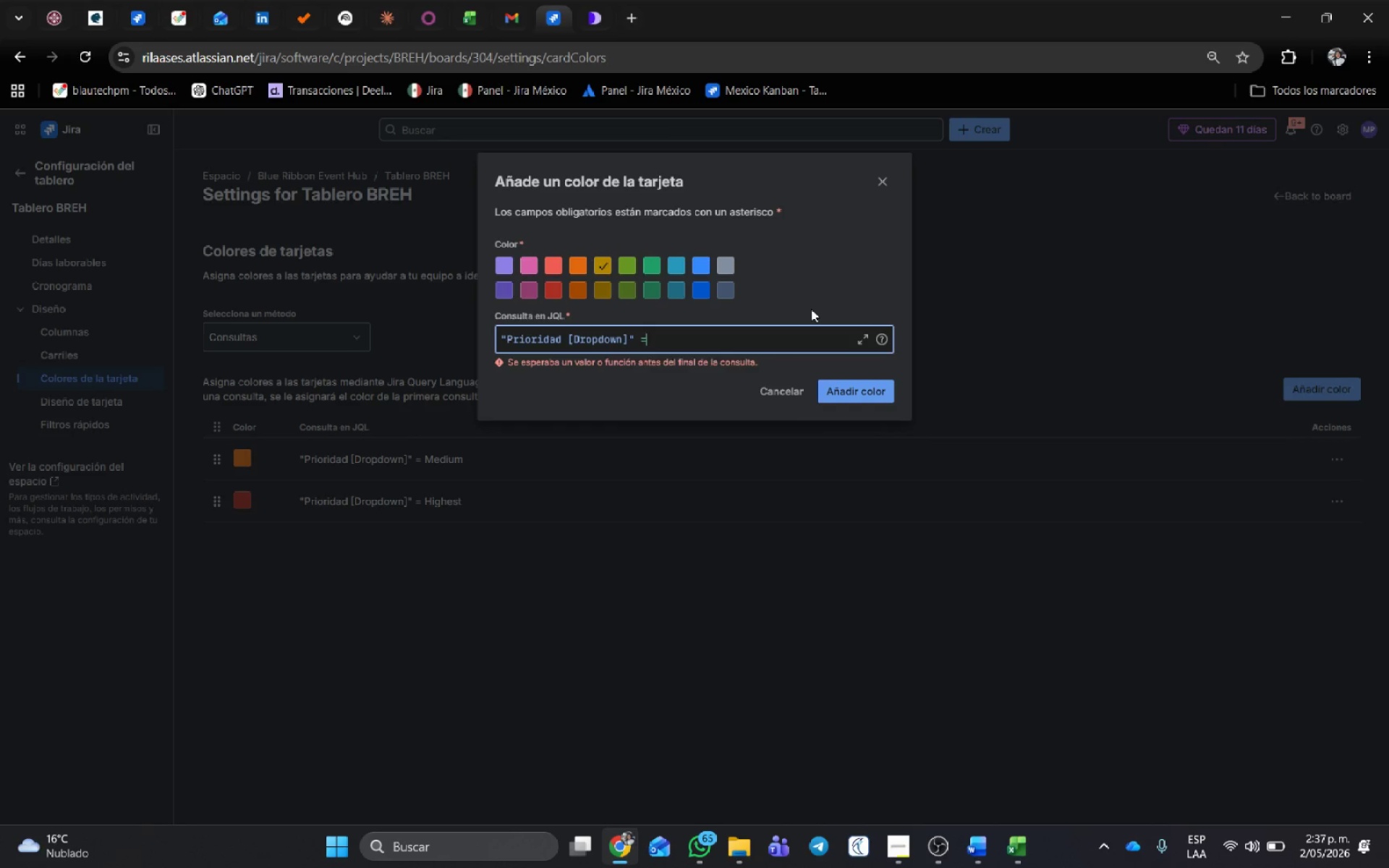 
key(Space)
 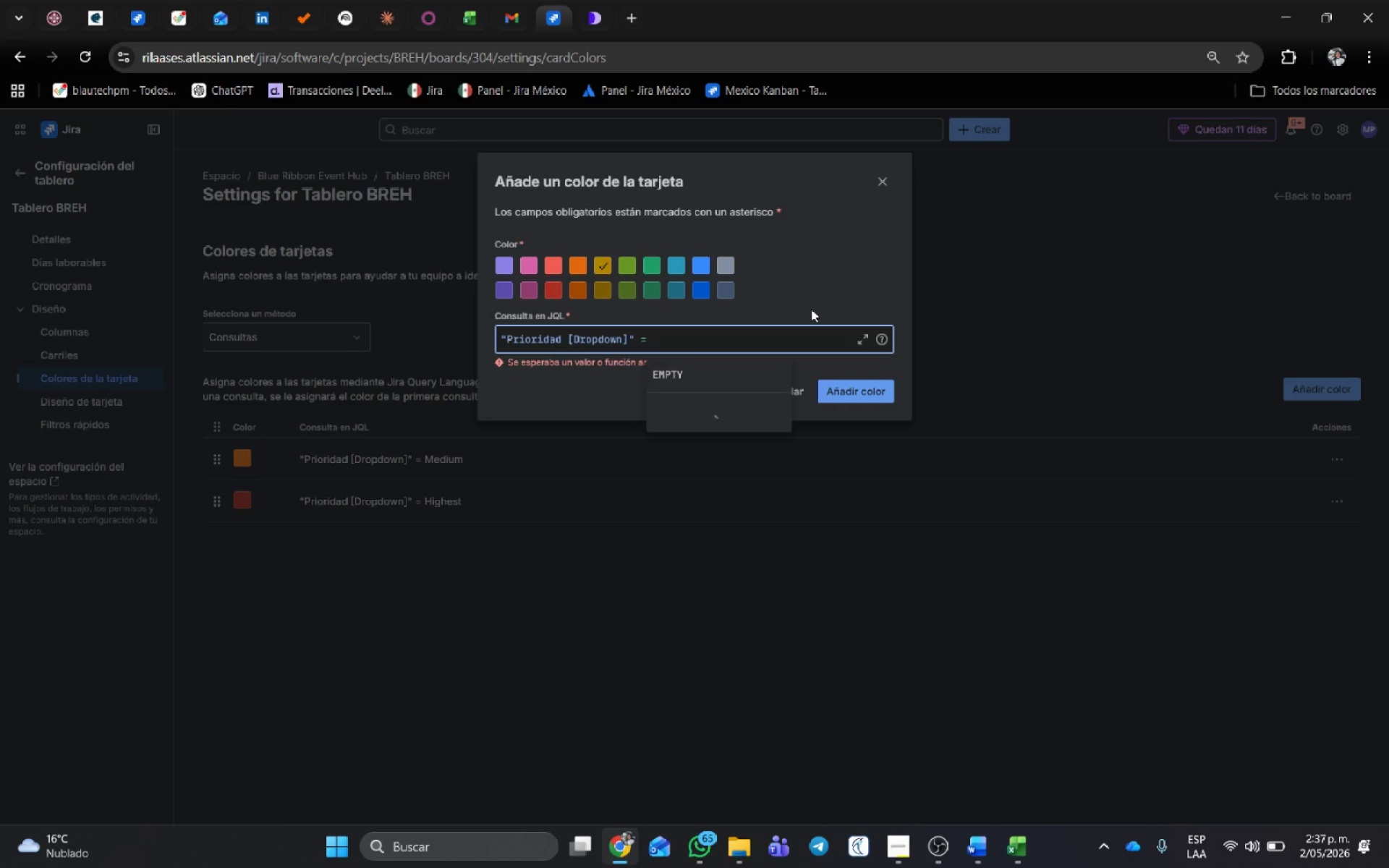 
hold_key(key=ShiftRight, duration=0.53)
 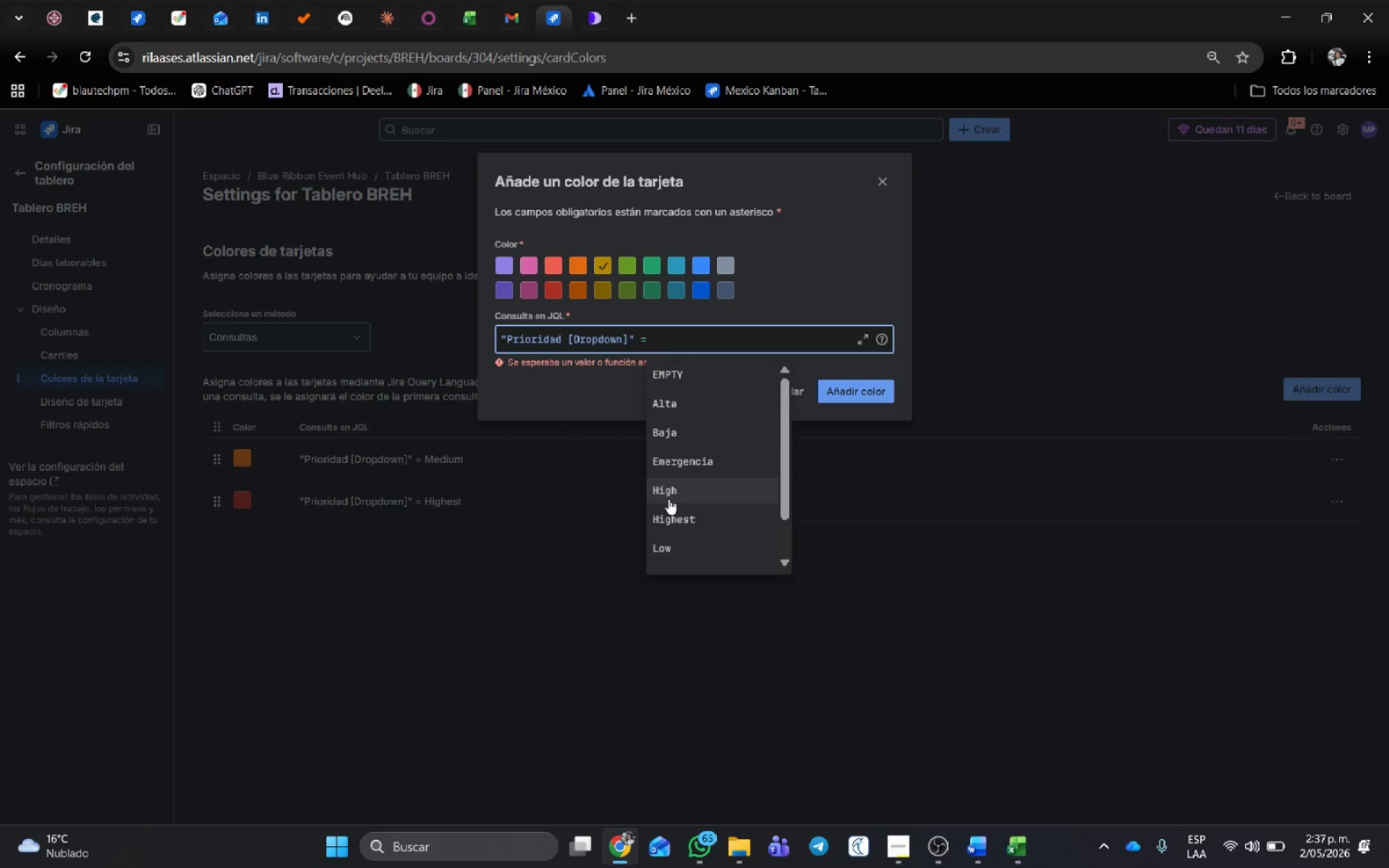 
left_click([668, 497])
 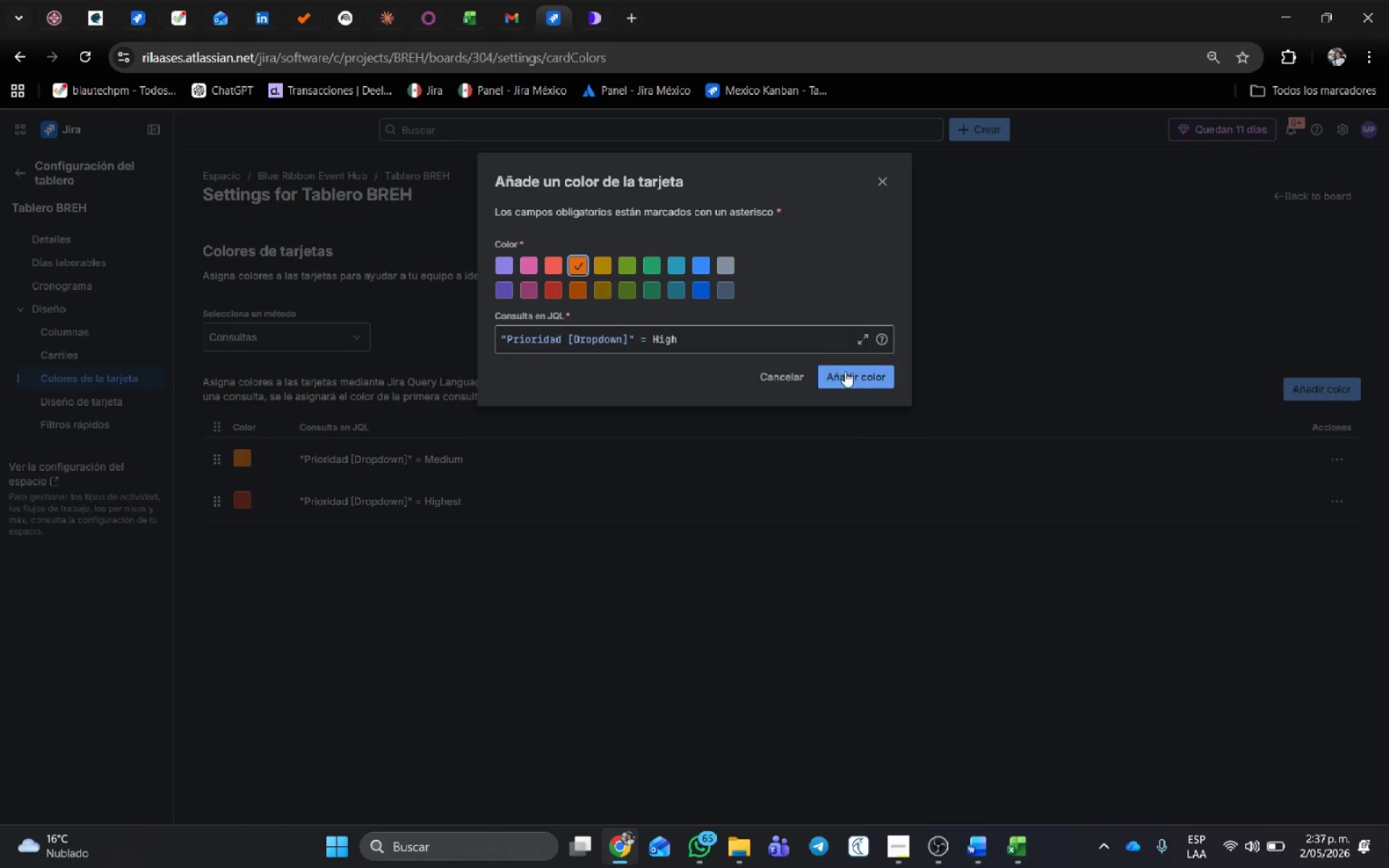 
left_click([867, 381])
 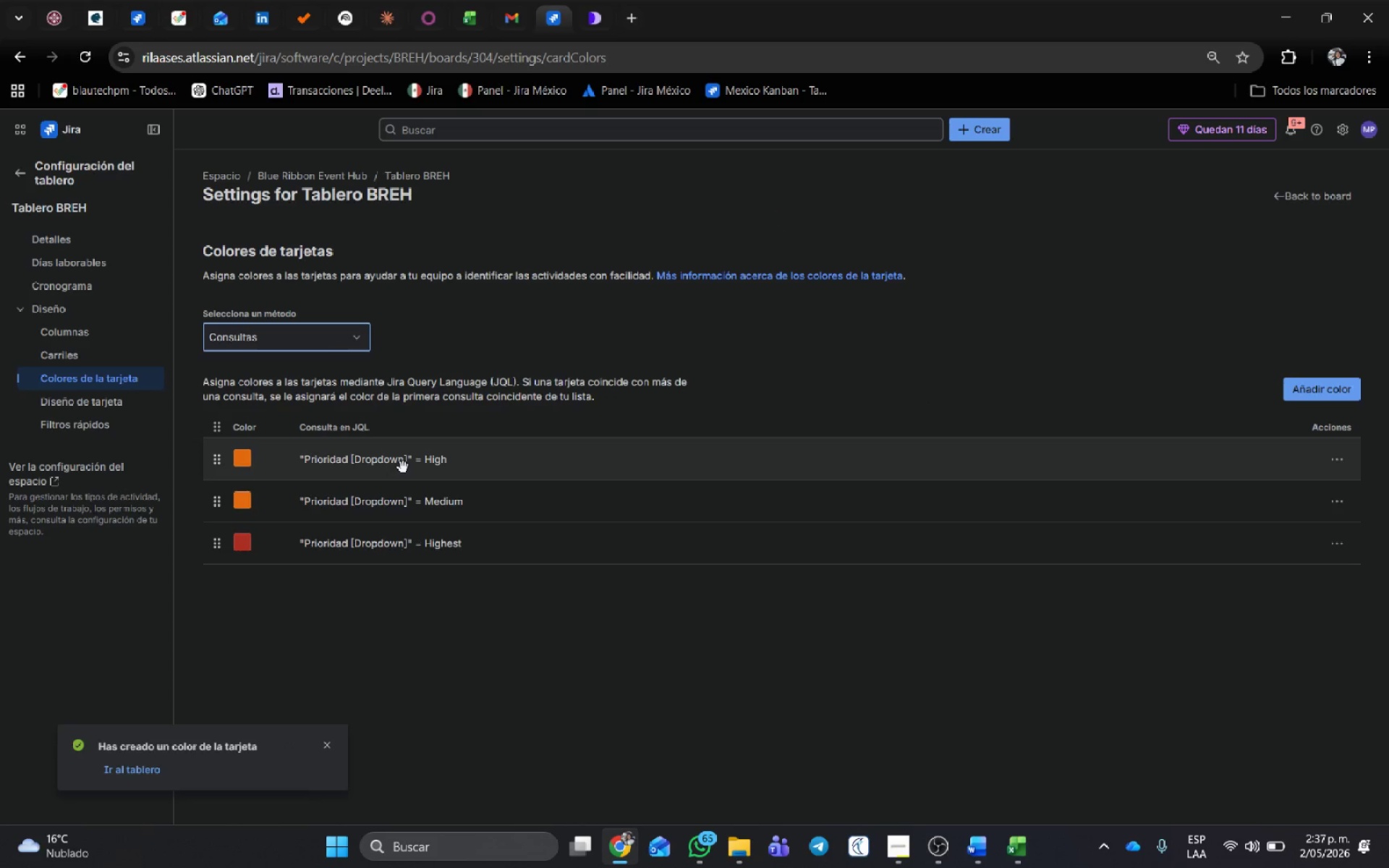 
left_click([431, 511])
 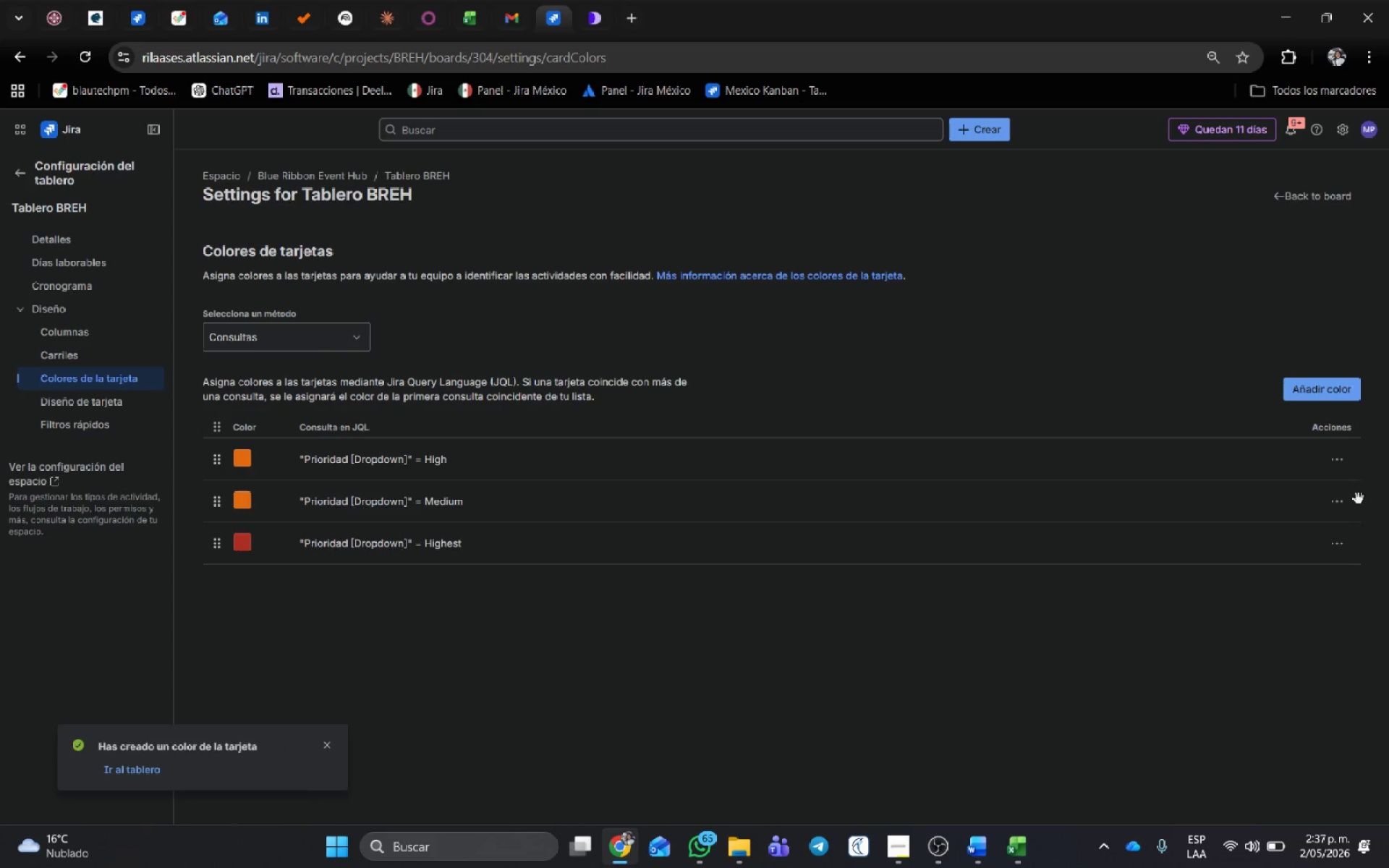 
left_click([1341, 505])
 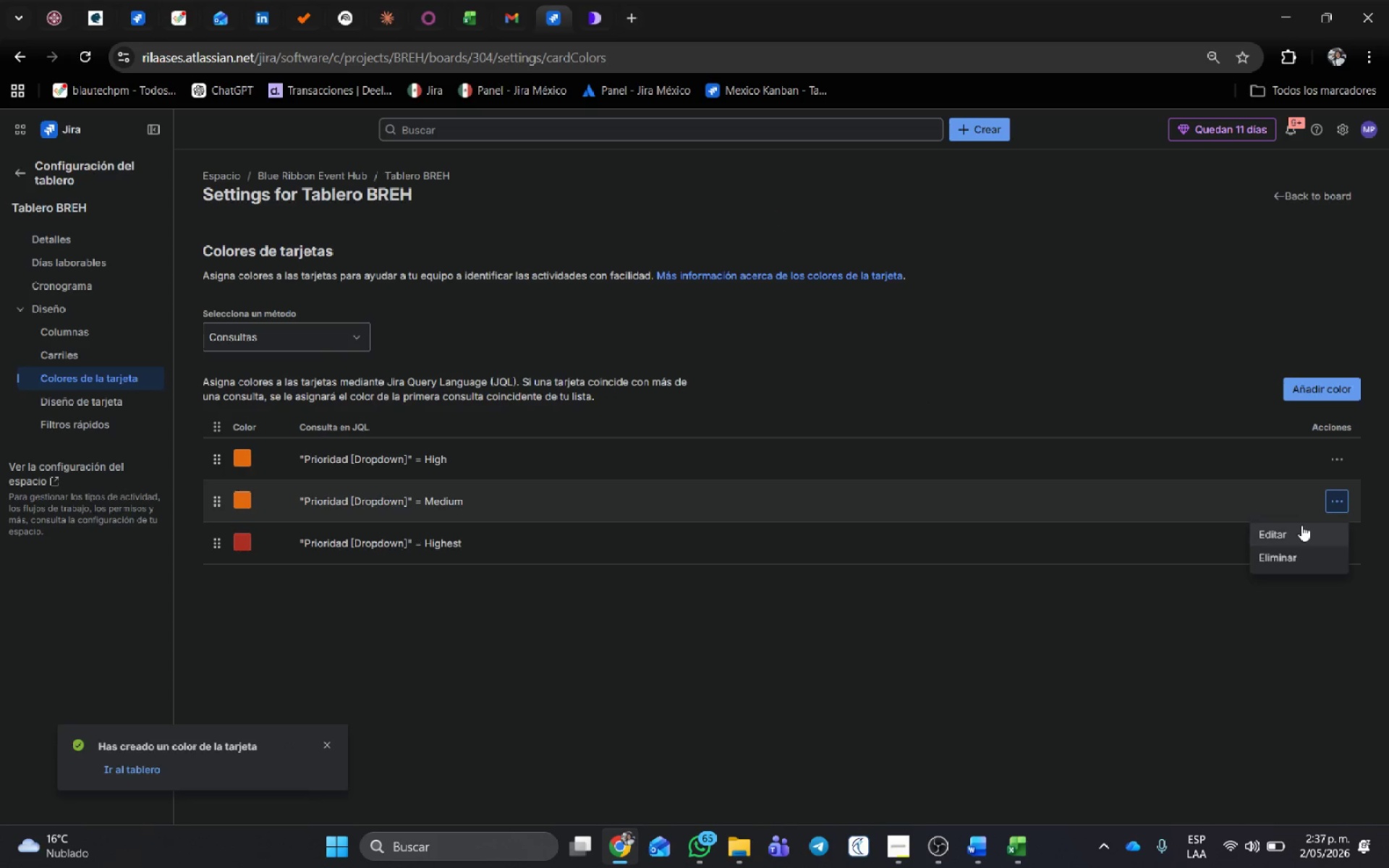 
left_click([1301, 525])
 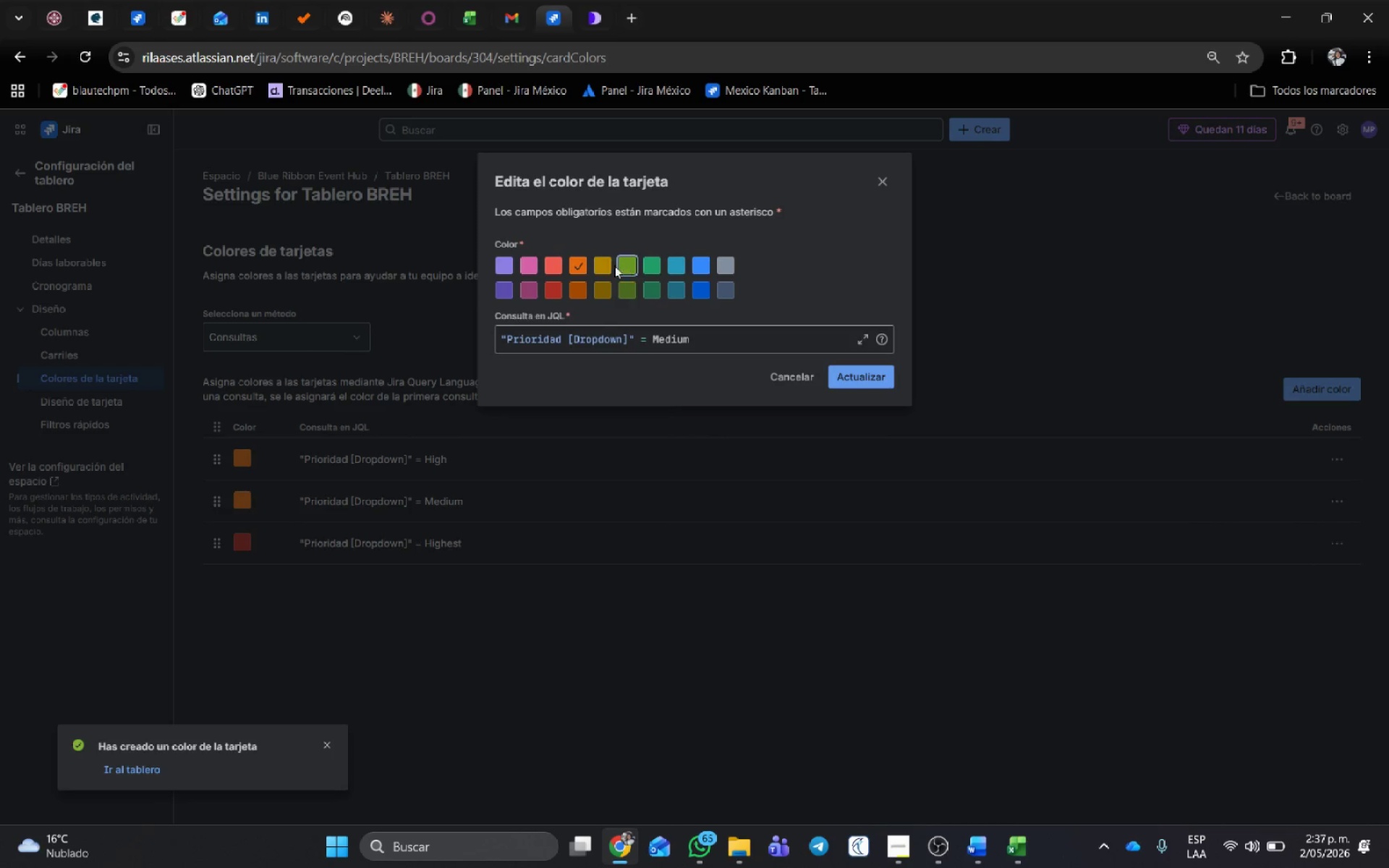 
left_click([606, 263])
 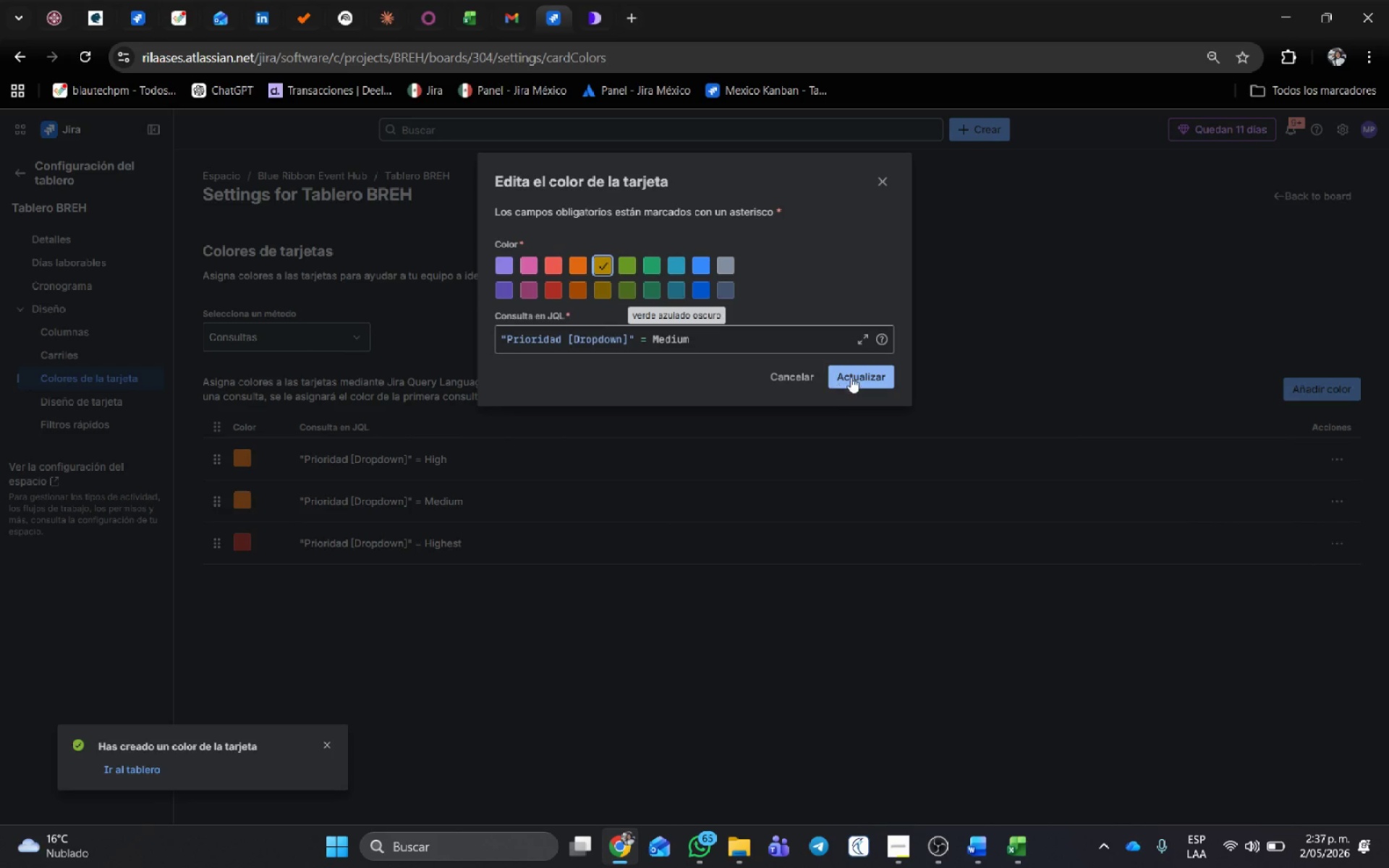 
left_click([862, 370])
 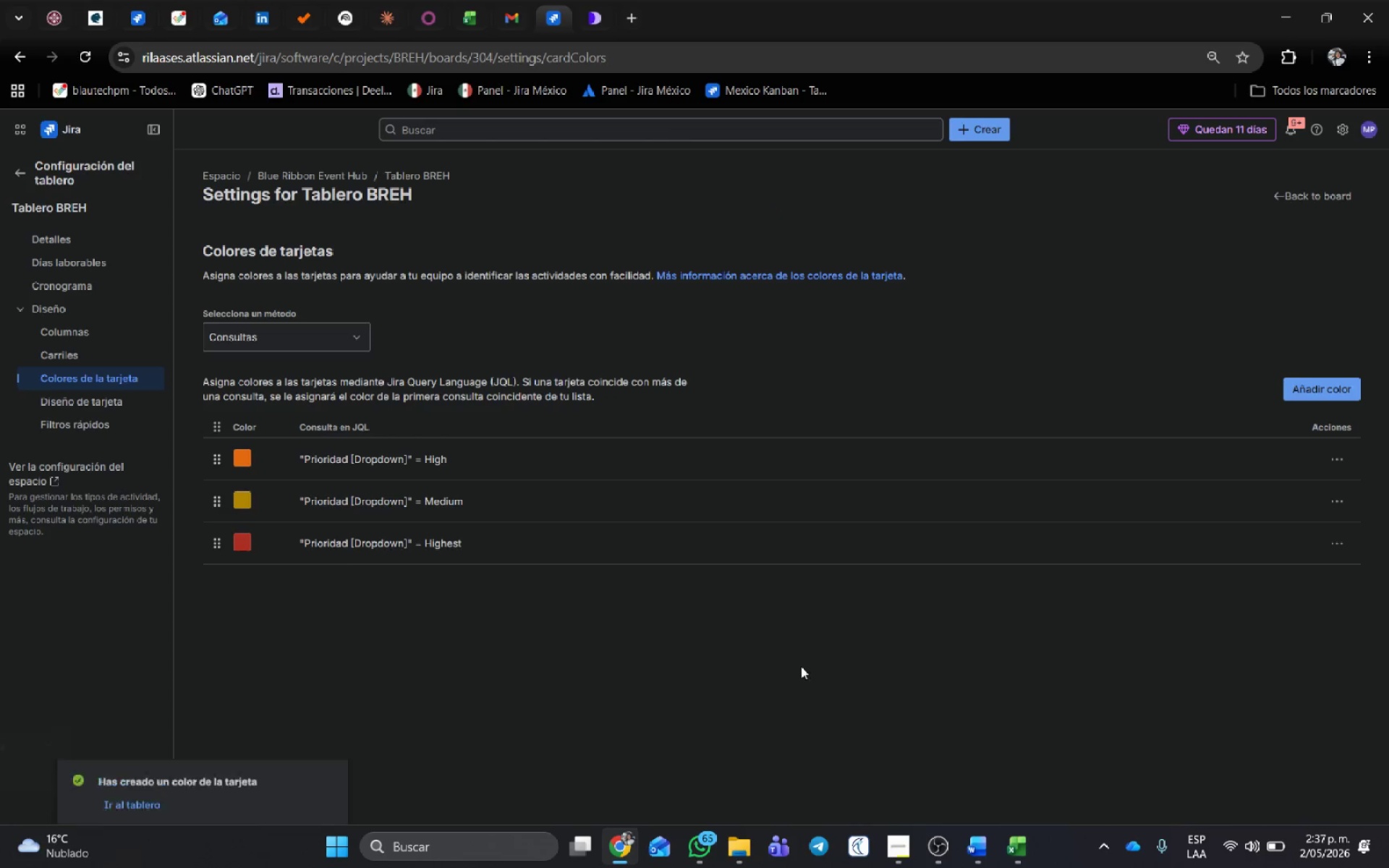 
left_click([801, 666])
 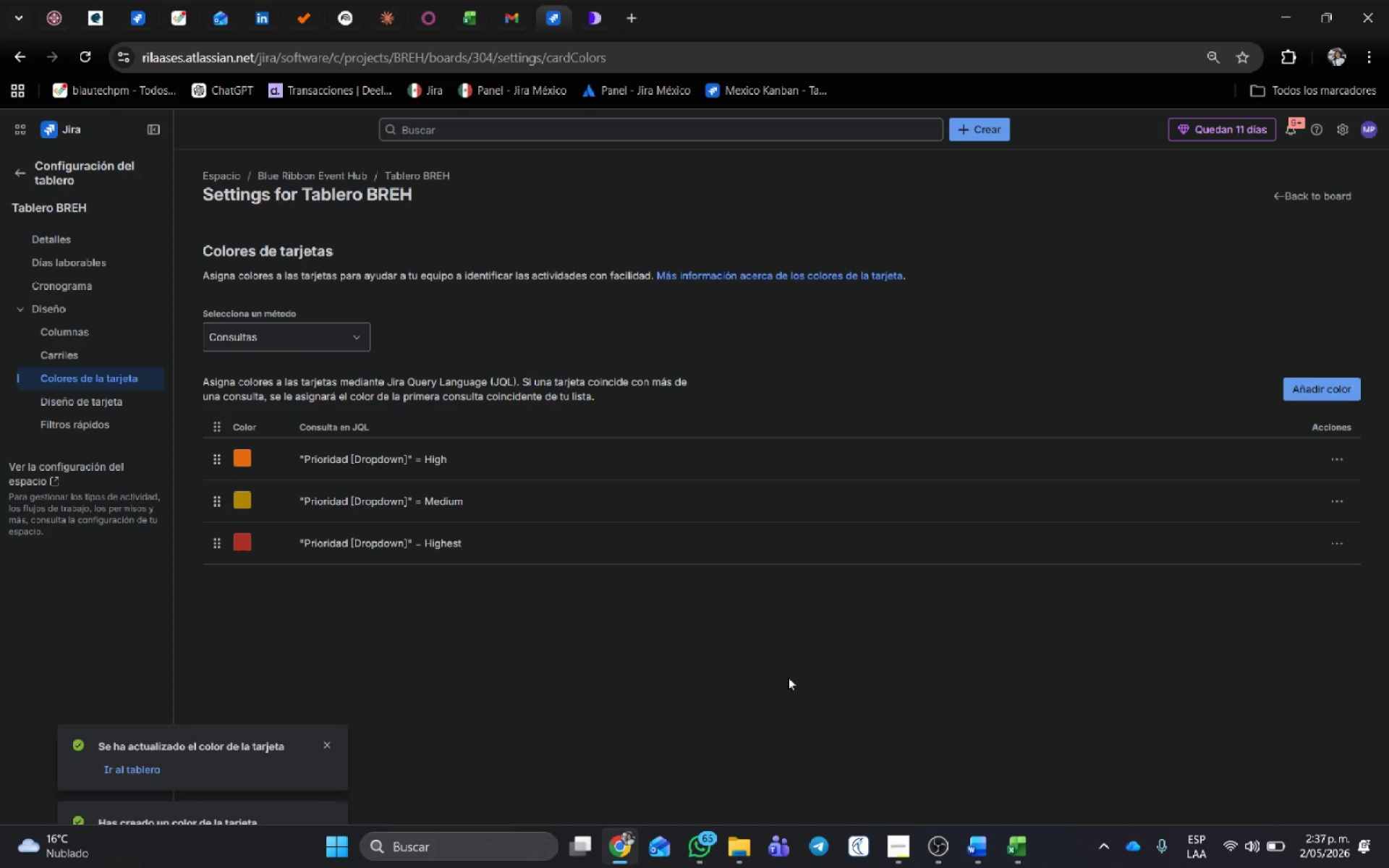 
wait(5.56)
 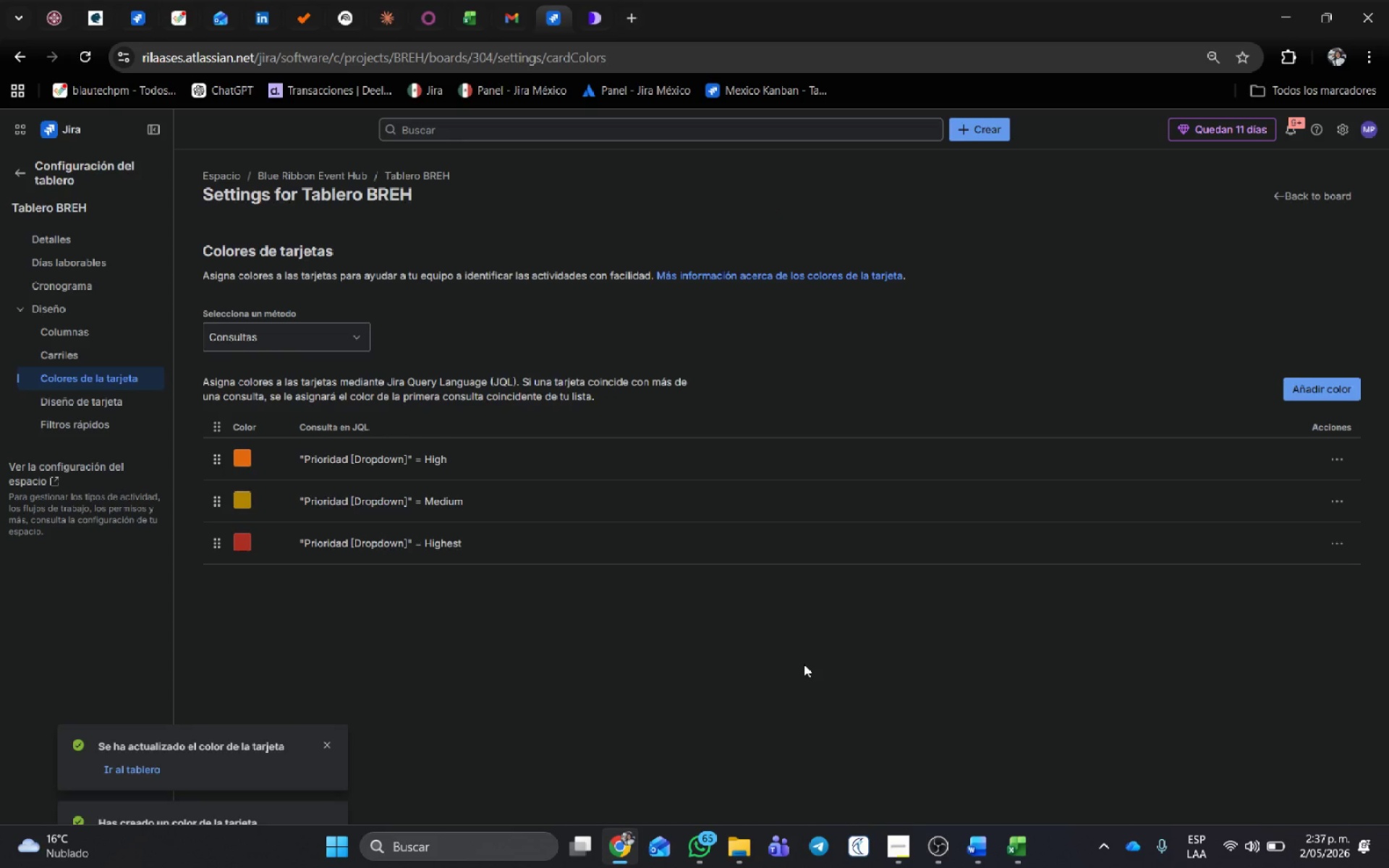 
left_click([21, 167])
 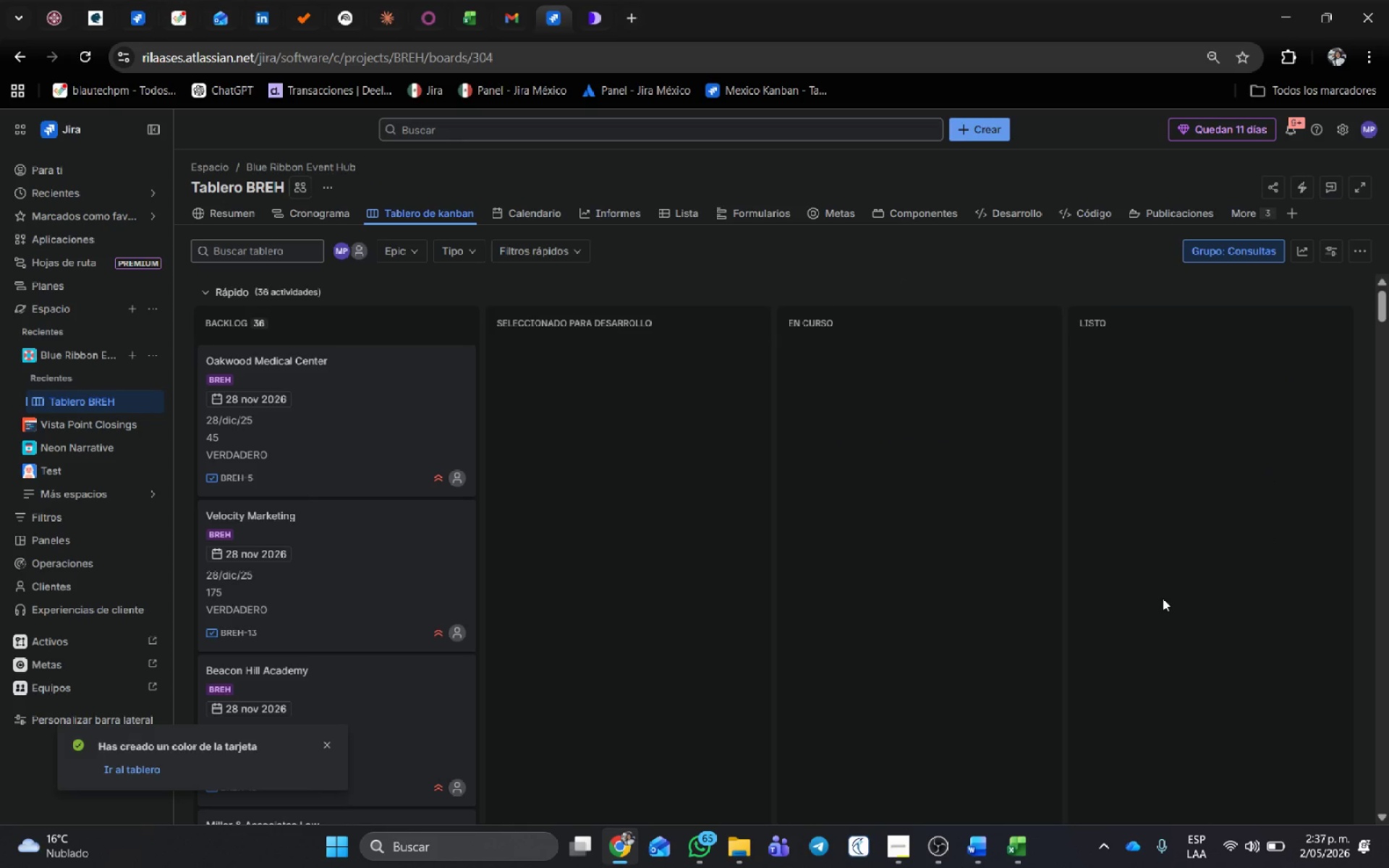 
key(Control+Shift+R)
 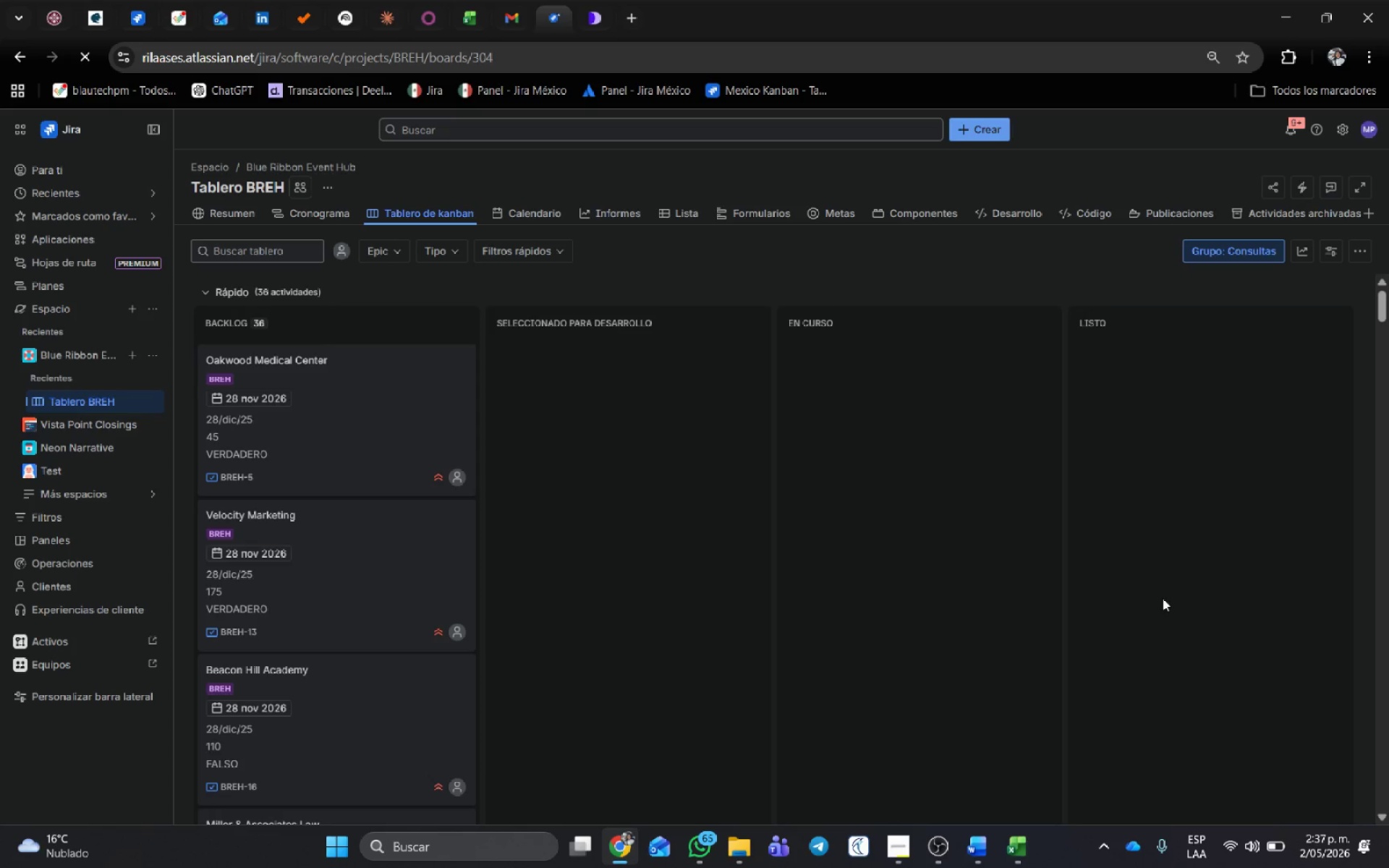 
left_click([523, 250])
 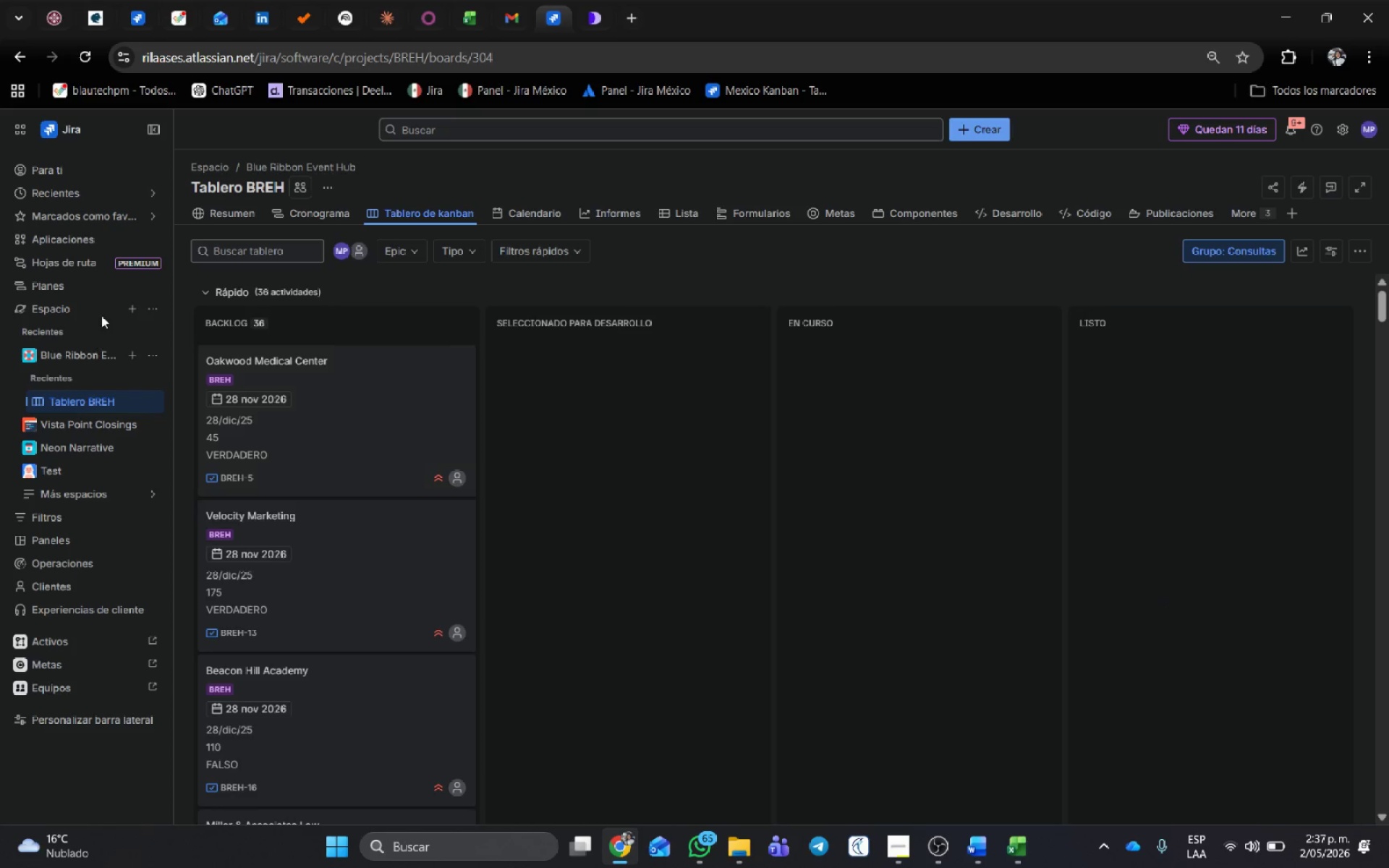 
wait(6.92)
 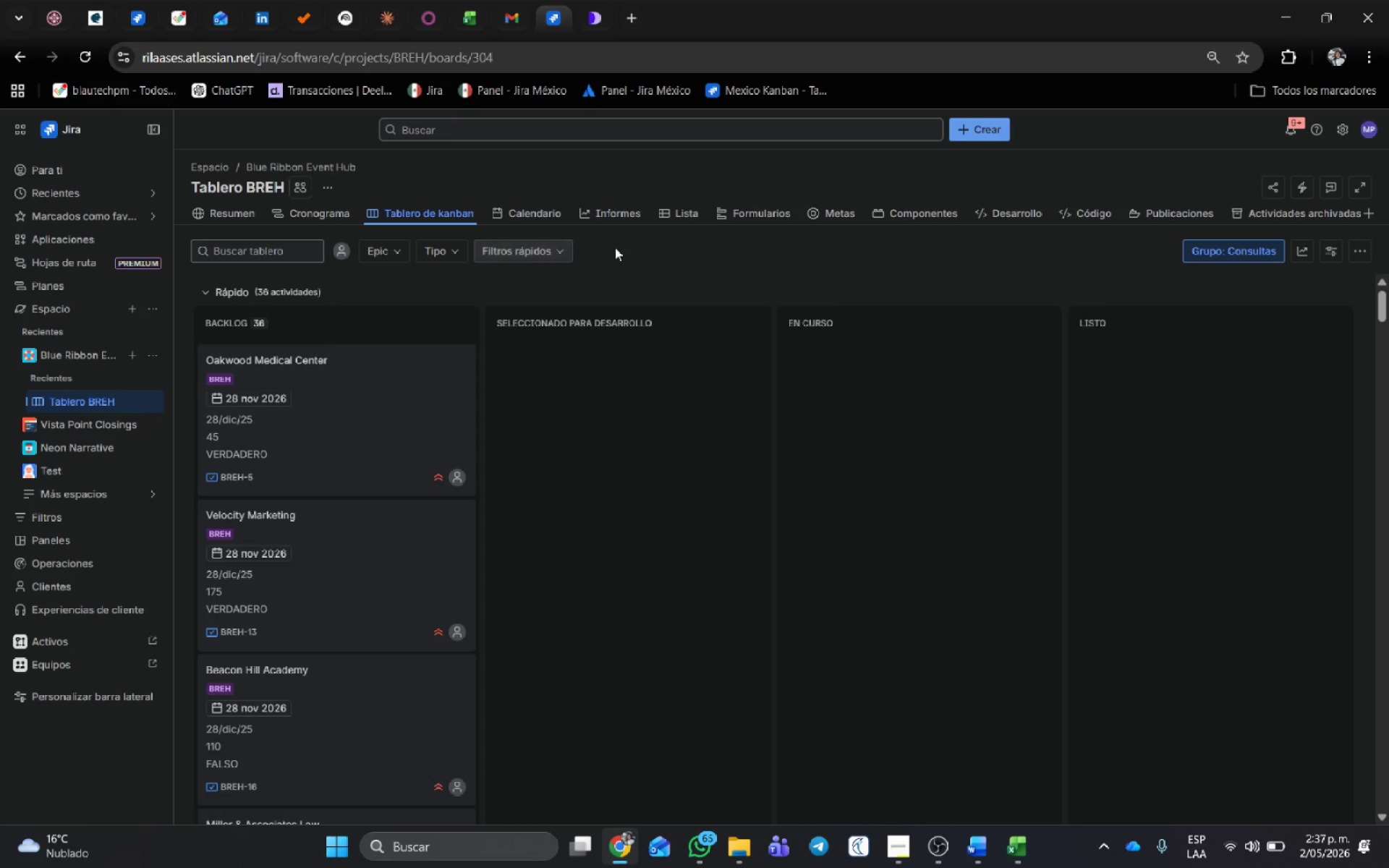 
left_click([335, 181])
 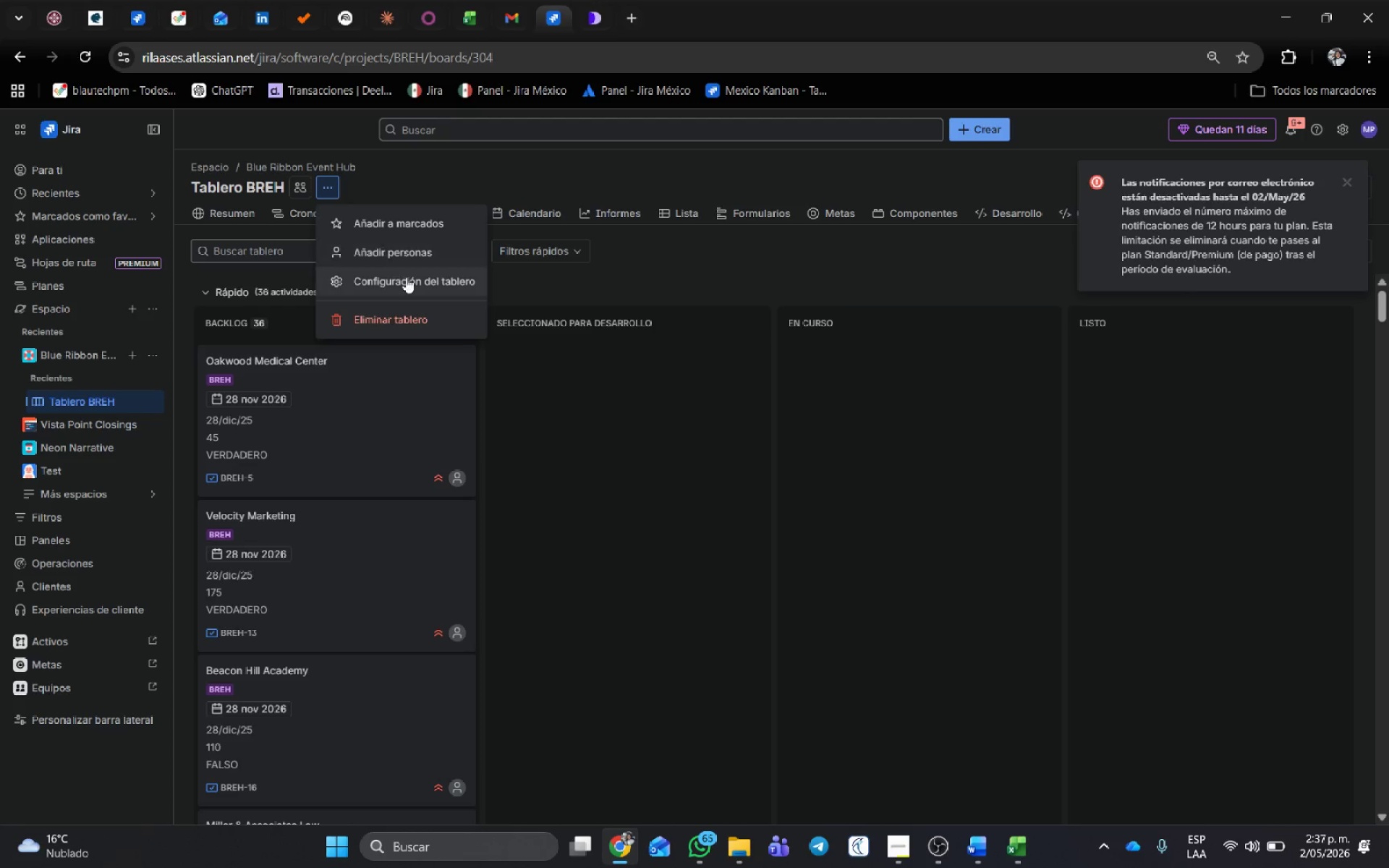 
left_click([407, 278])
 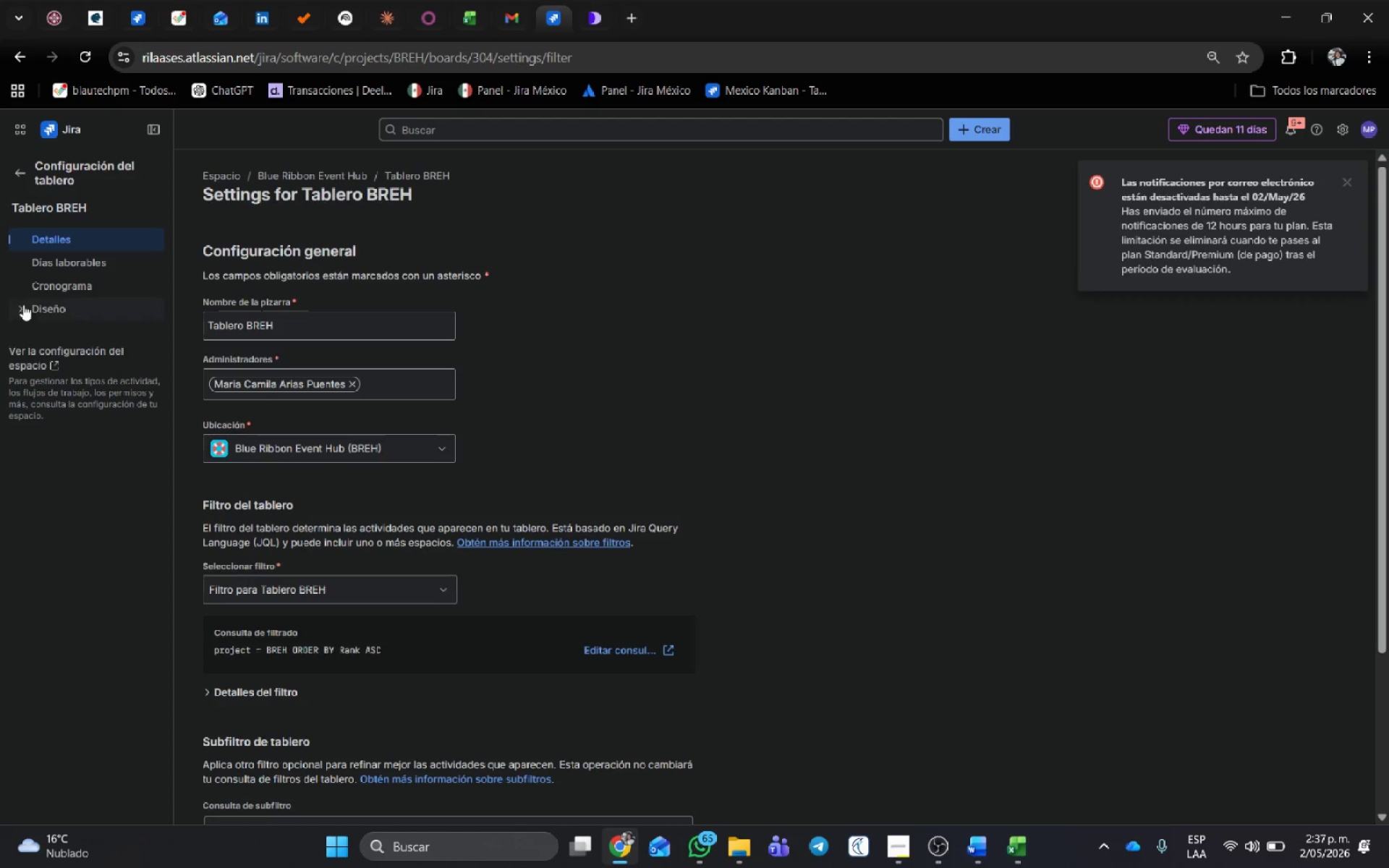 
left_click([17, 310])
 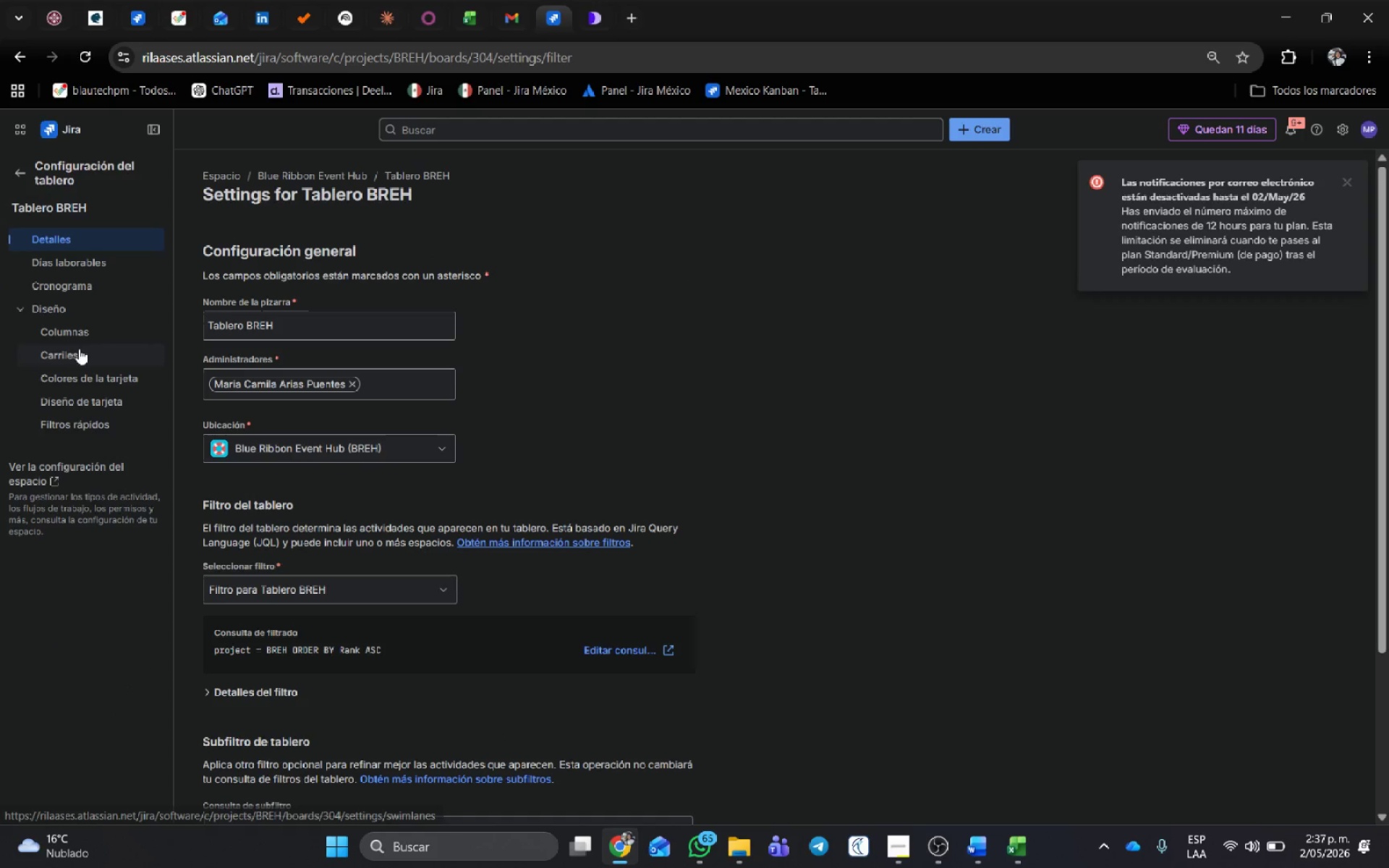 
left_click([81, 353])
 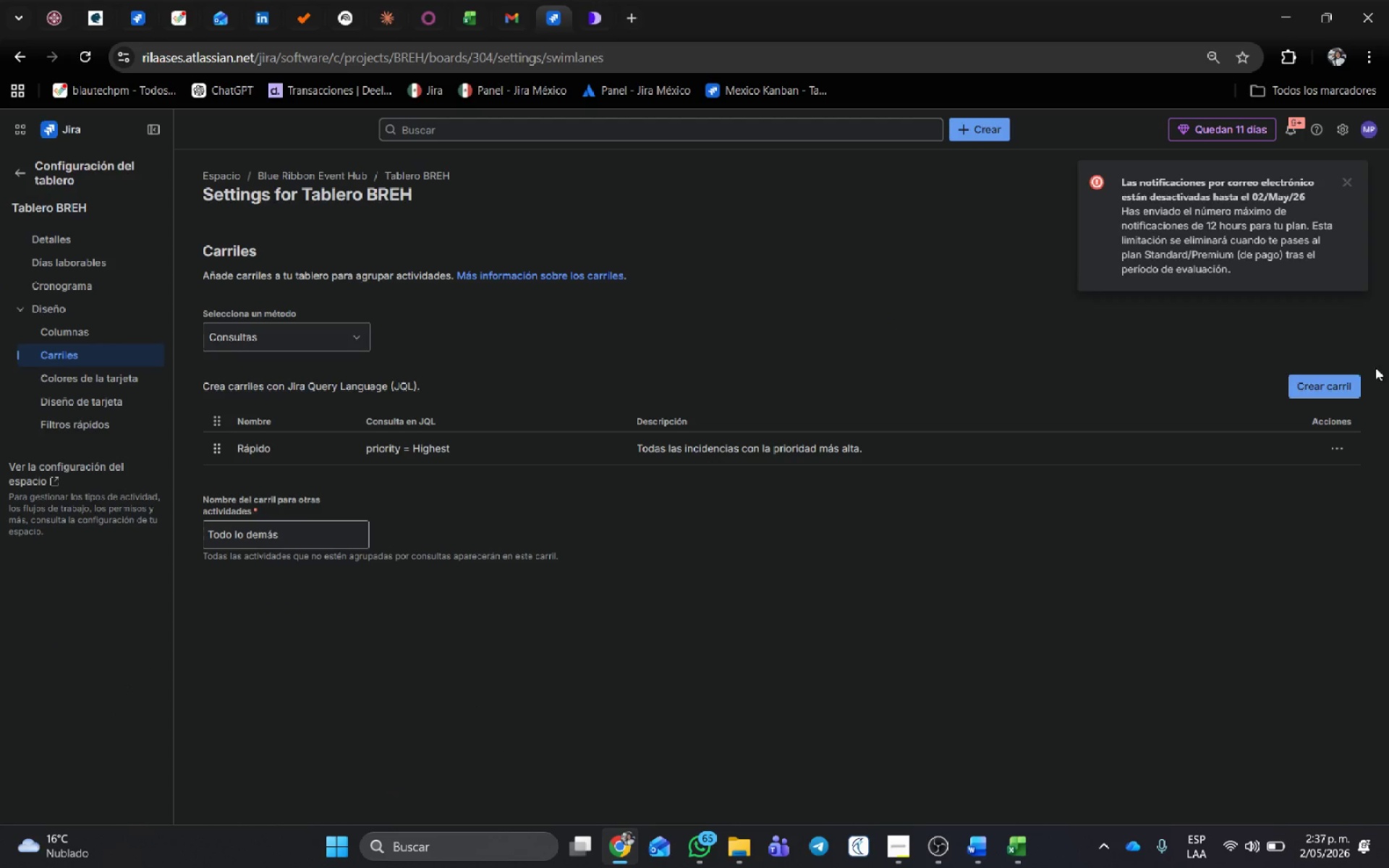 
left_click([1330, 382])
 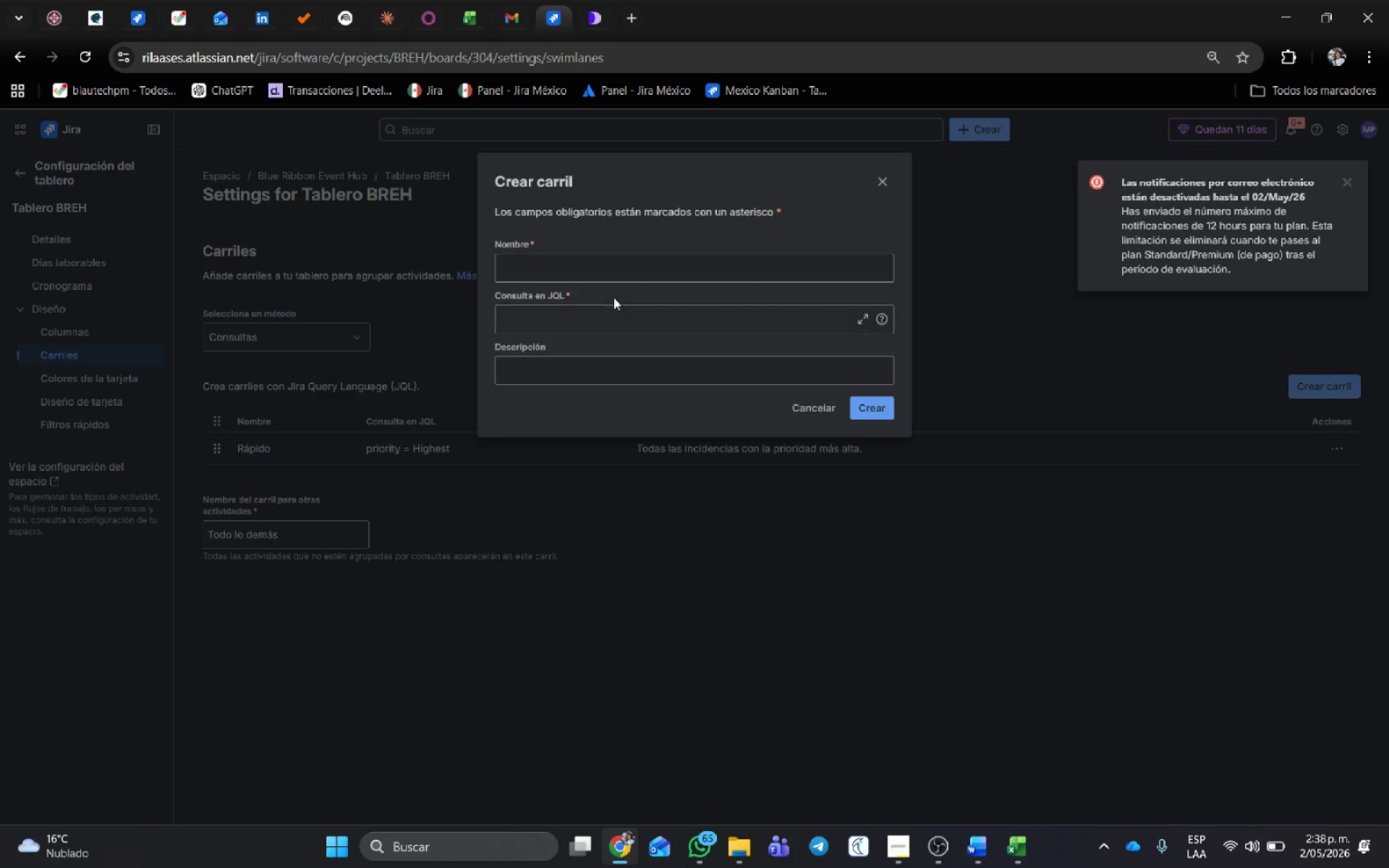 
left_click([607, 270])
 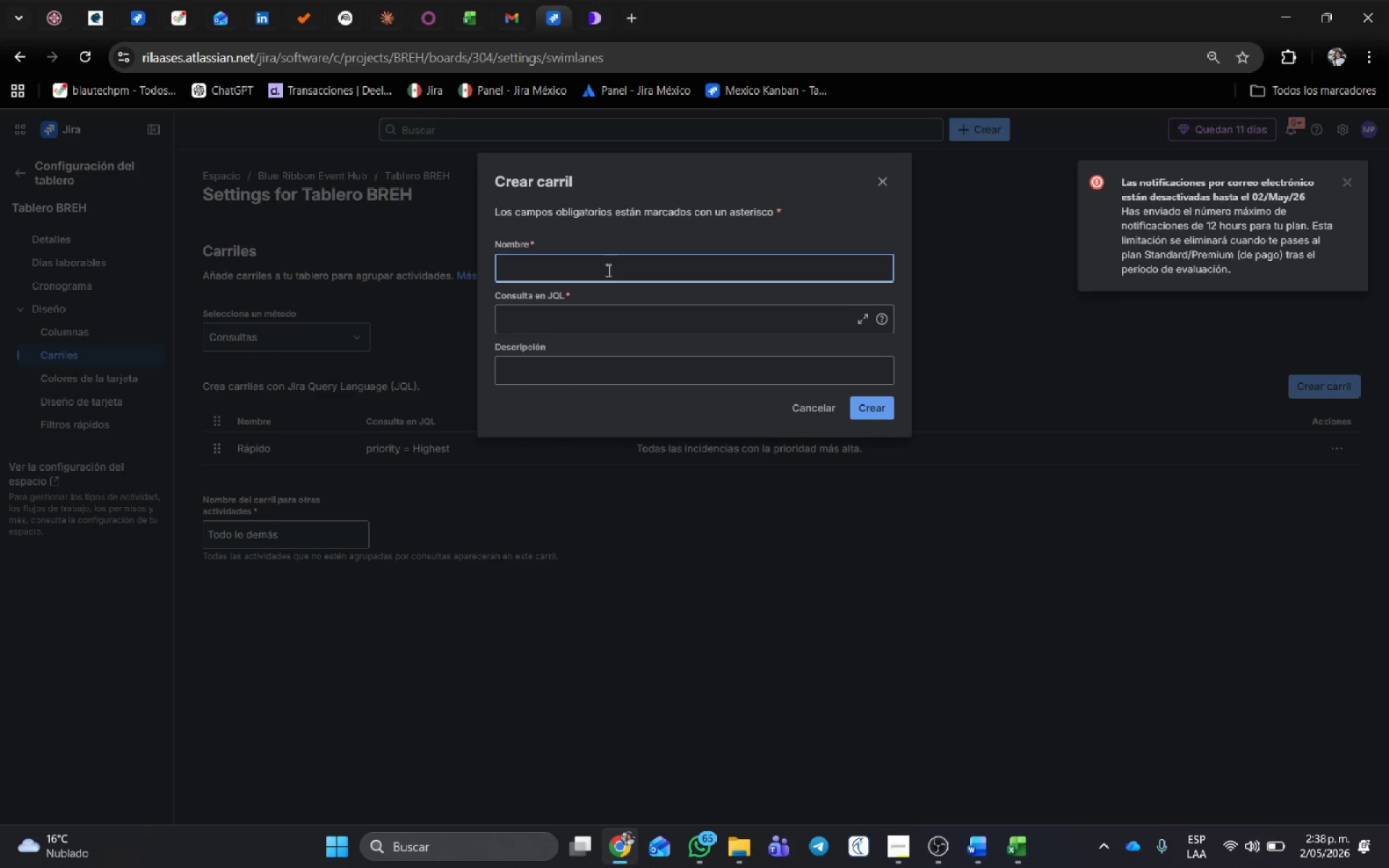 
type(Highet)
key(Backspace)
 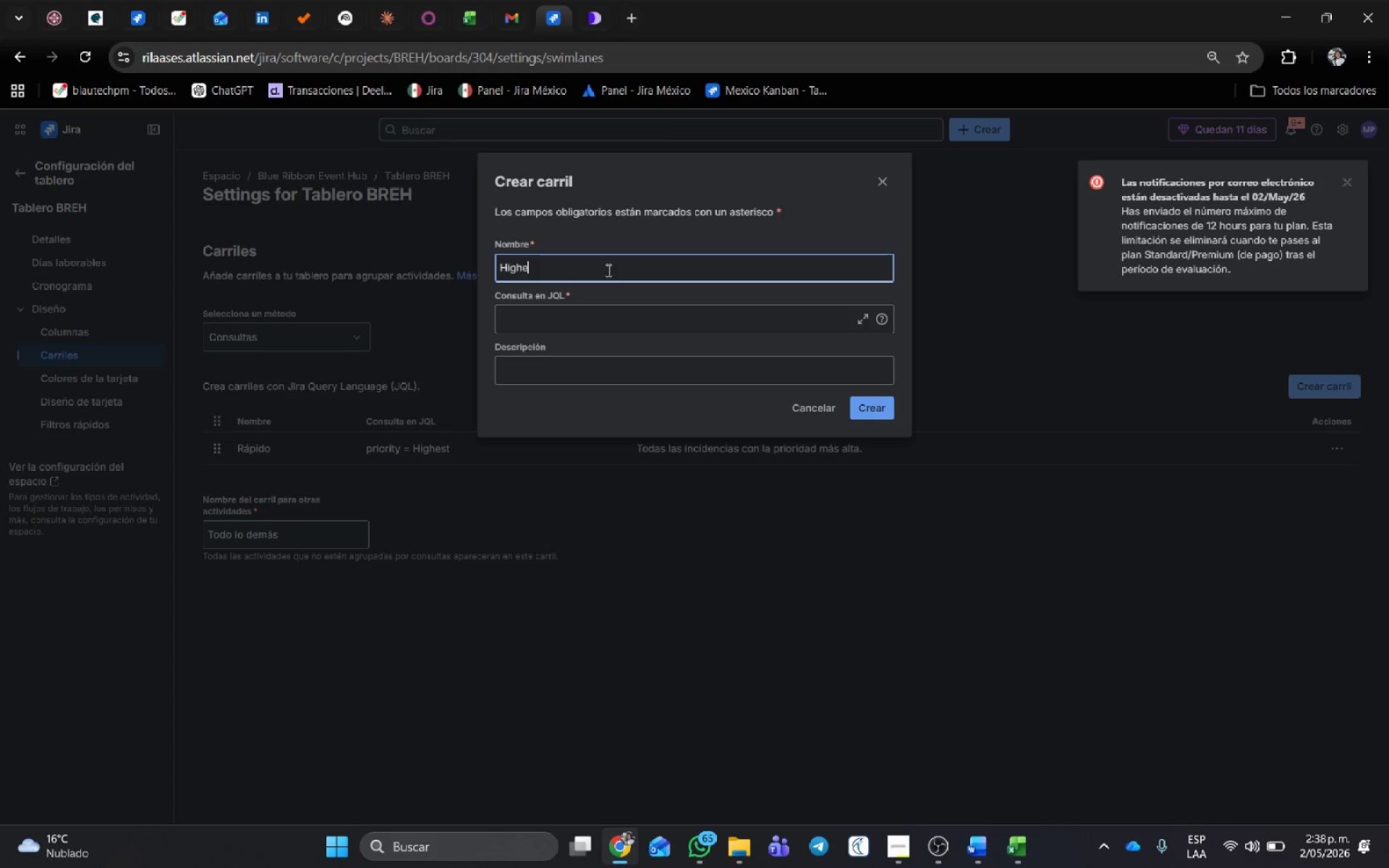 
hold_key(key=Backspace, duration=0.88)
 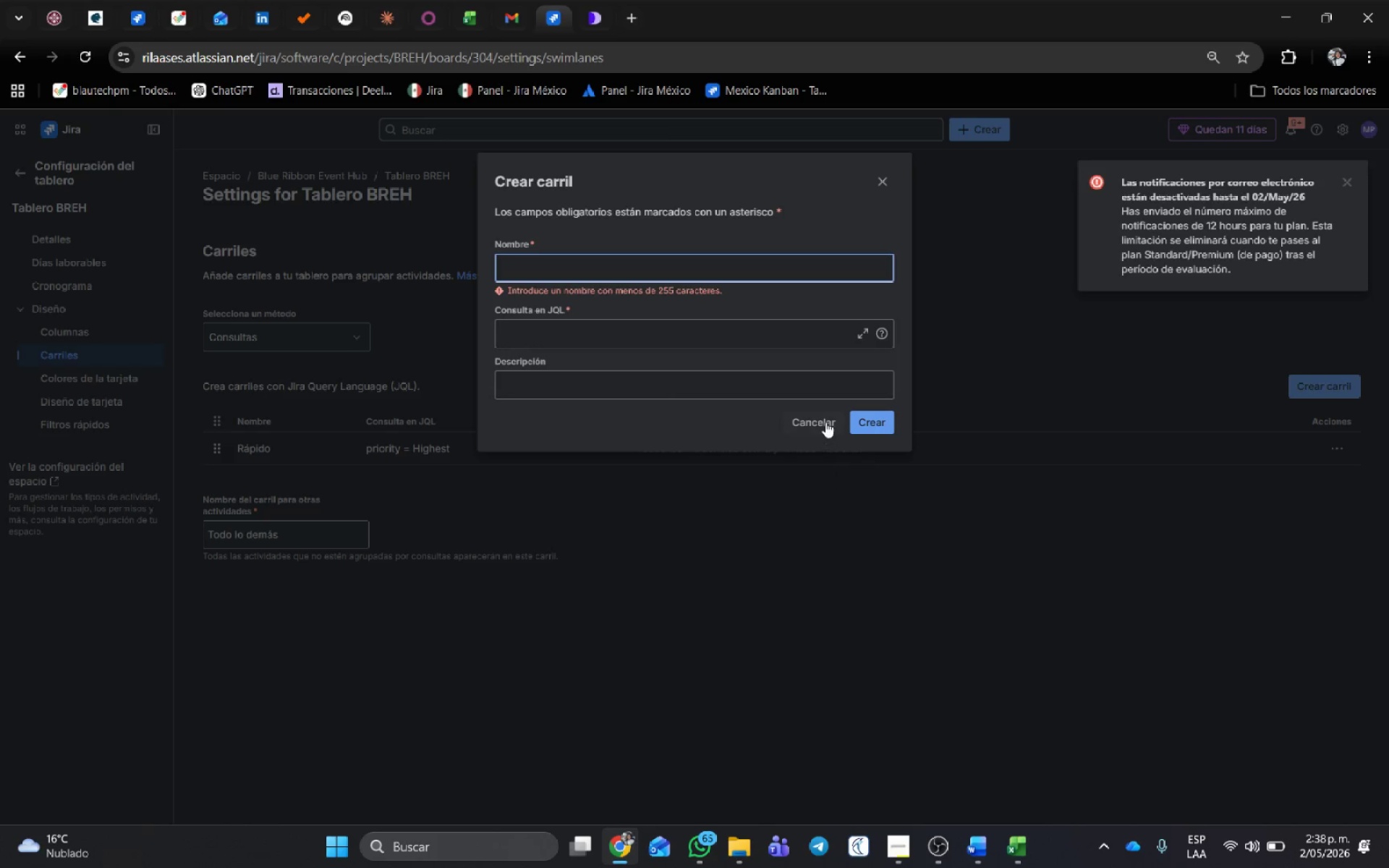 
left_click([825, 422])
 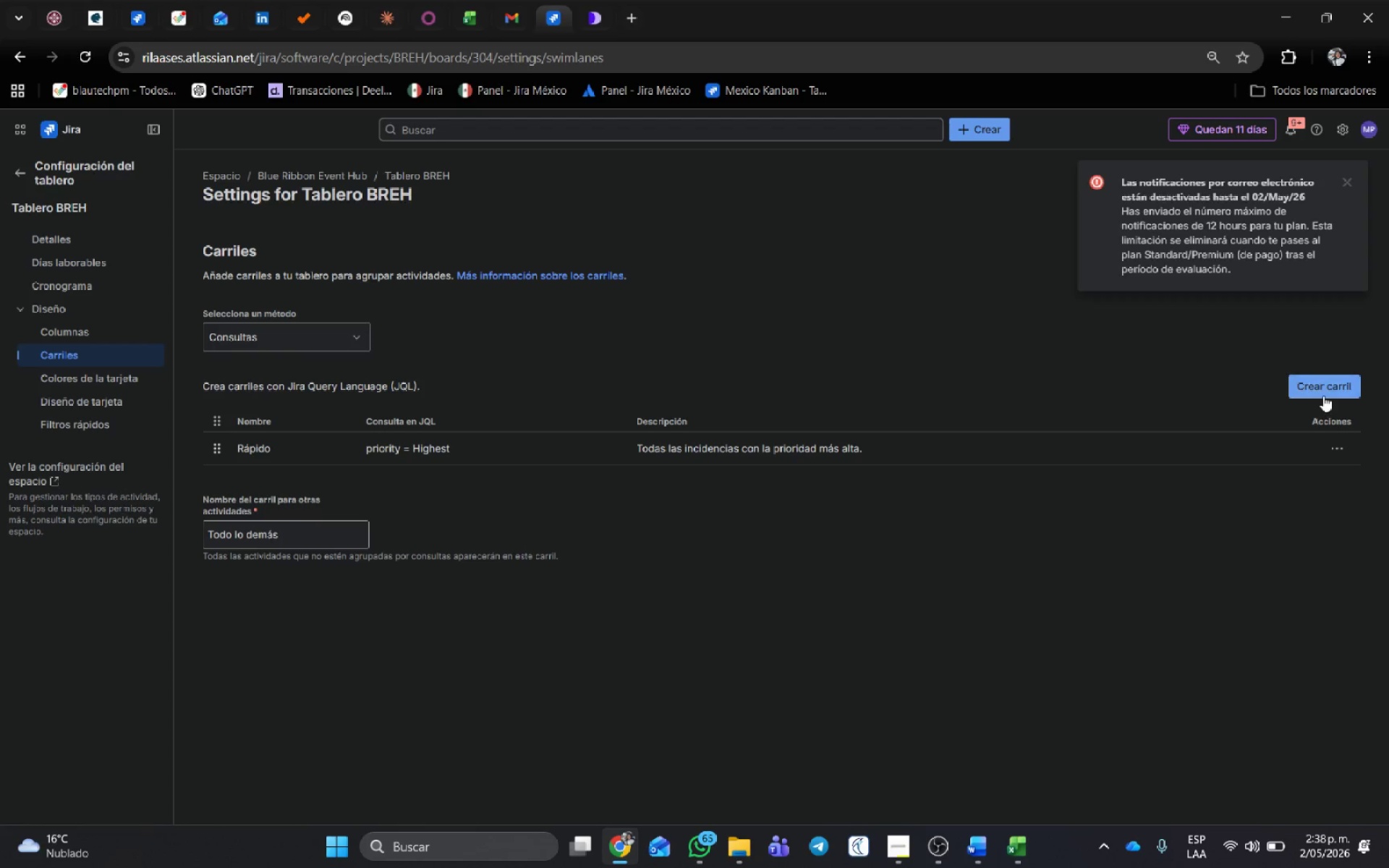 
left_click([1327, 384])
 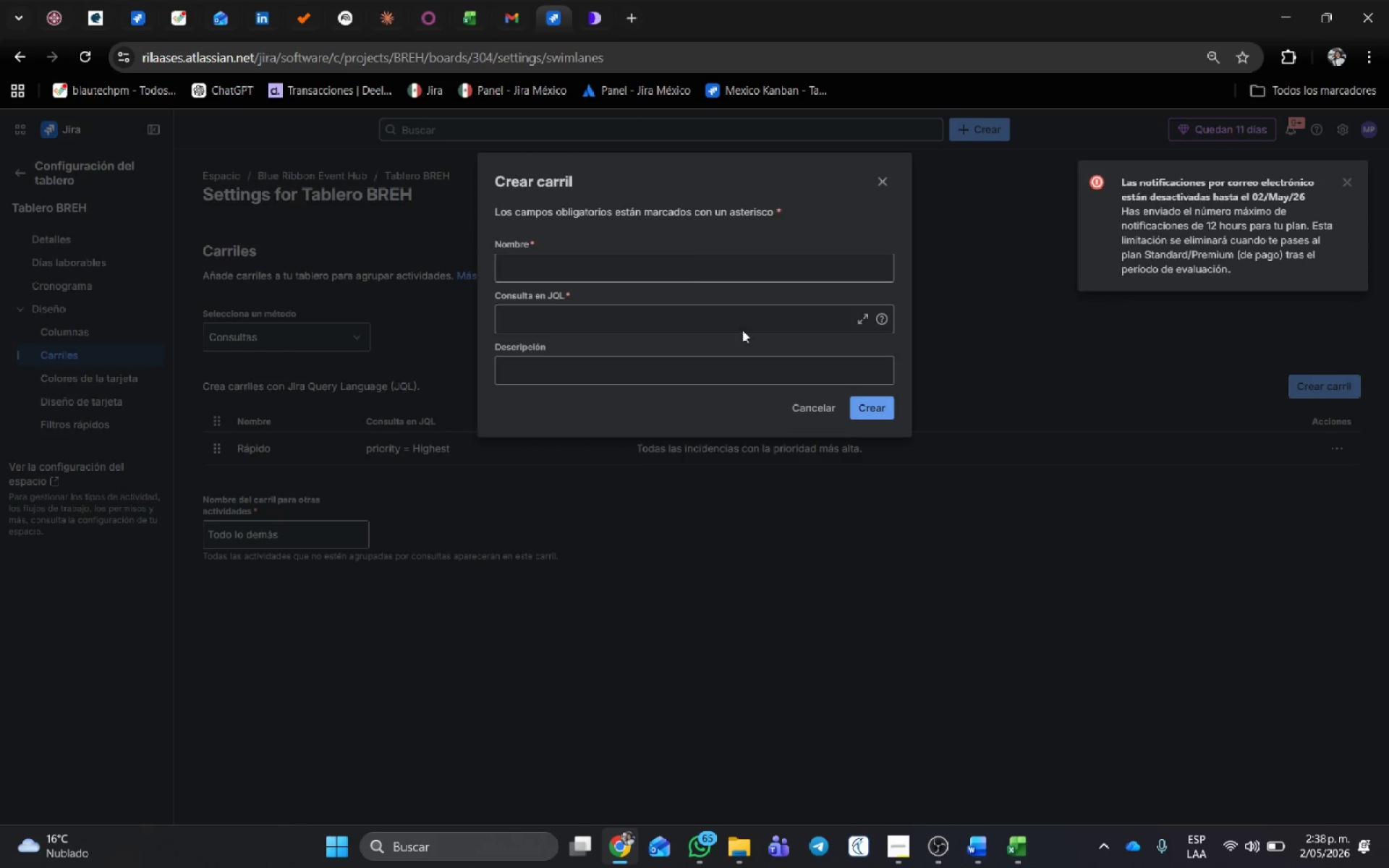 
left_click([689, 255])
 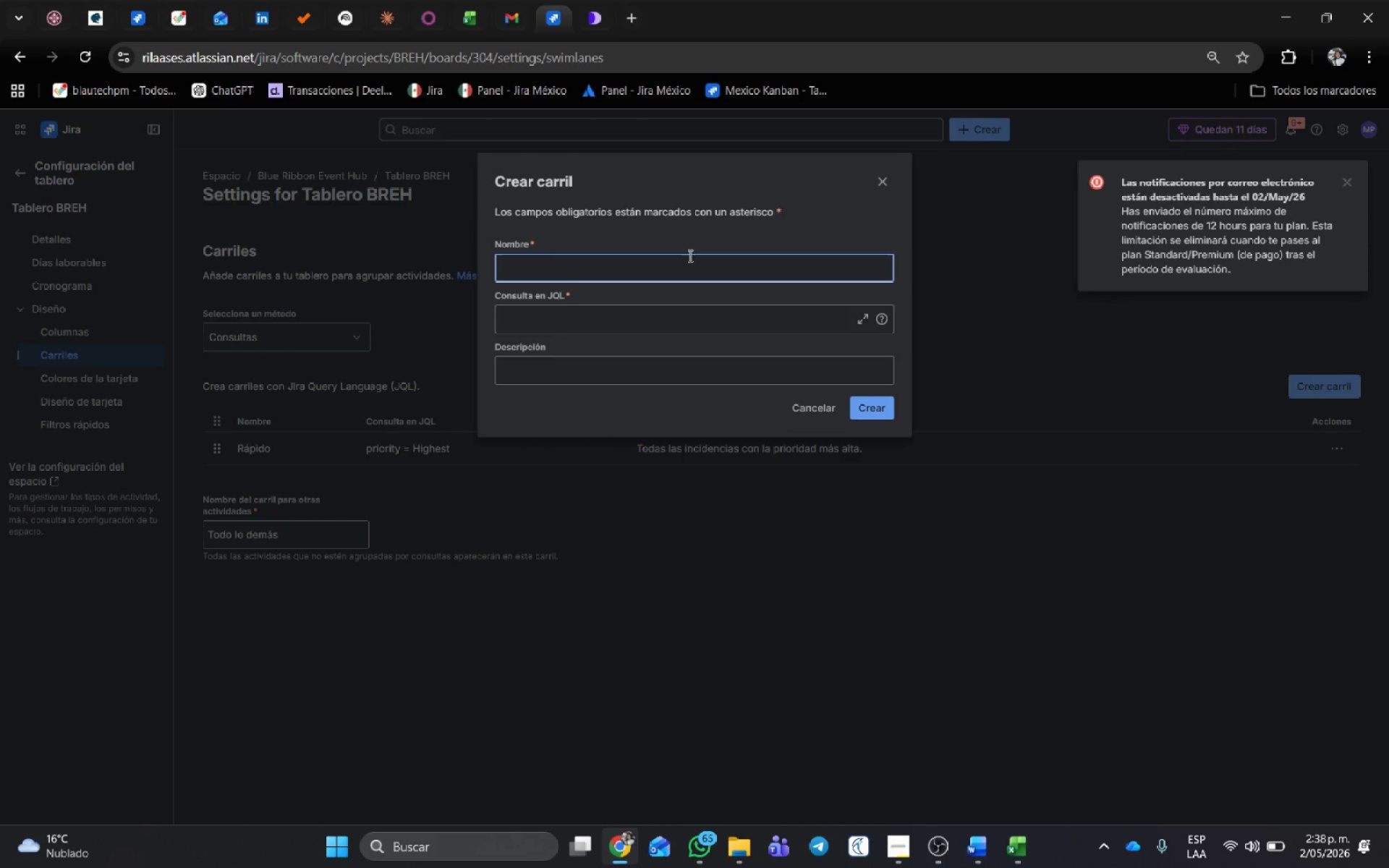 
type(High)
 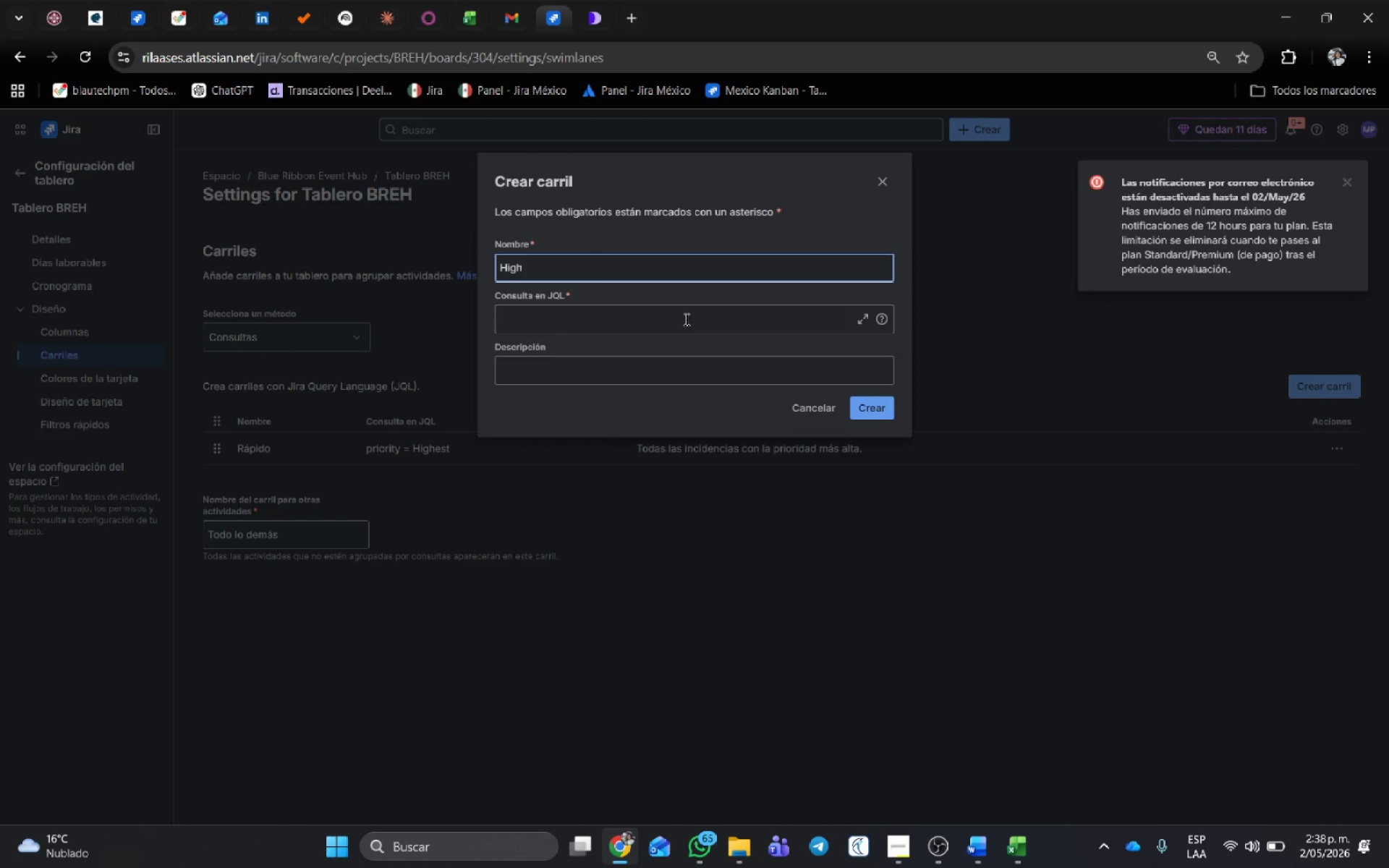 
left_click([672, 328])
 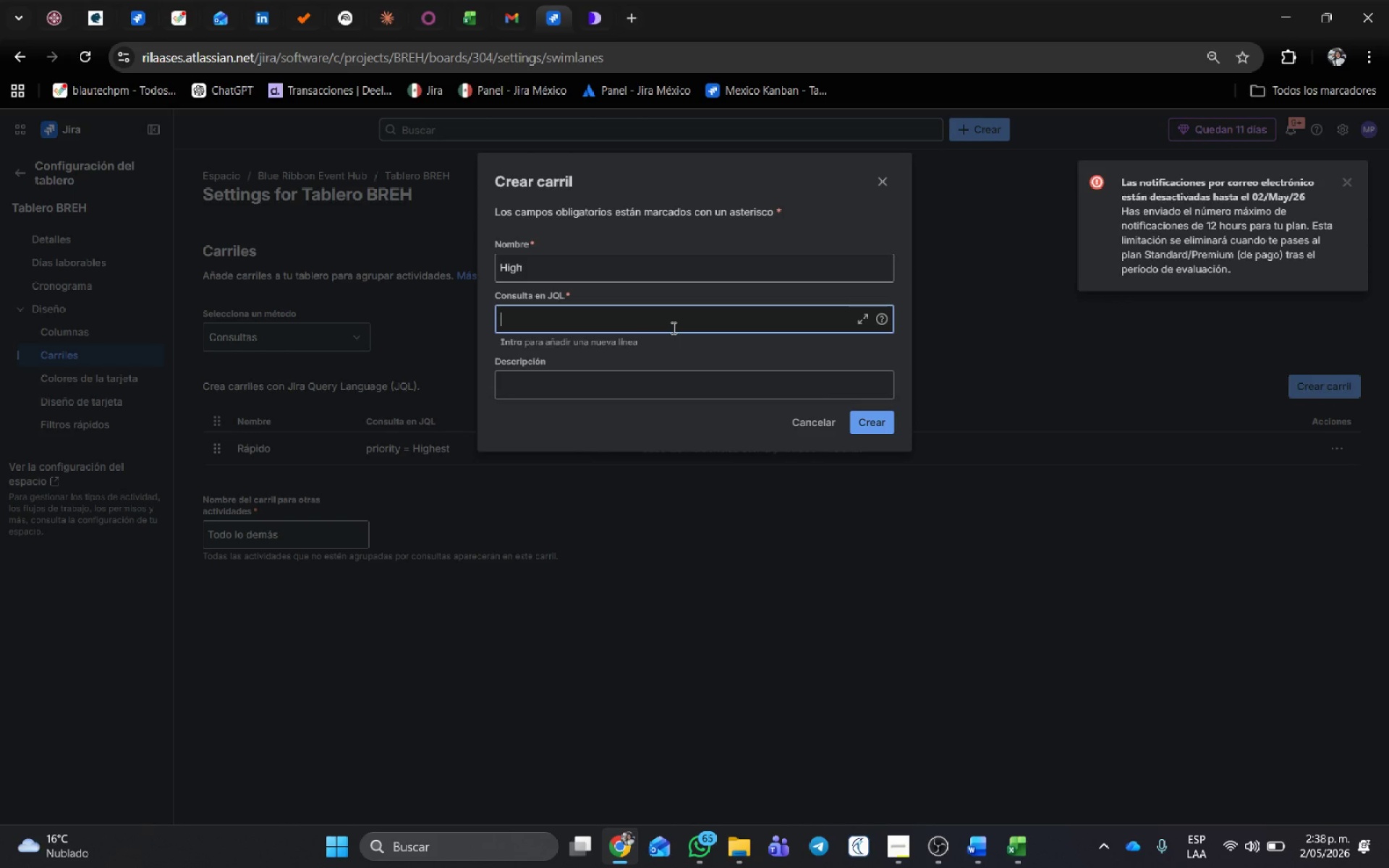 
type(prio)
 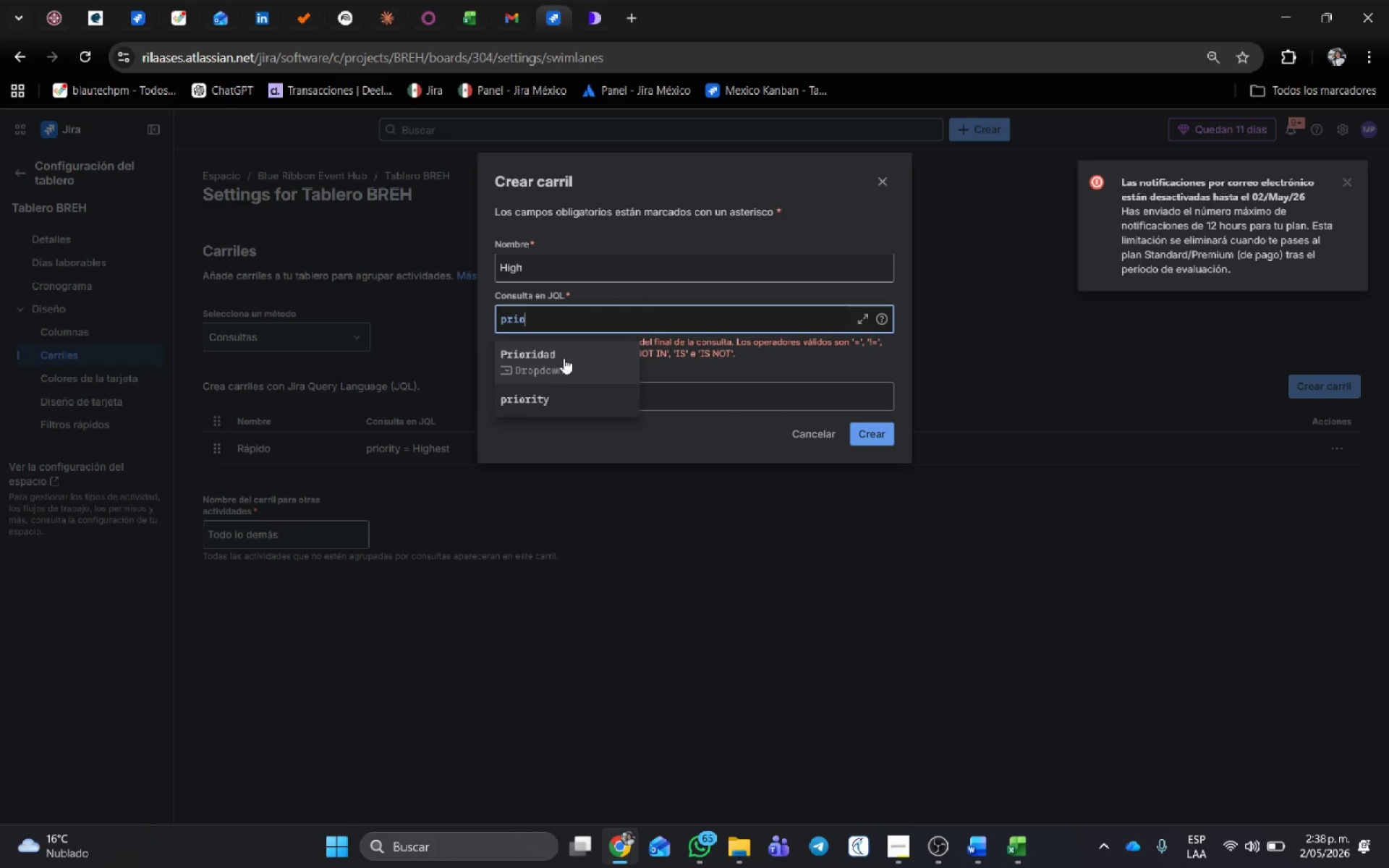 
left_click([557, 357])
 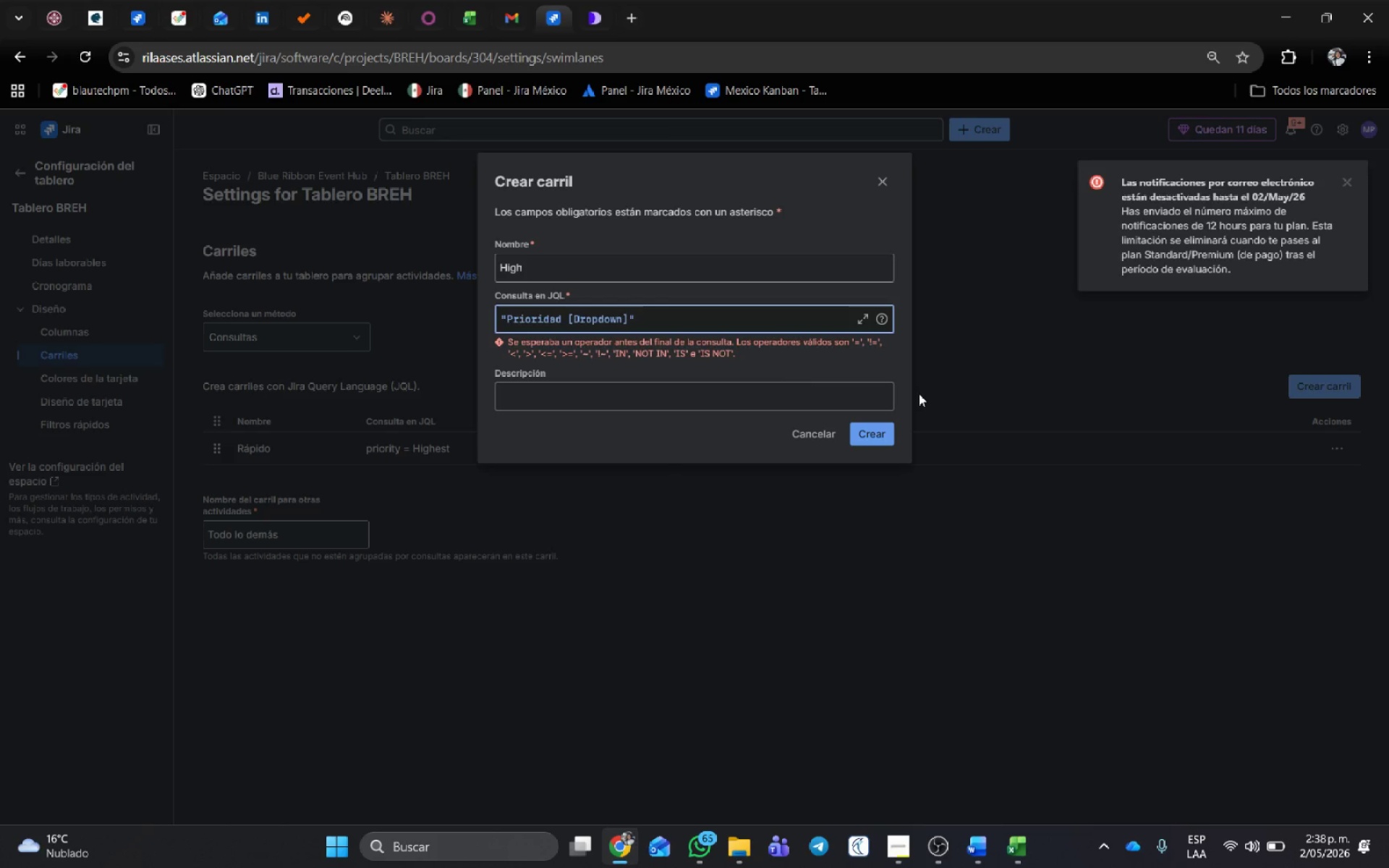 
key(Space)
 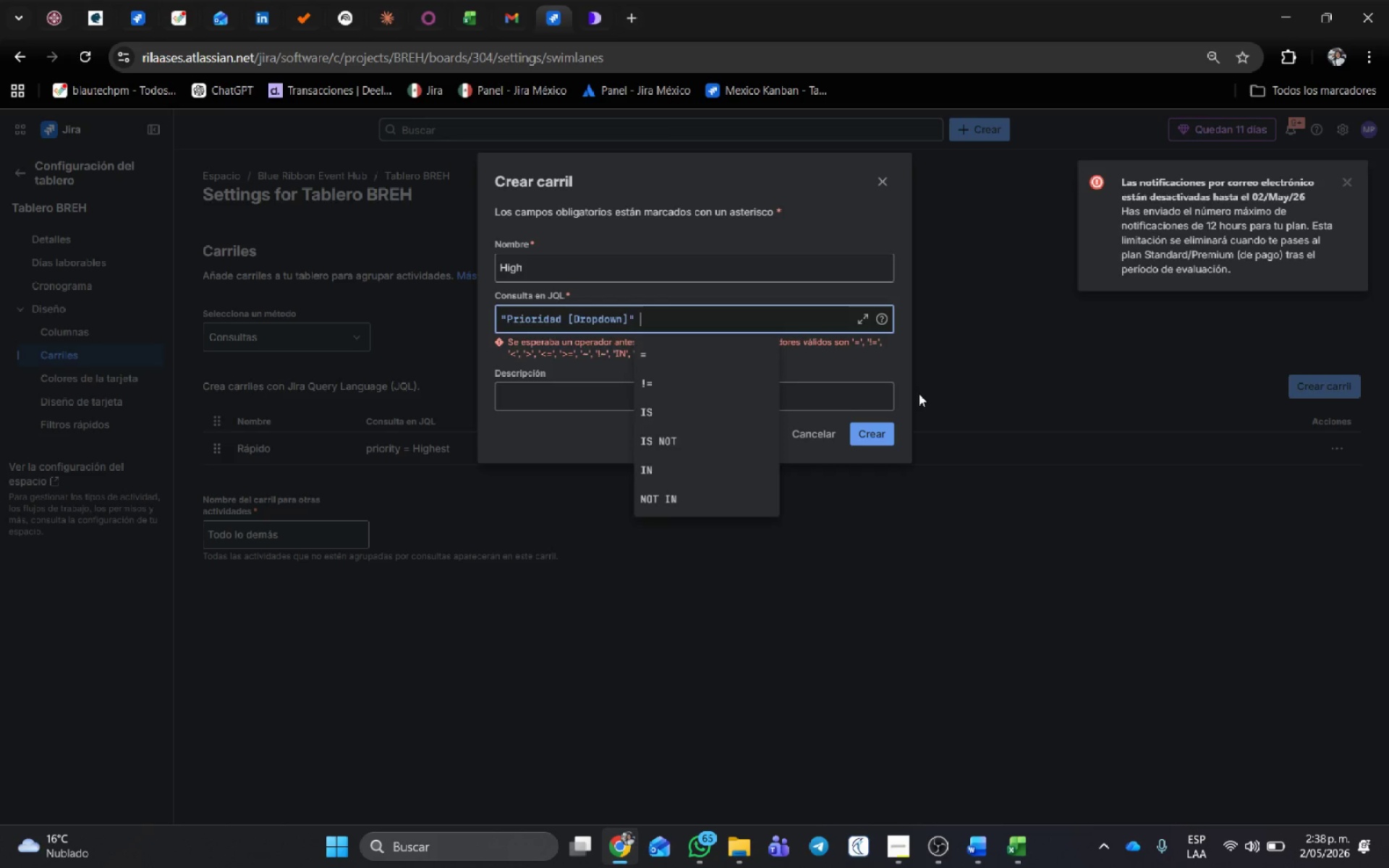 
key(Shift+ShiftRight)
 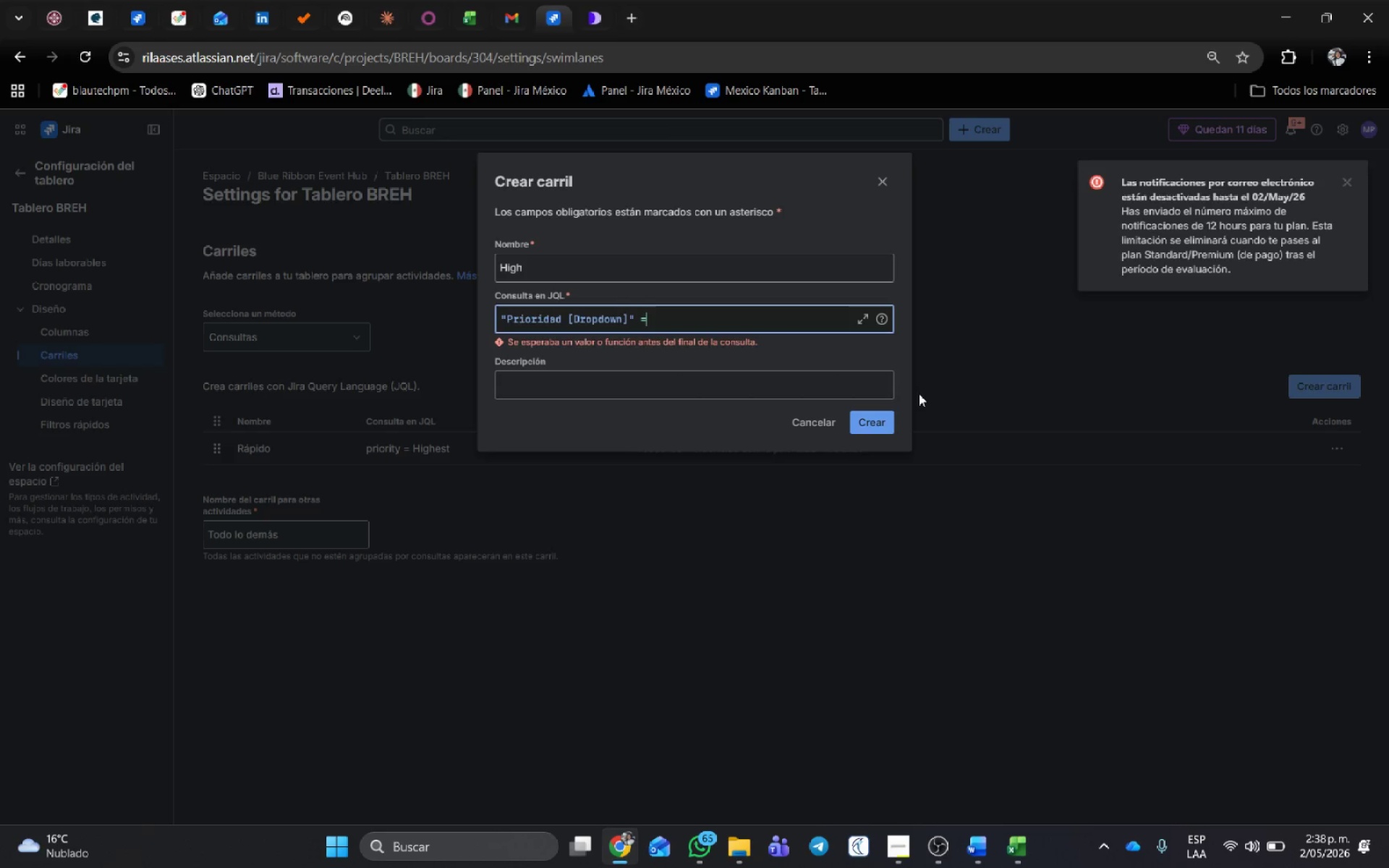 
key(Shift+0)
 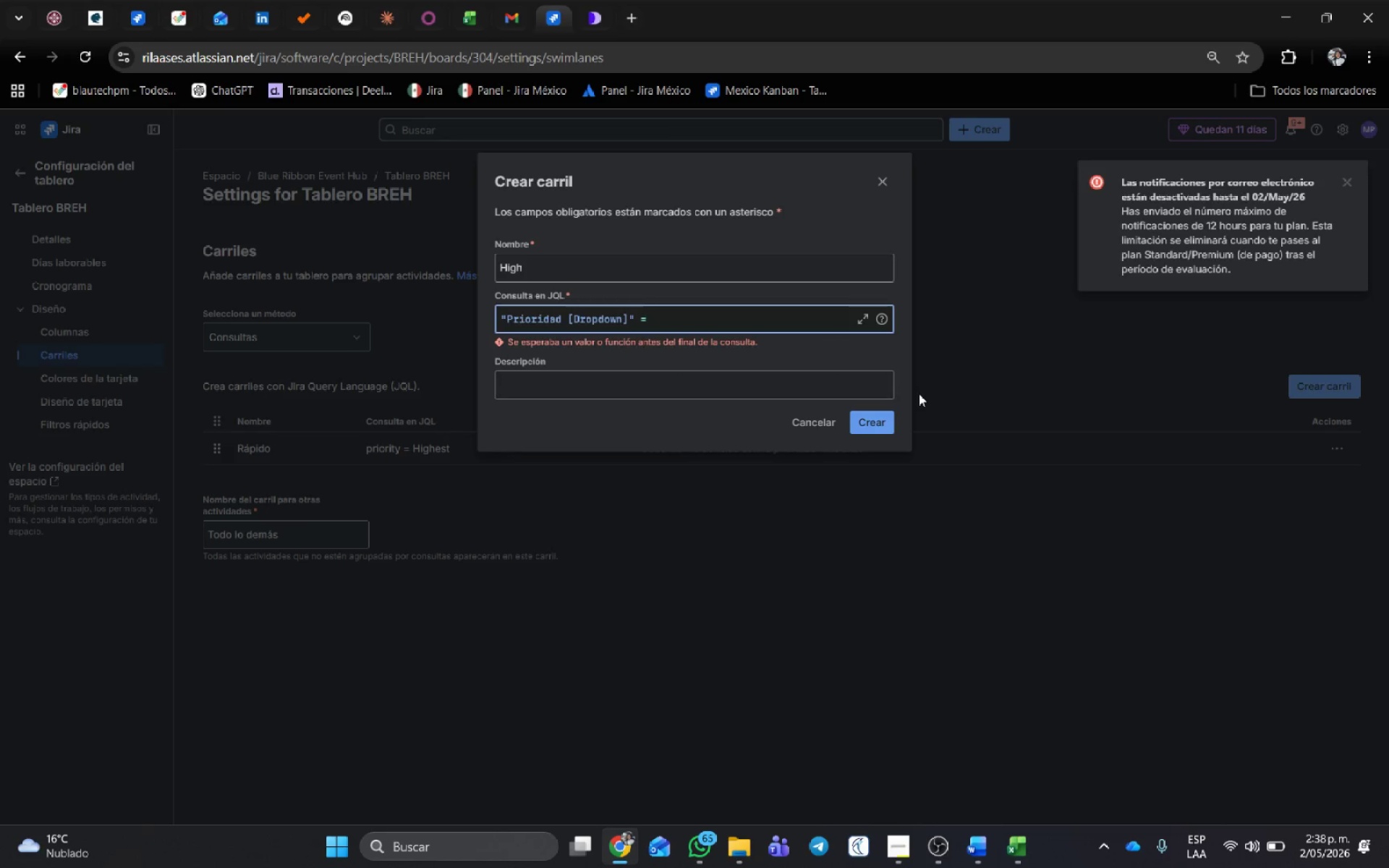 
key(Space)
 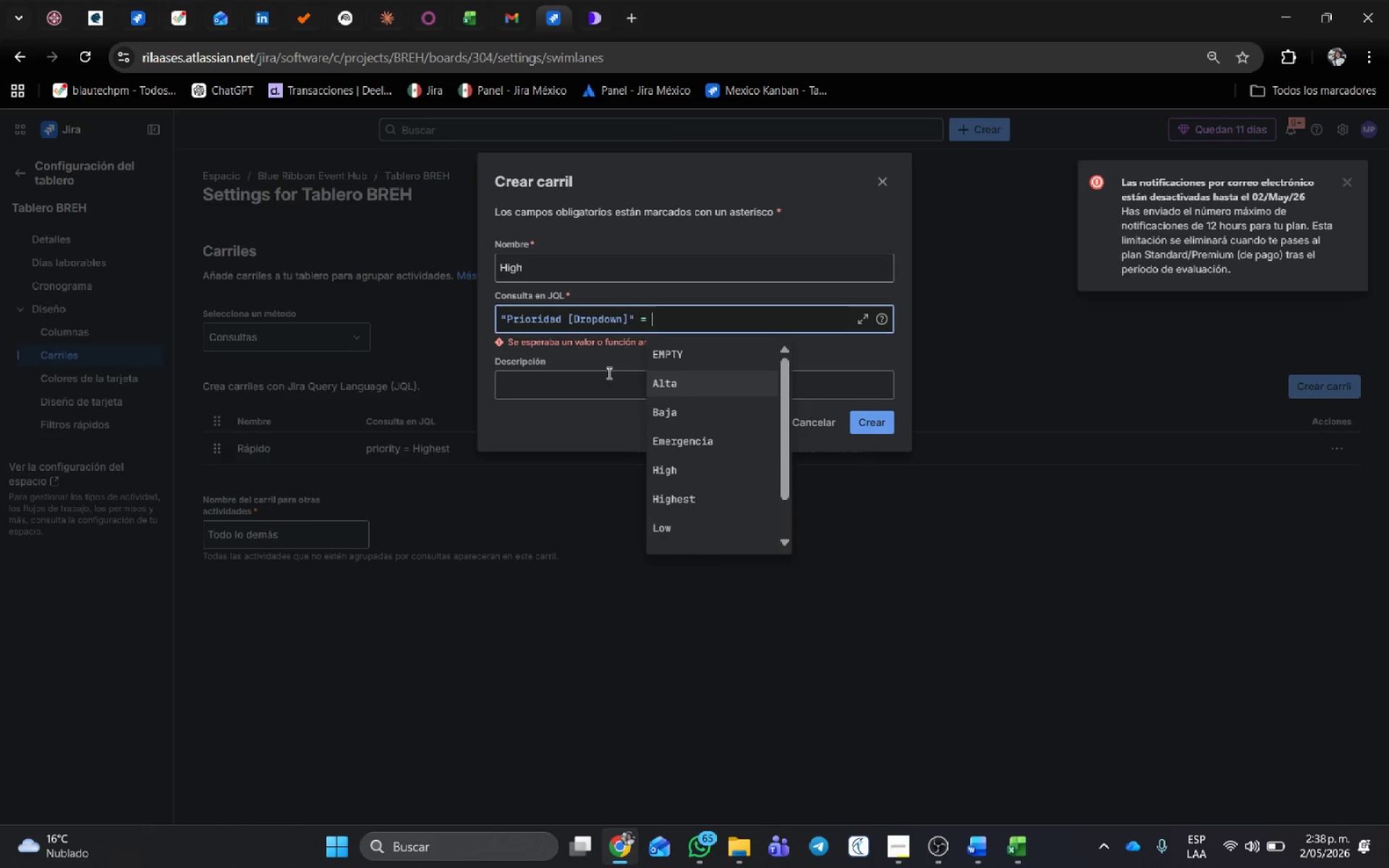 
left_click([685, 460])
 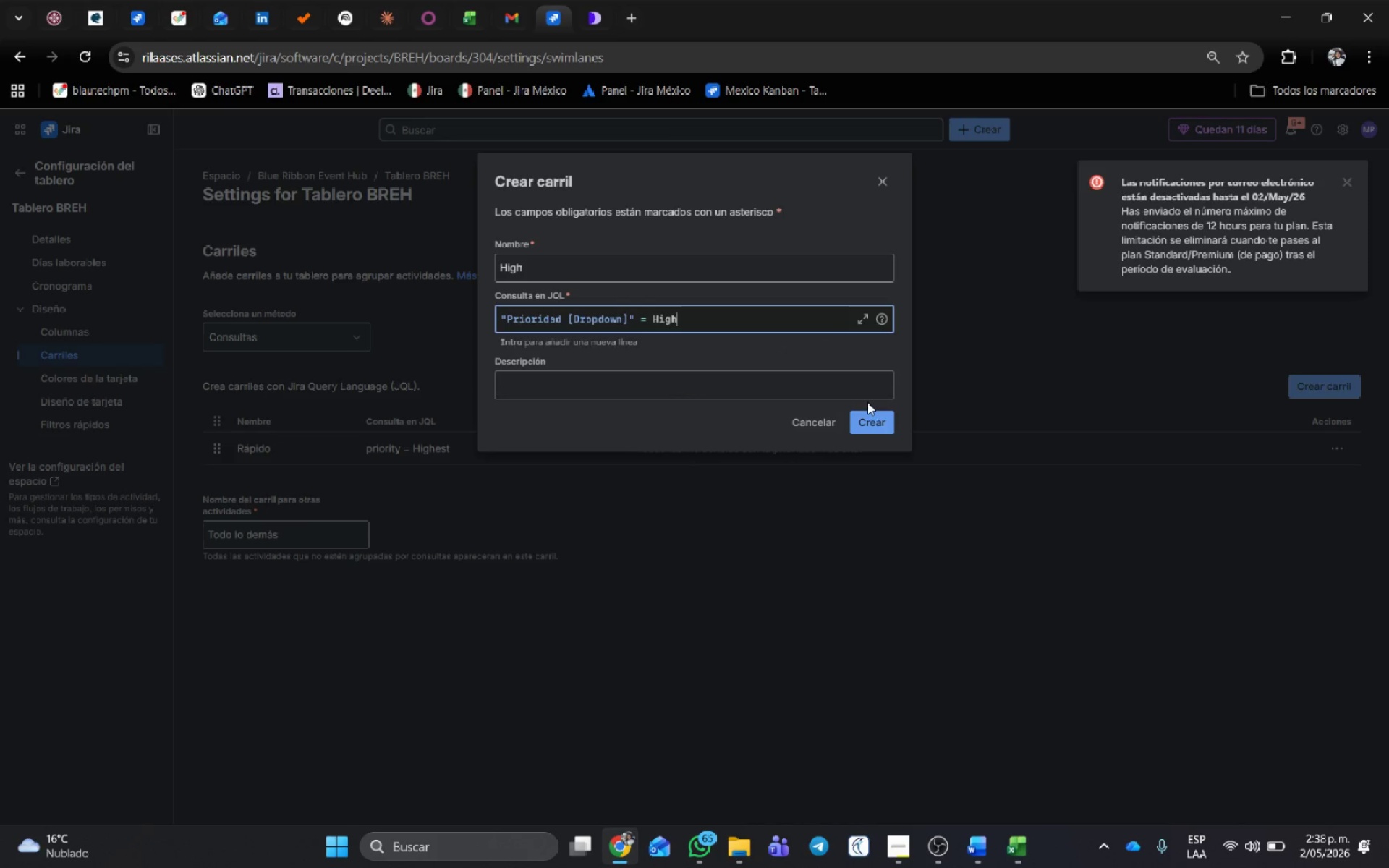 
left_click([878, 415])
 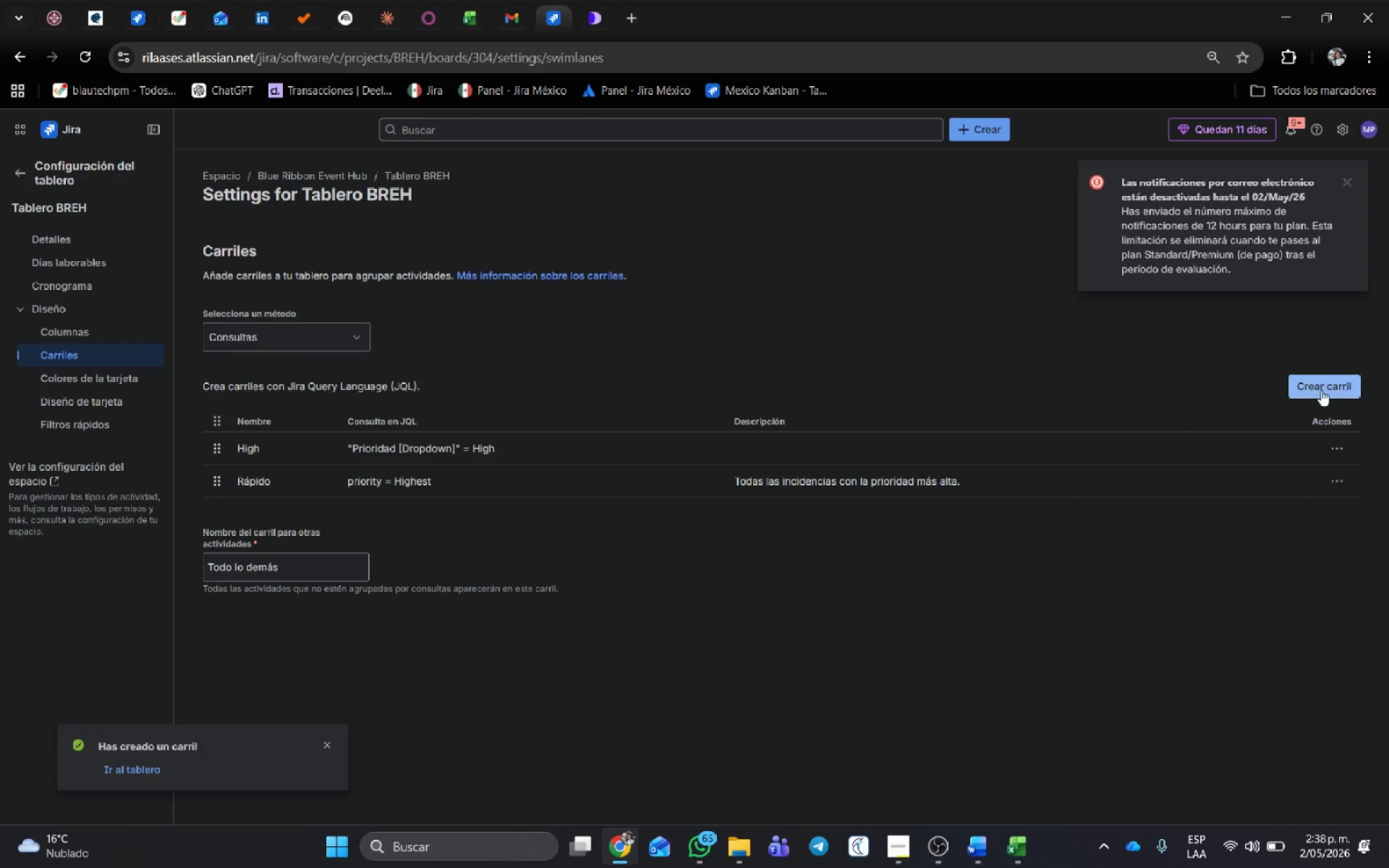 
left_click([1321, 389])
 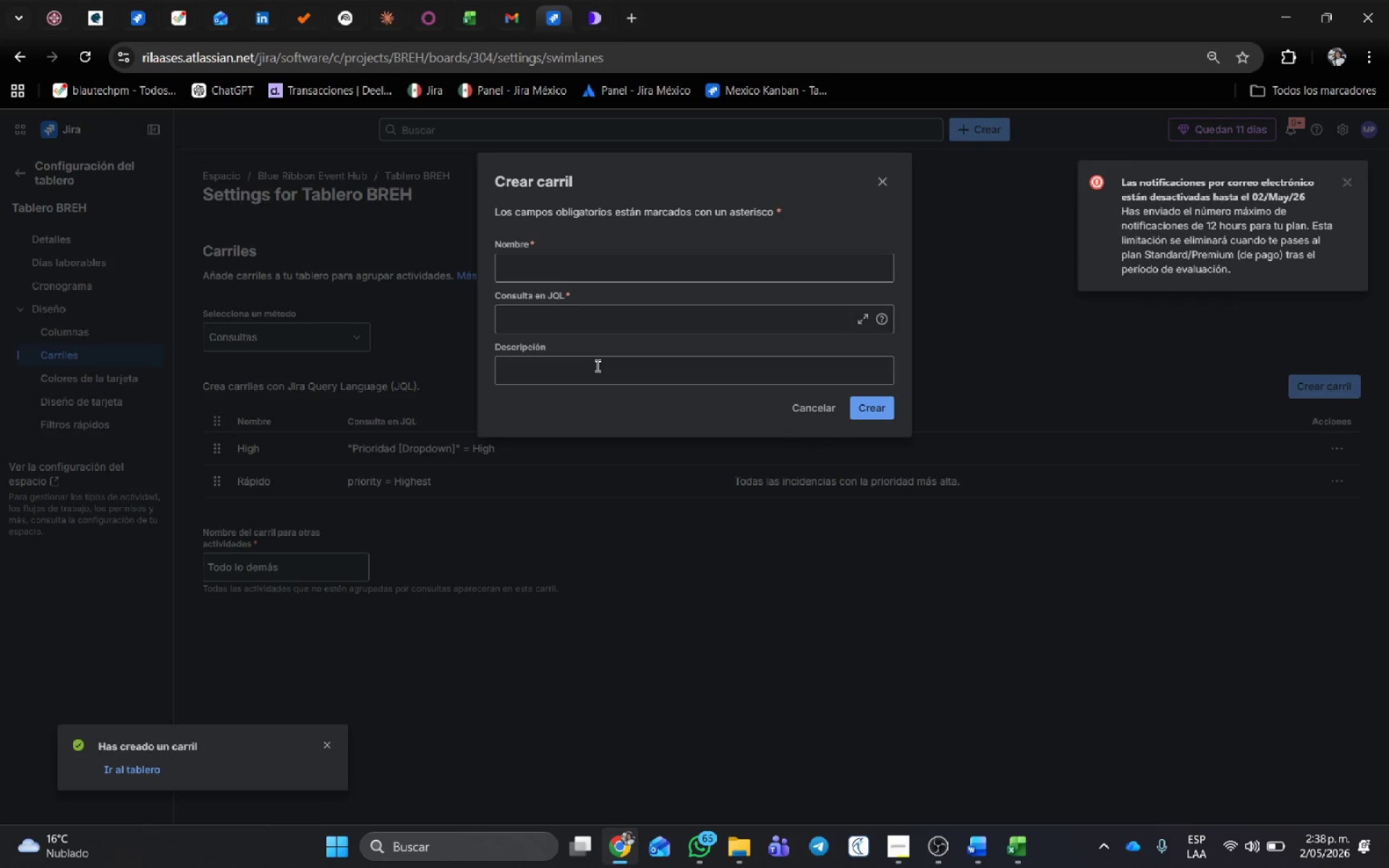 
left_click([641, 262])
 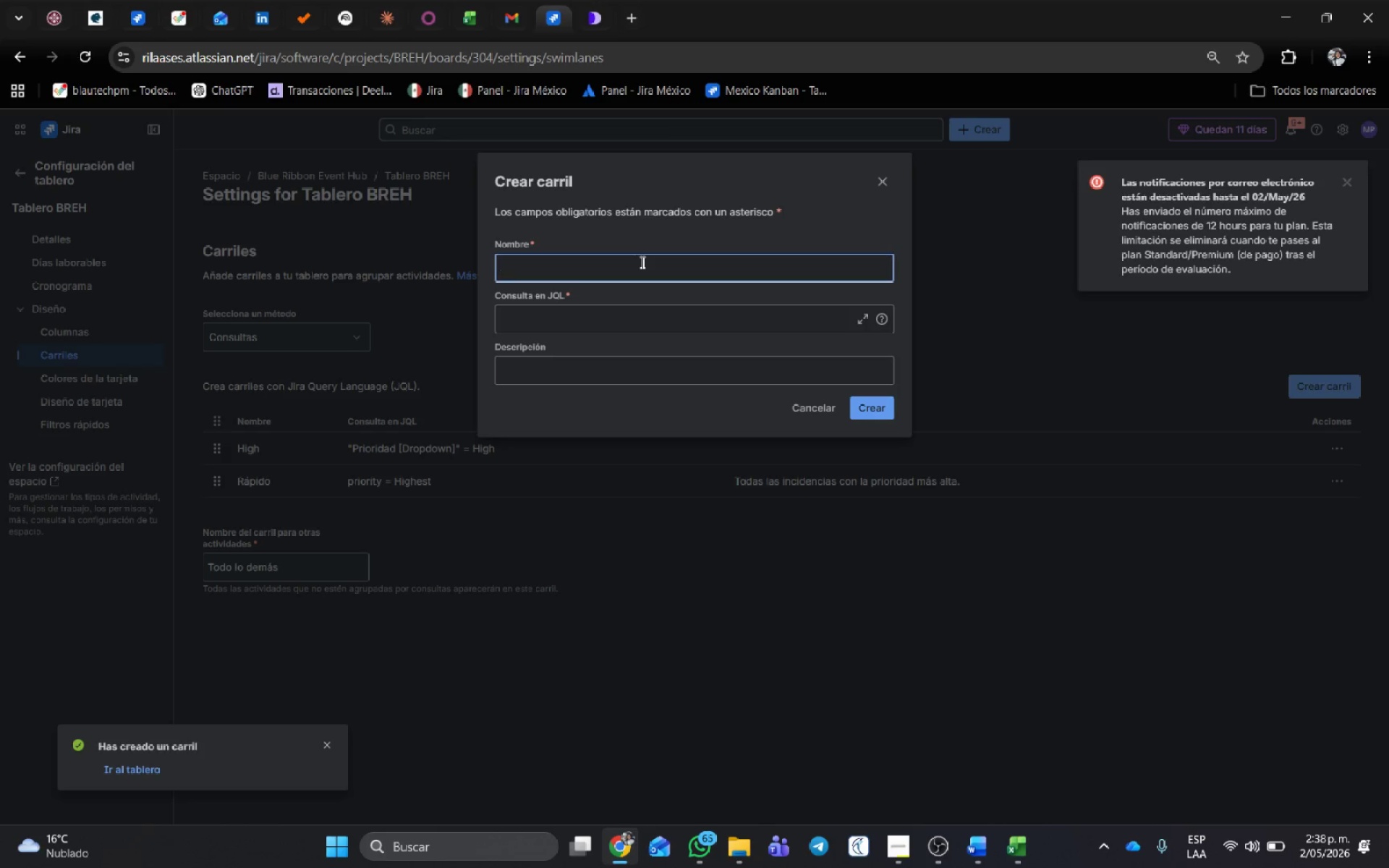 
type(Medium)
 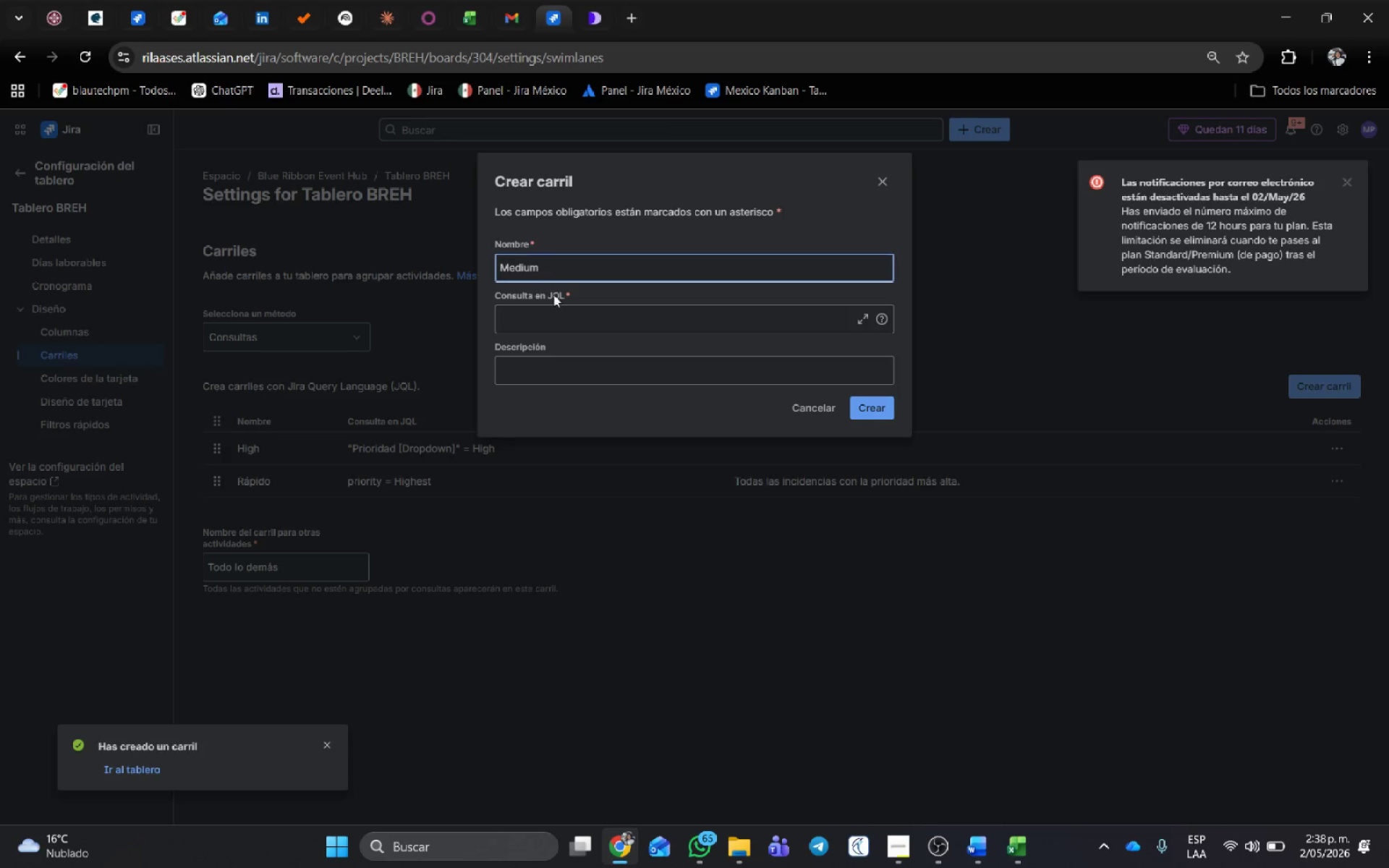 
left_click([554, 313])
 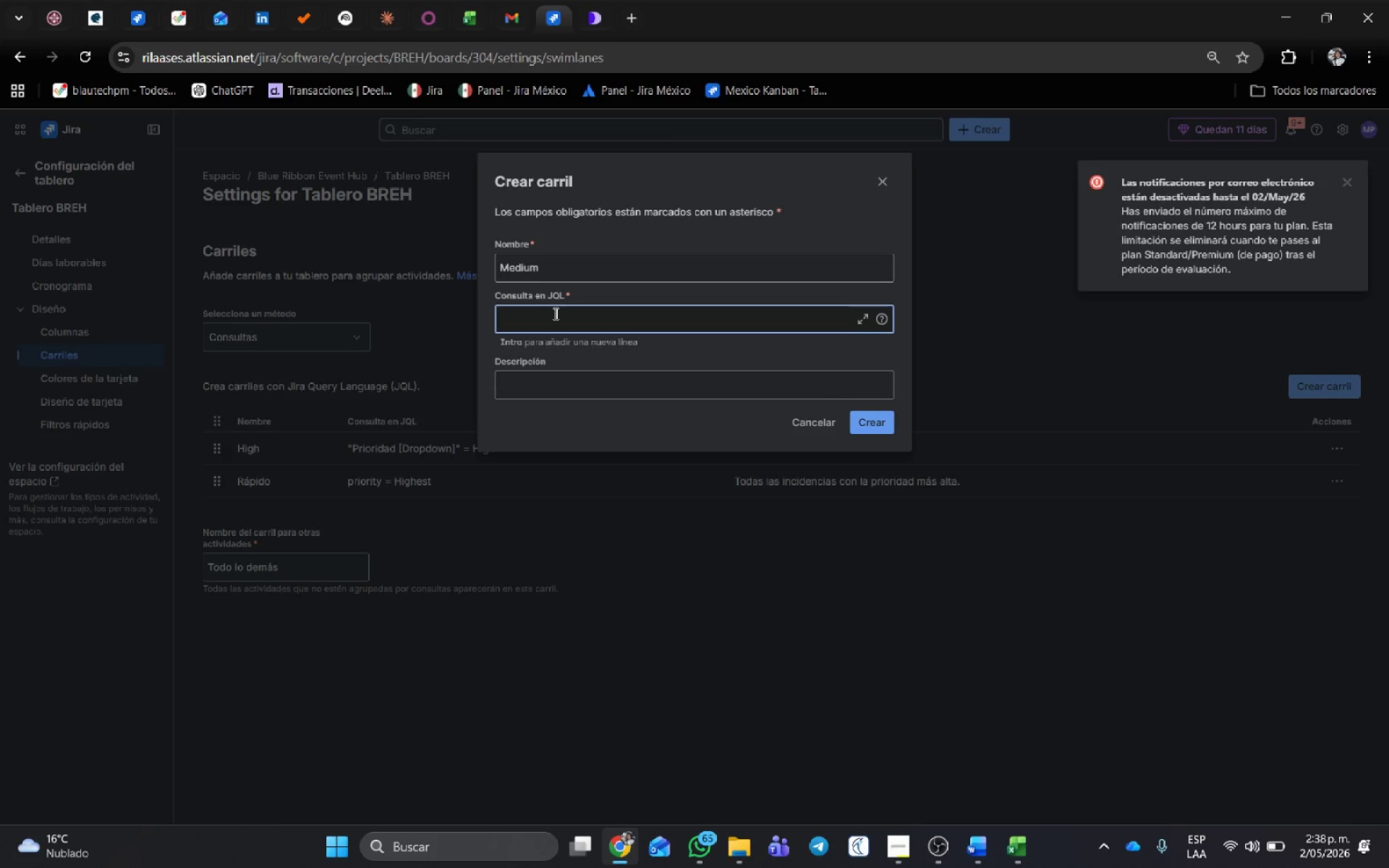 
type(priori)
 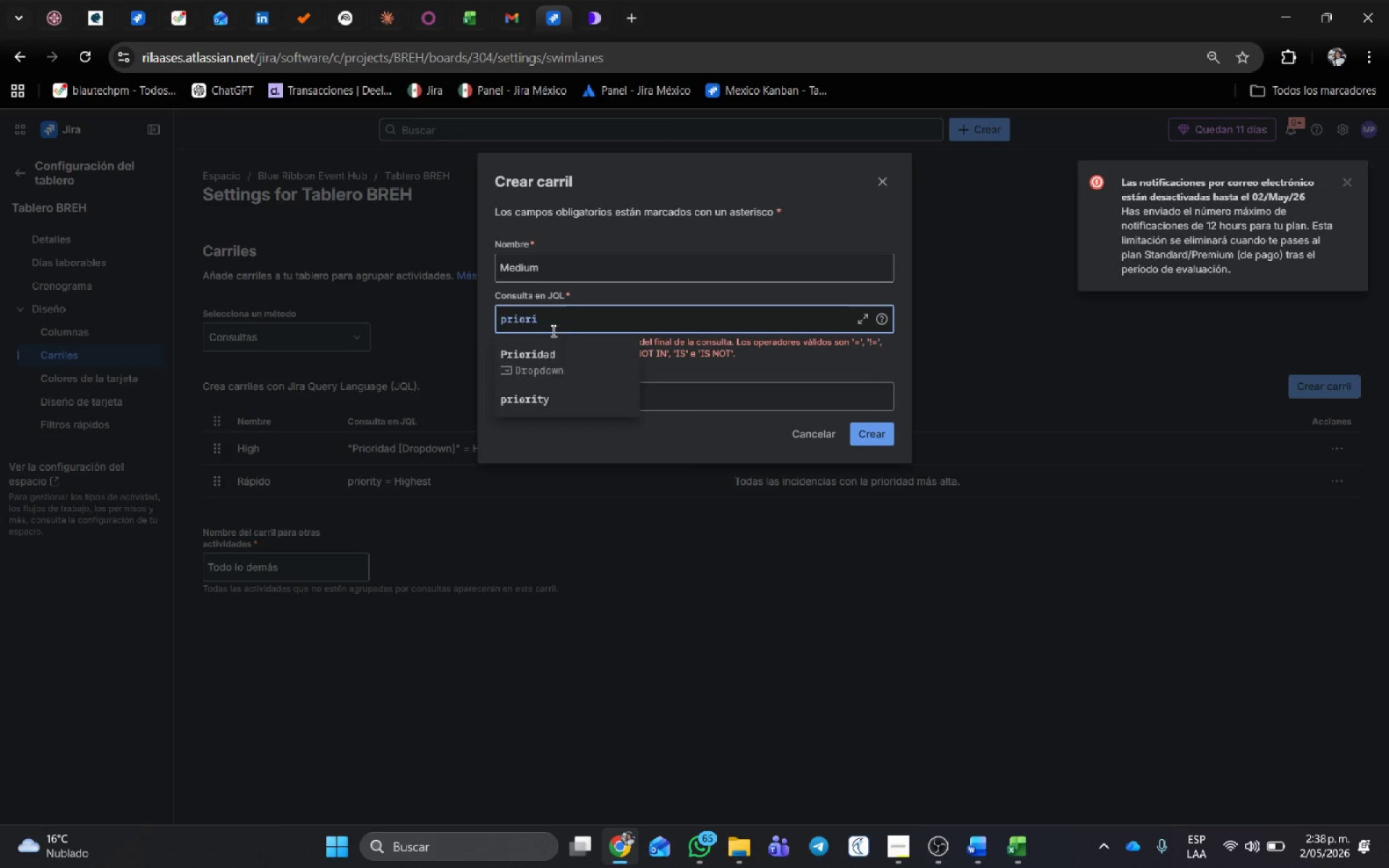 
left_click([541, 368])
 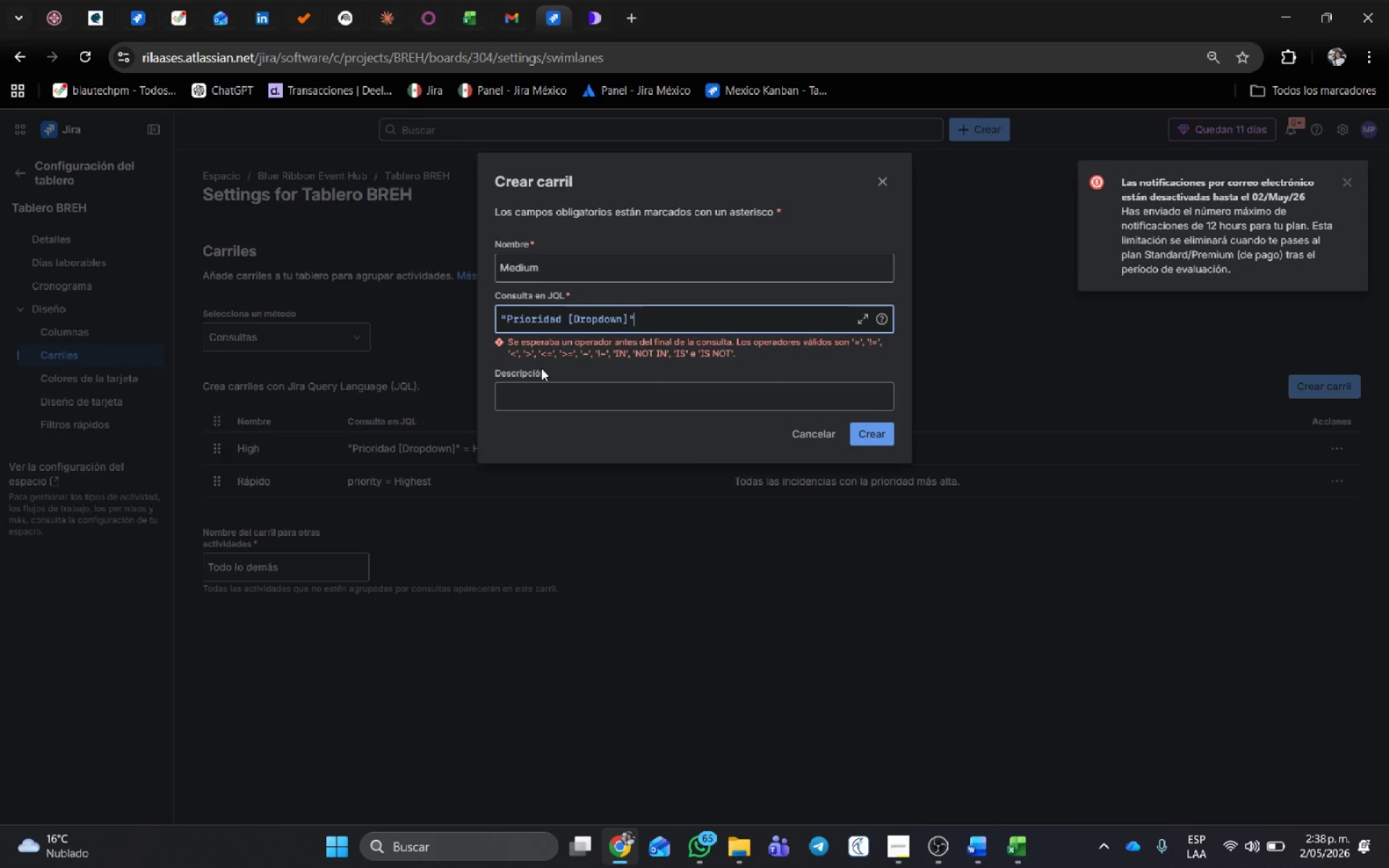 
type( ) Me)
 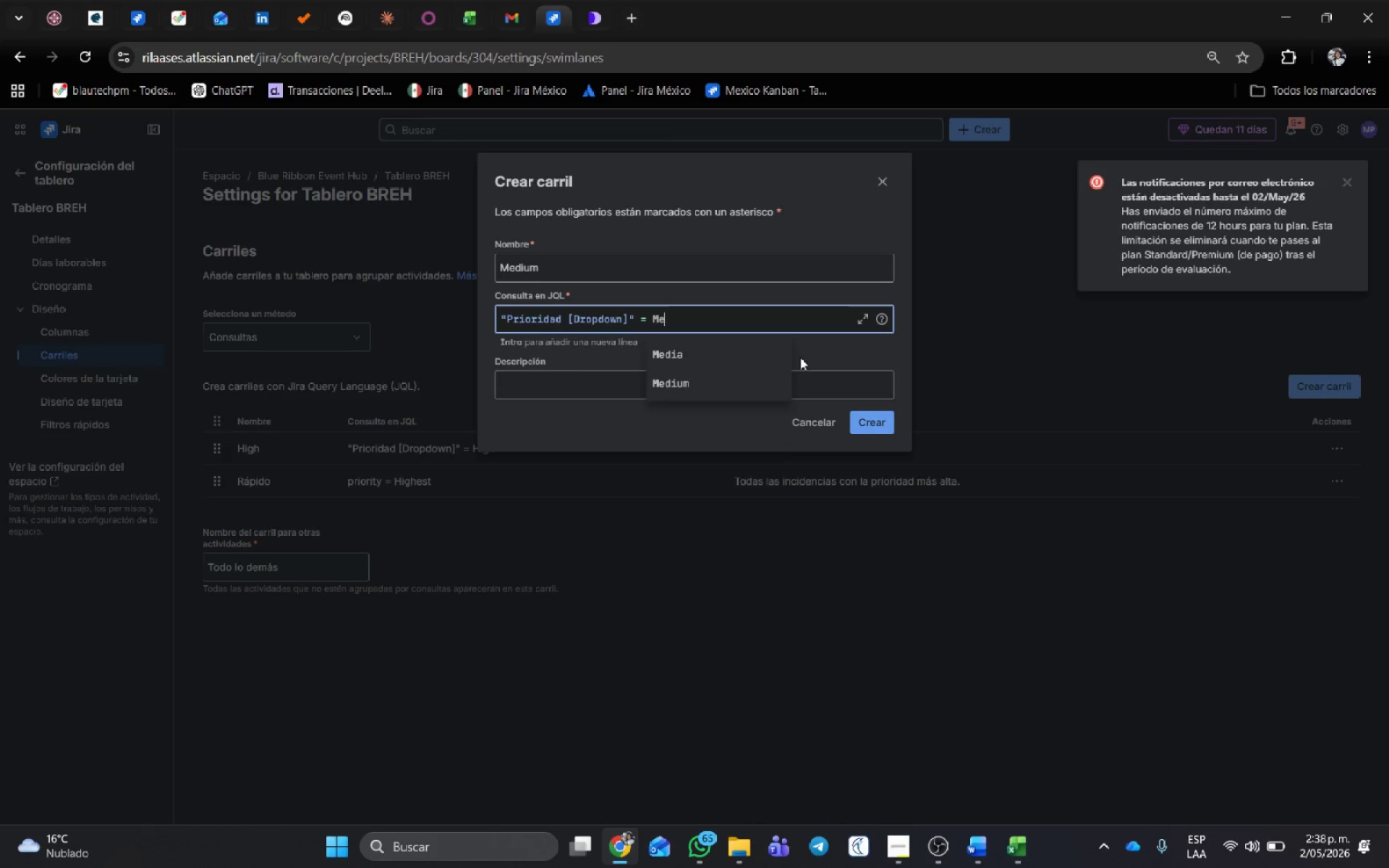 
left_click([708, 383])
 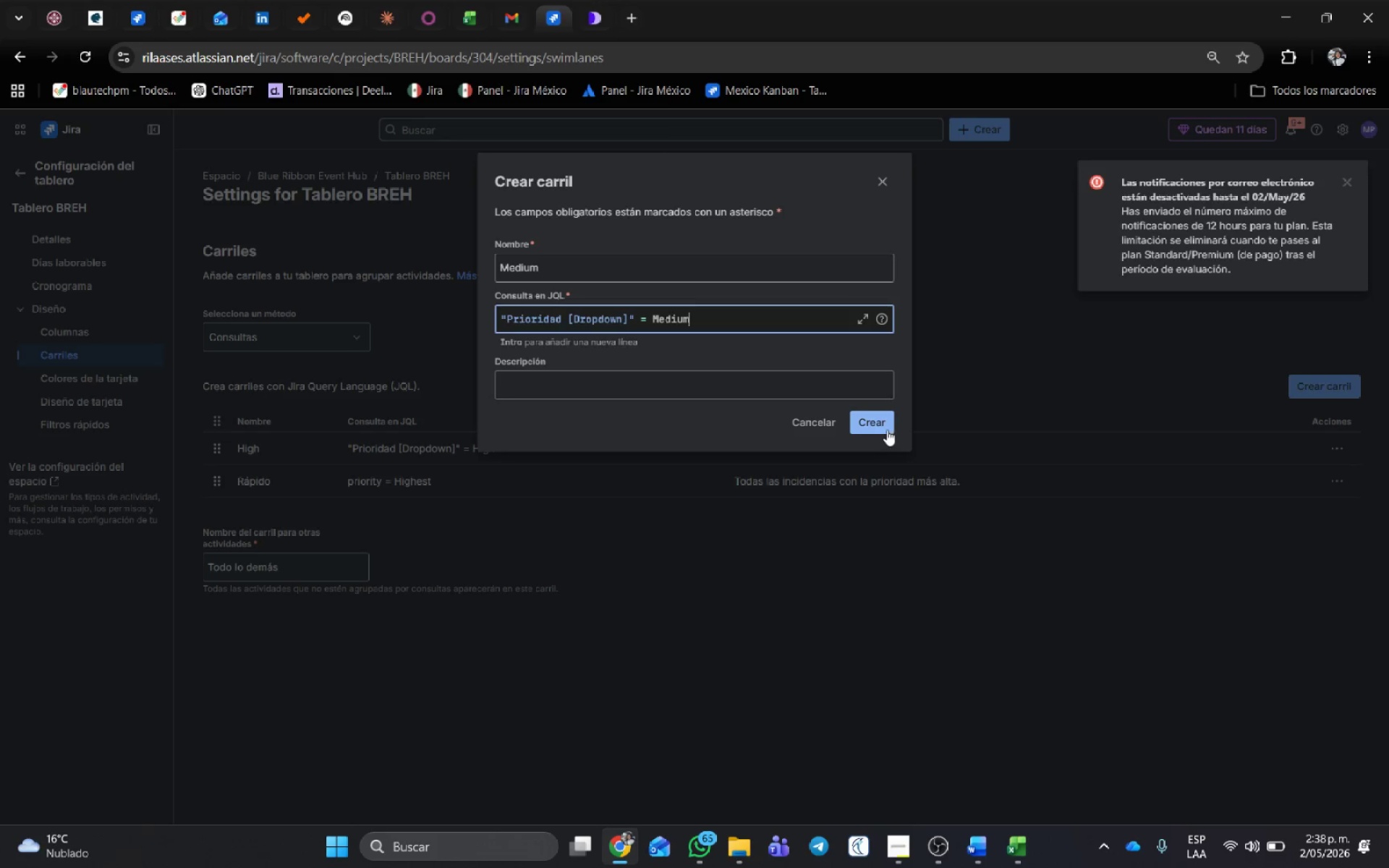 
left_click([881, 417])
 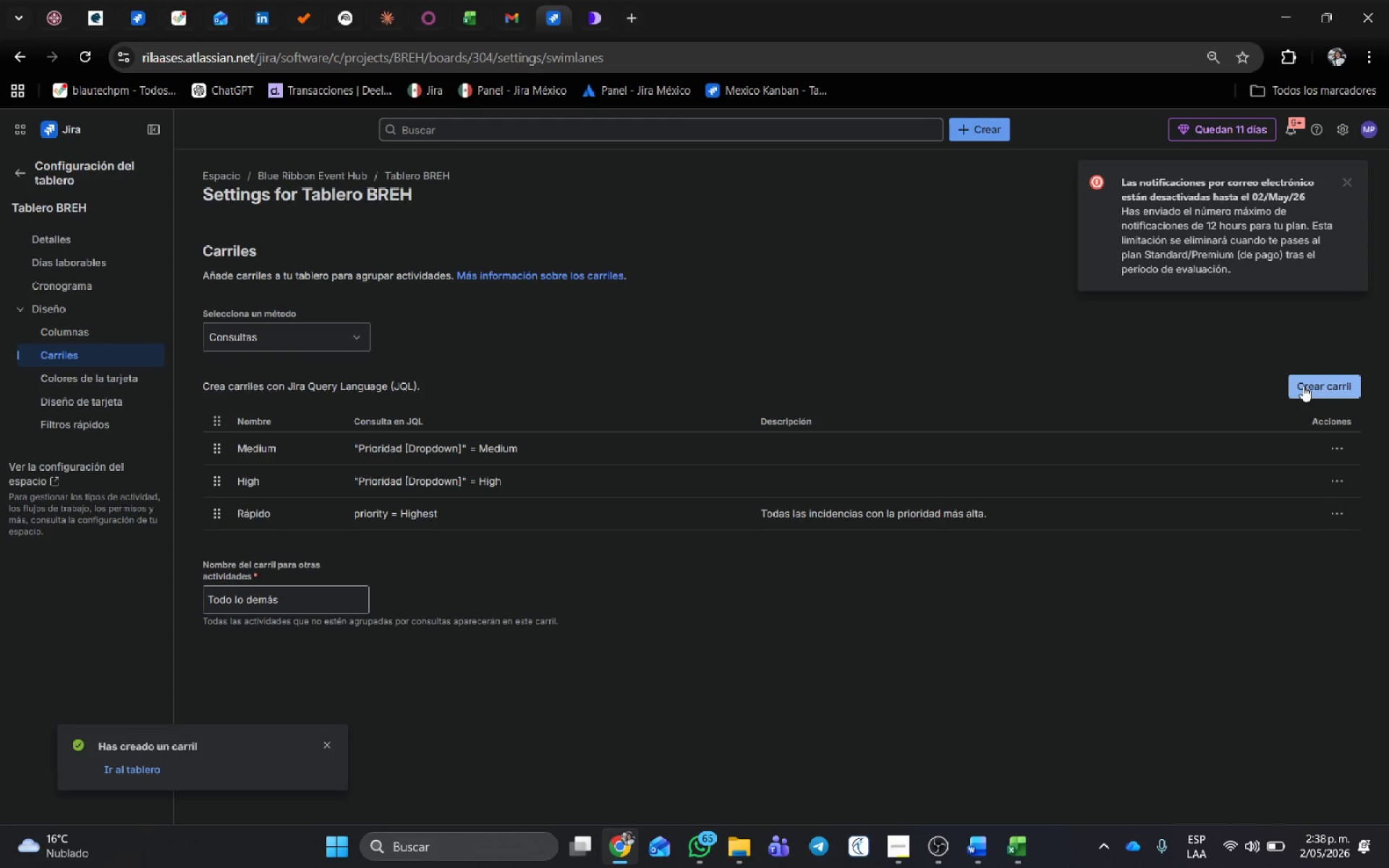 
left_click([1309, 386])
 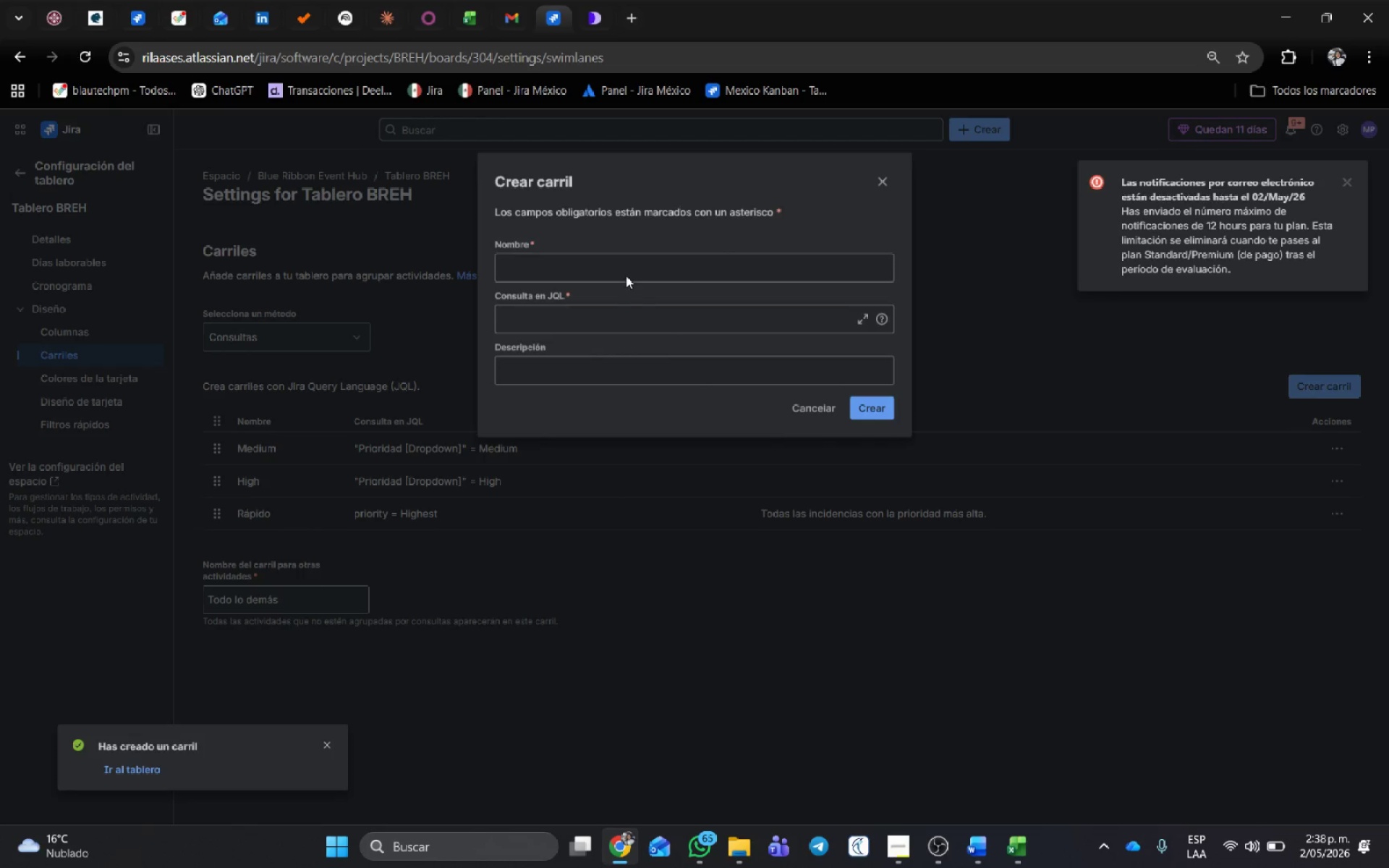 
left_click([606, 256])
 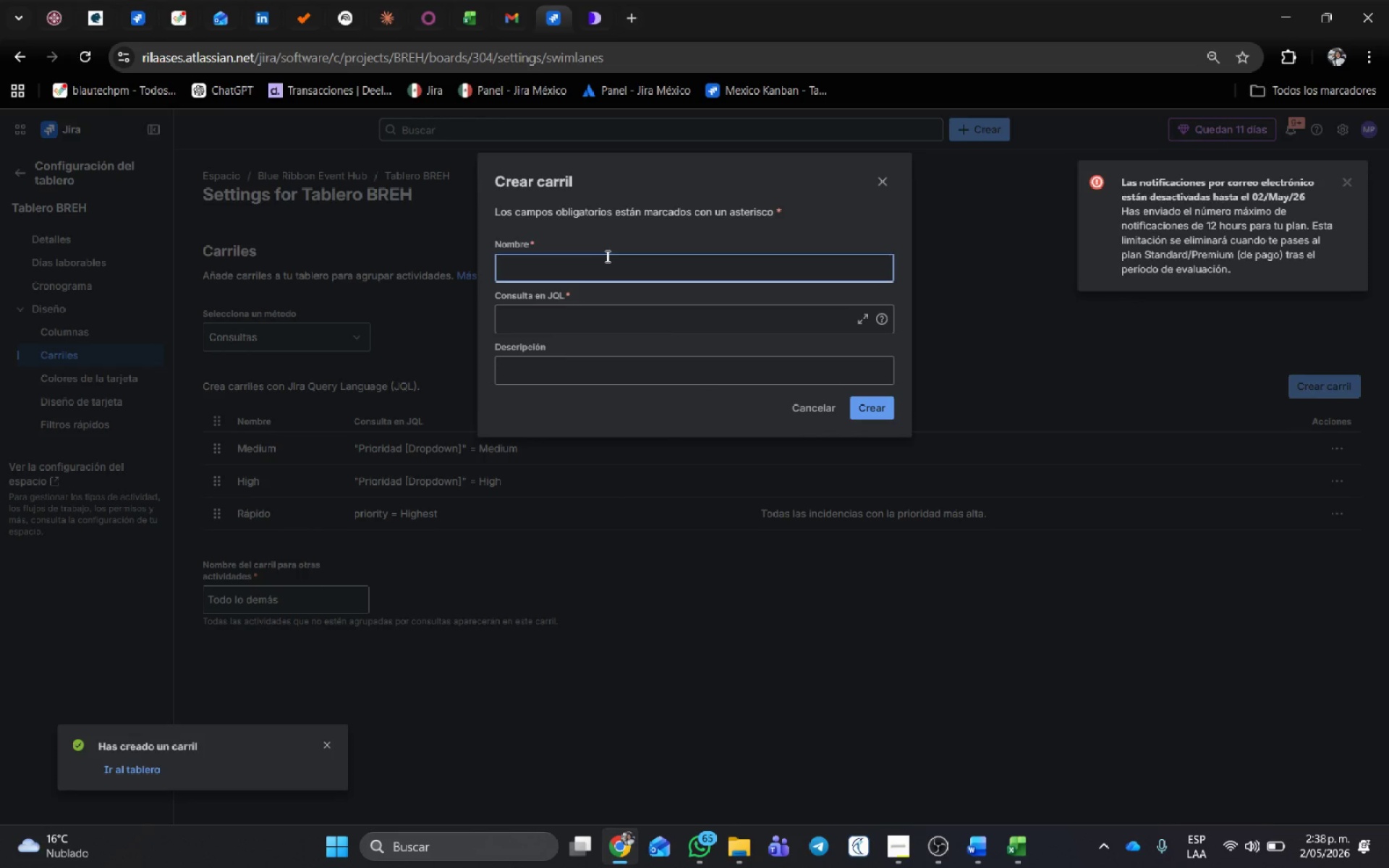 
type(Low)
 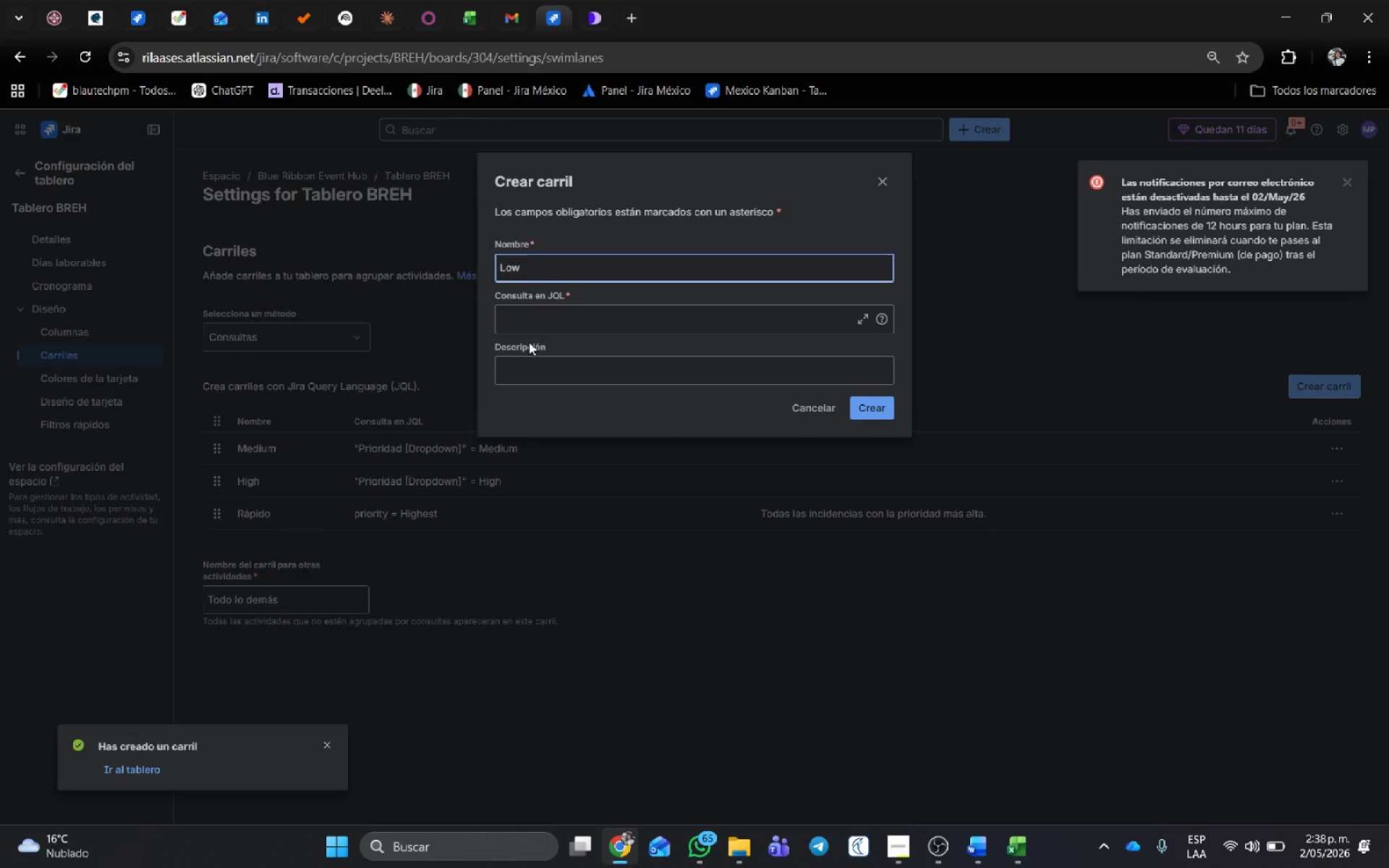 
left_click([534, 321])
 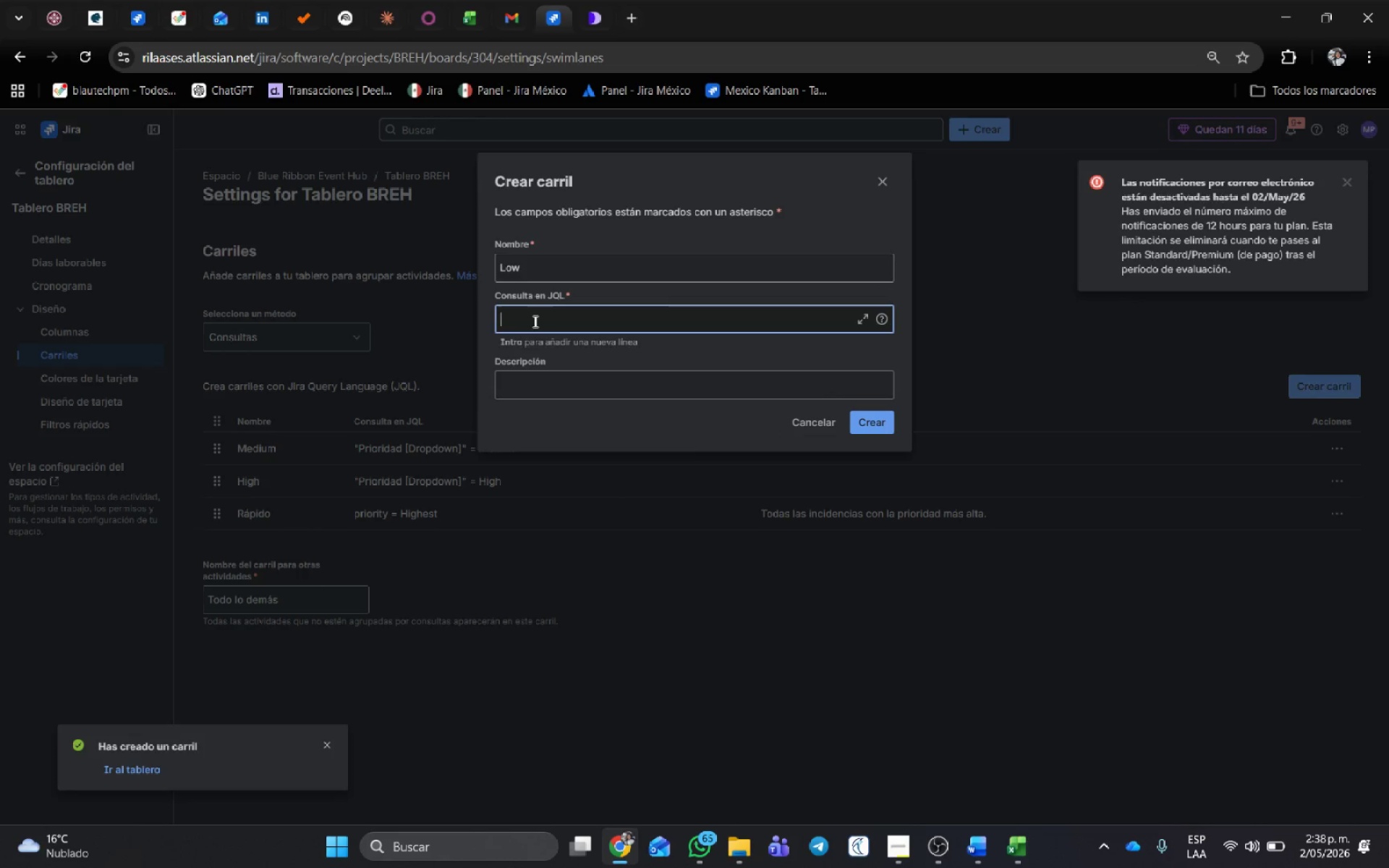 
type(Priori)
 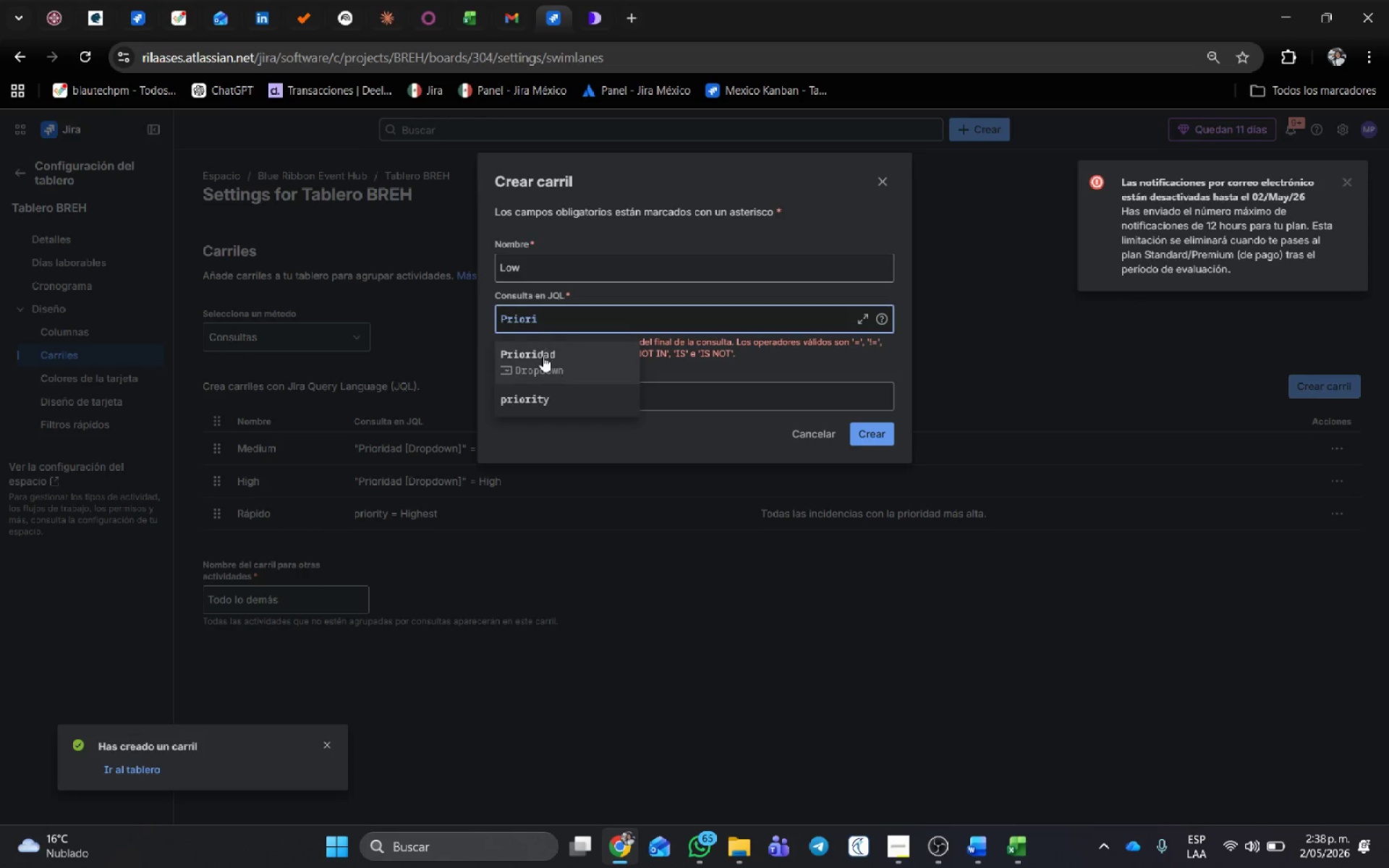 
left_click([543, 356])
 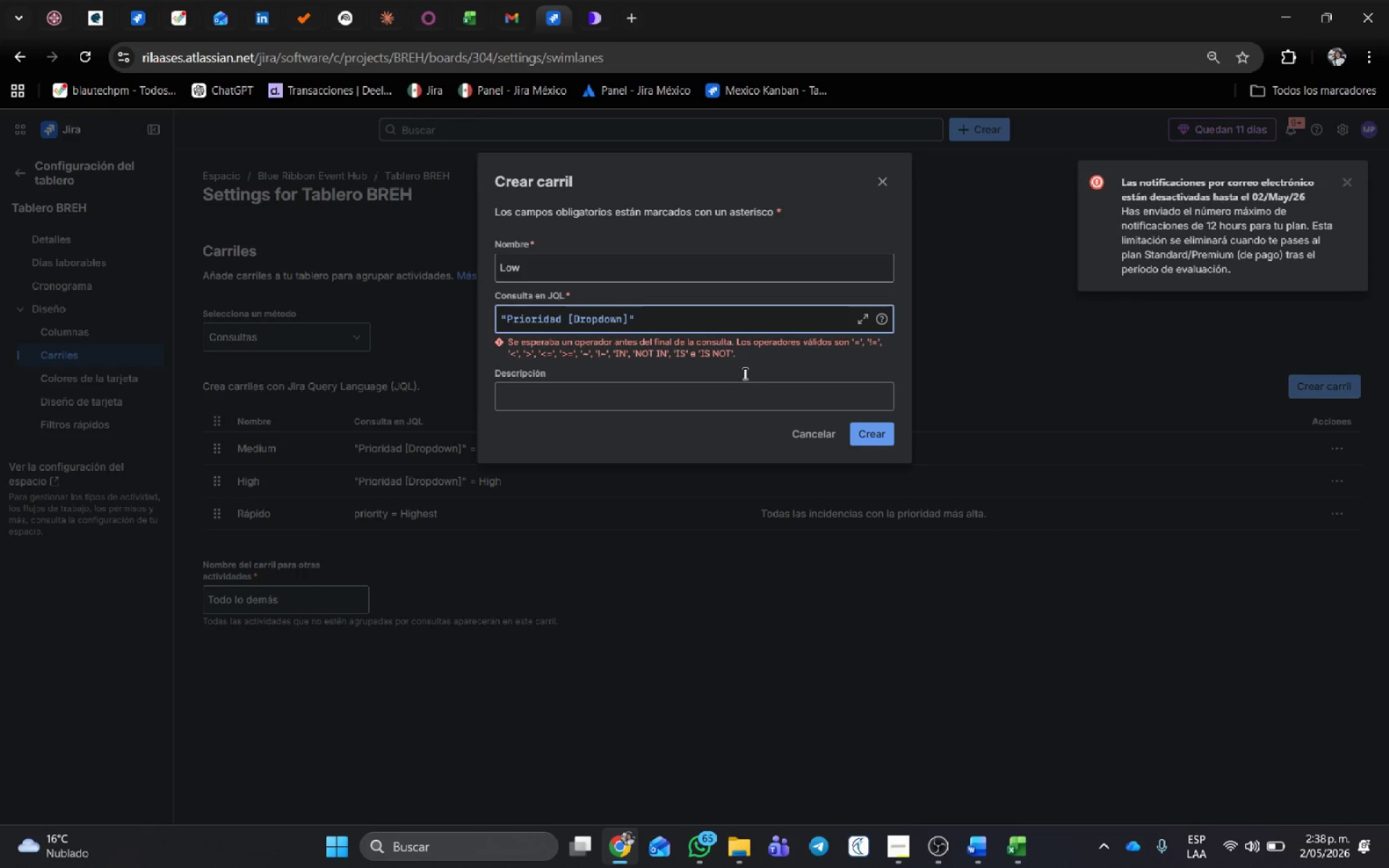 
type( ) Low)
 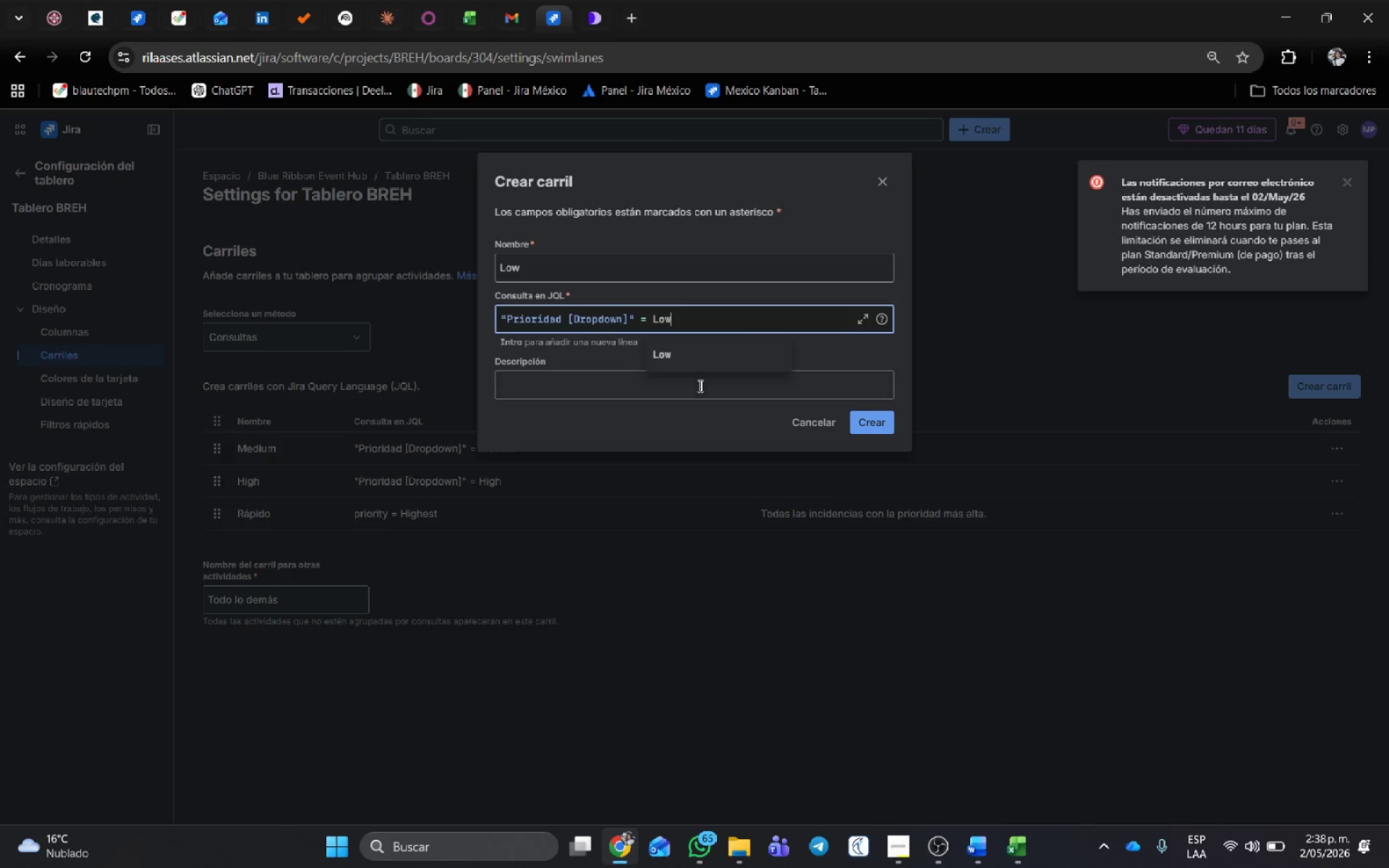 
left_click([692, 349])
 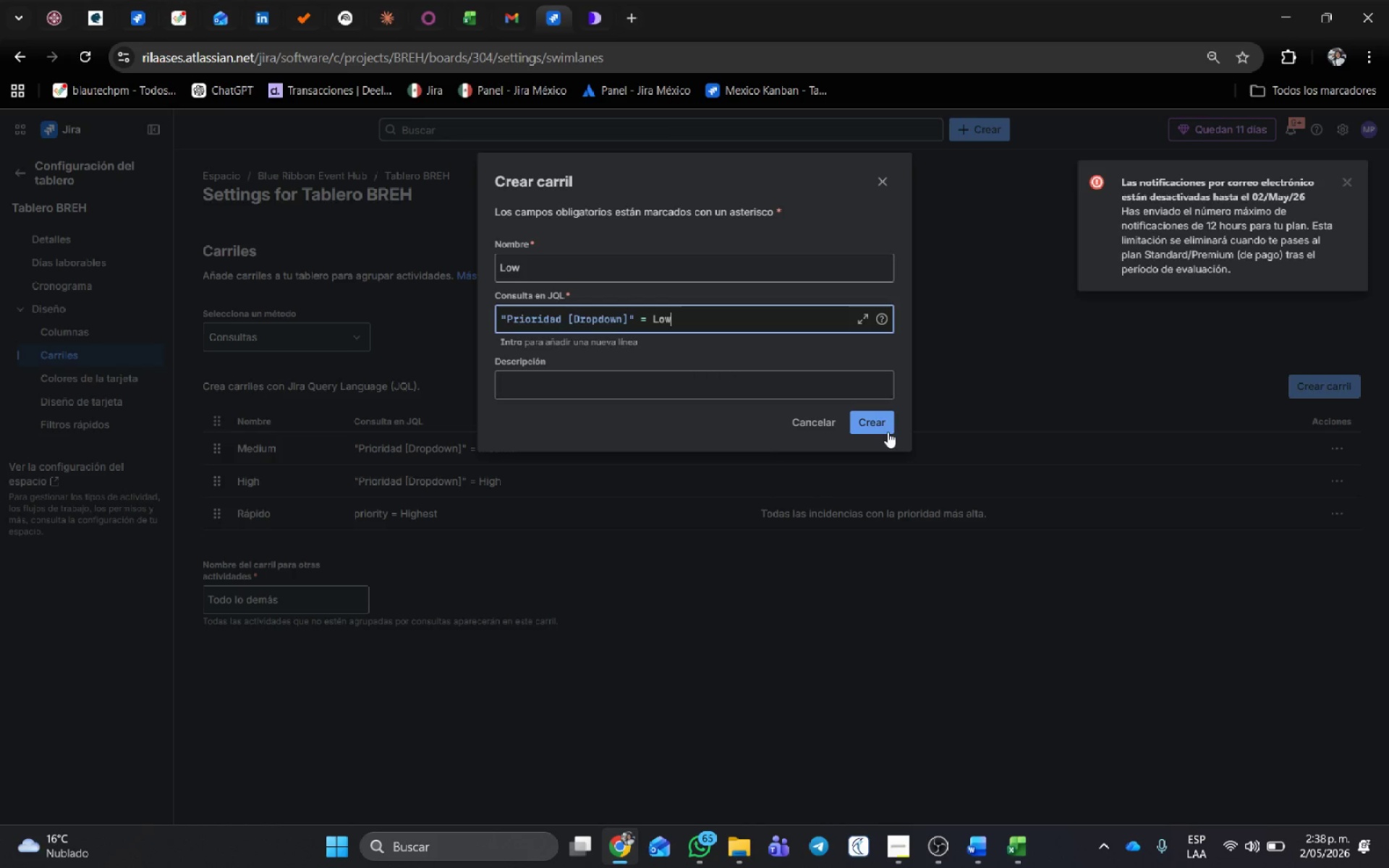 
left_click([880, 420])
 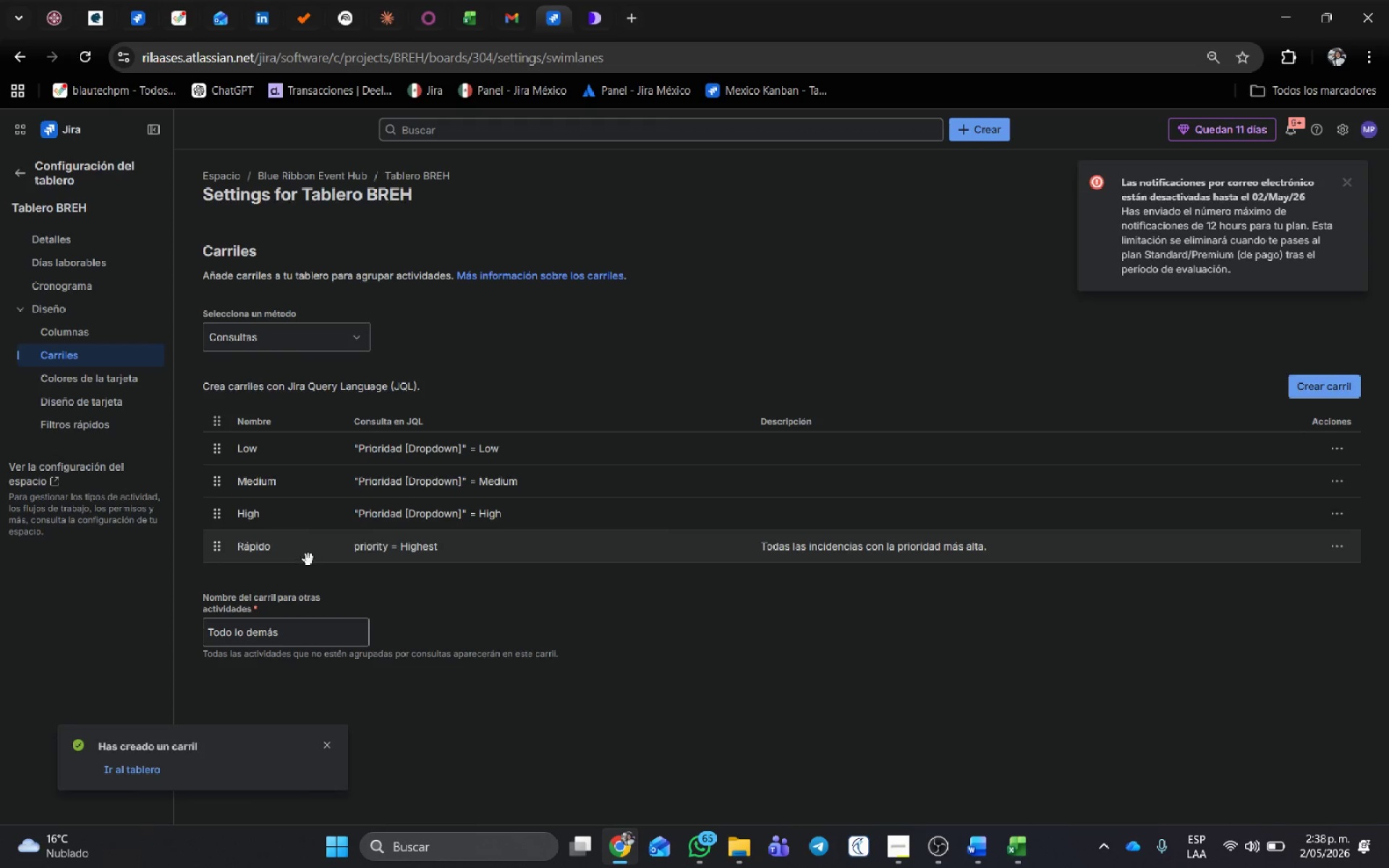 
left_click([425, 552])
 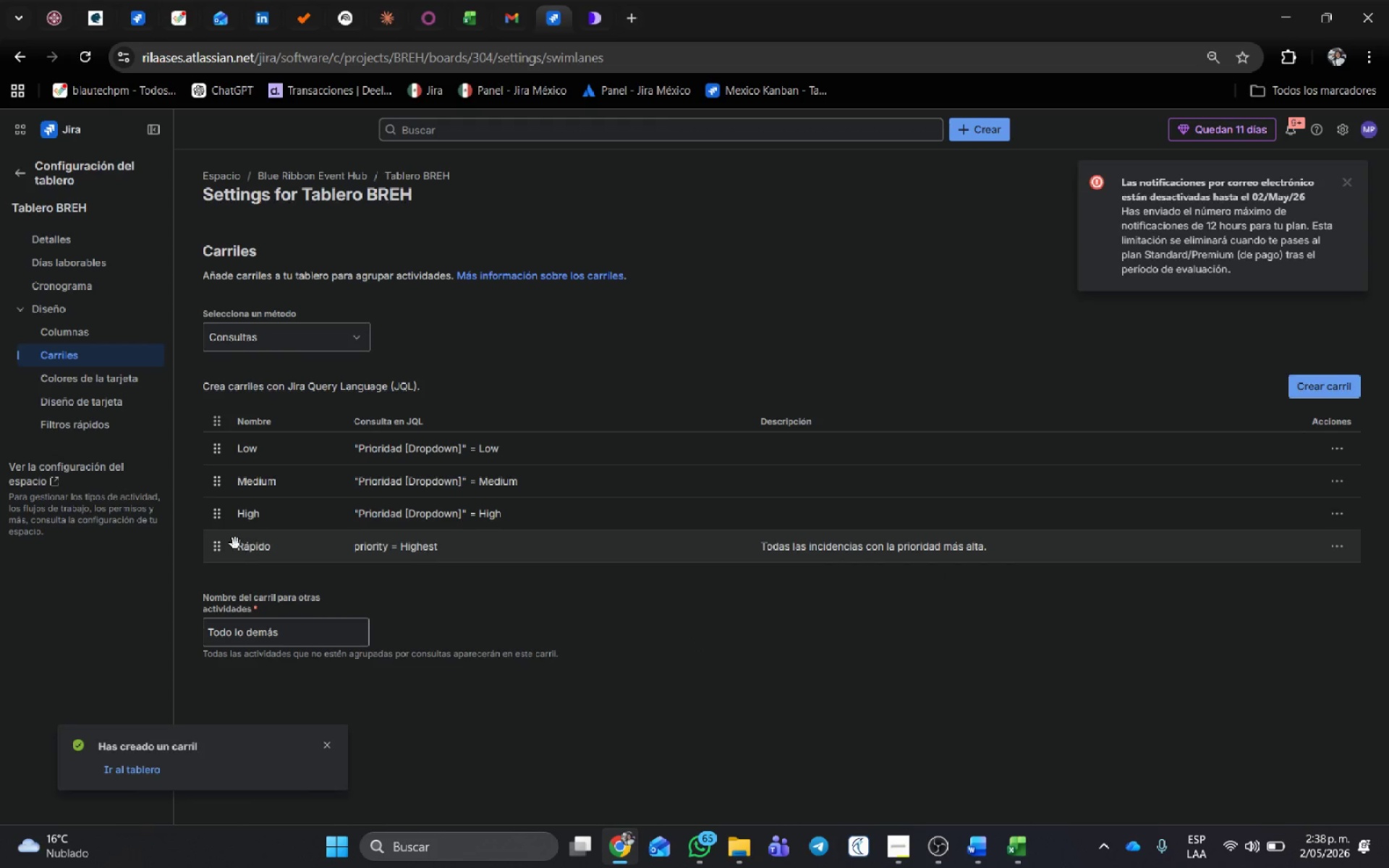 
left_click([245, 549])
 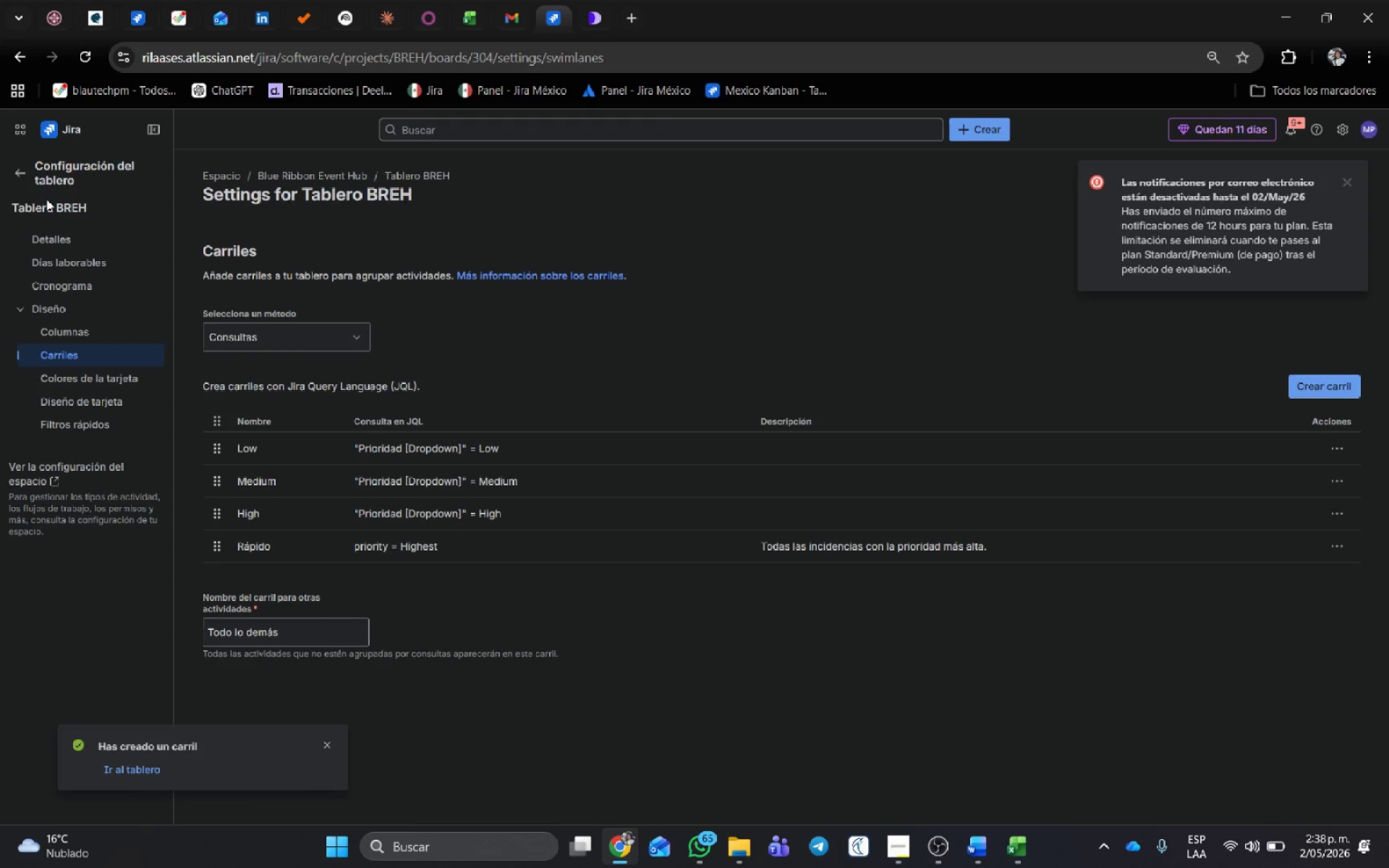 
left_click([15, 171])
 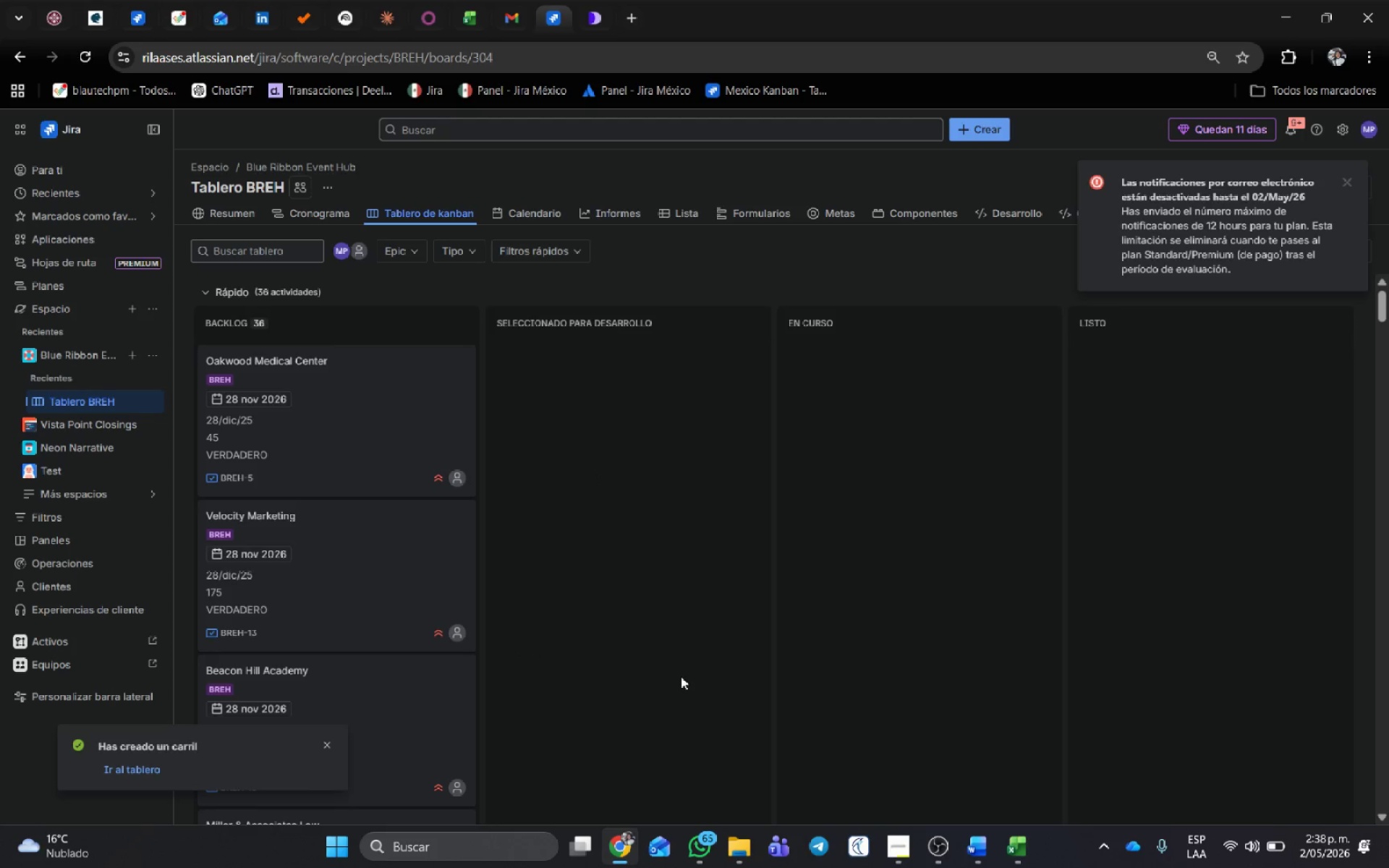 
key(Control+Shift+R)
 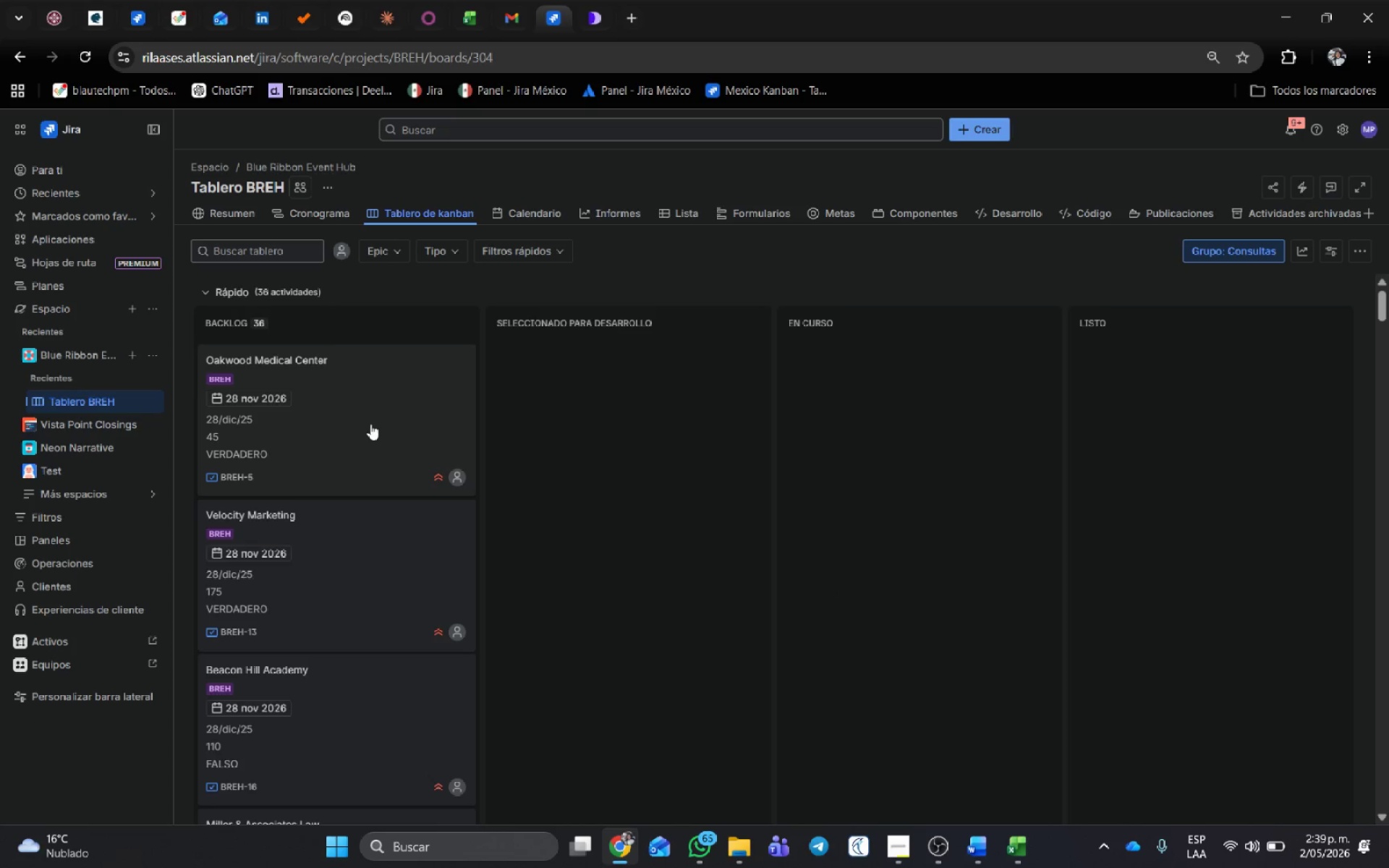 
wait(5.59)
 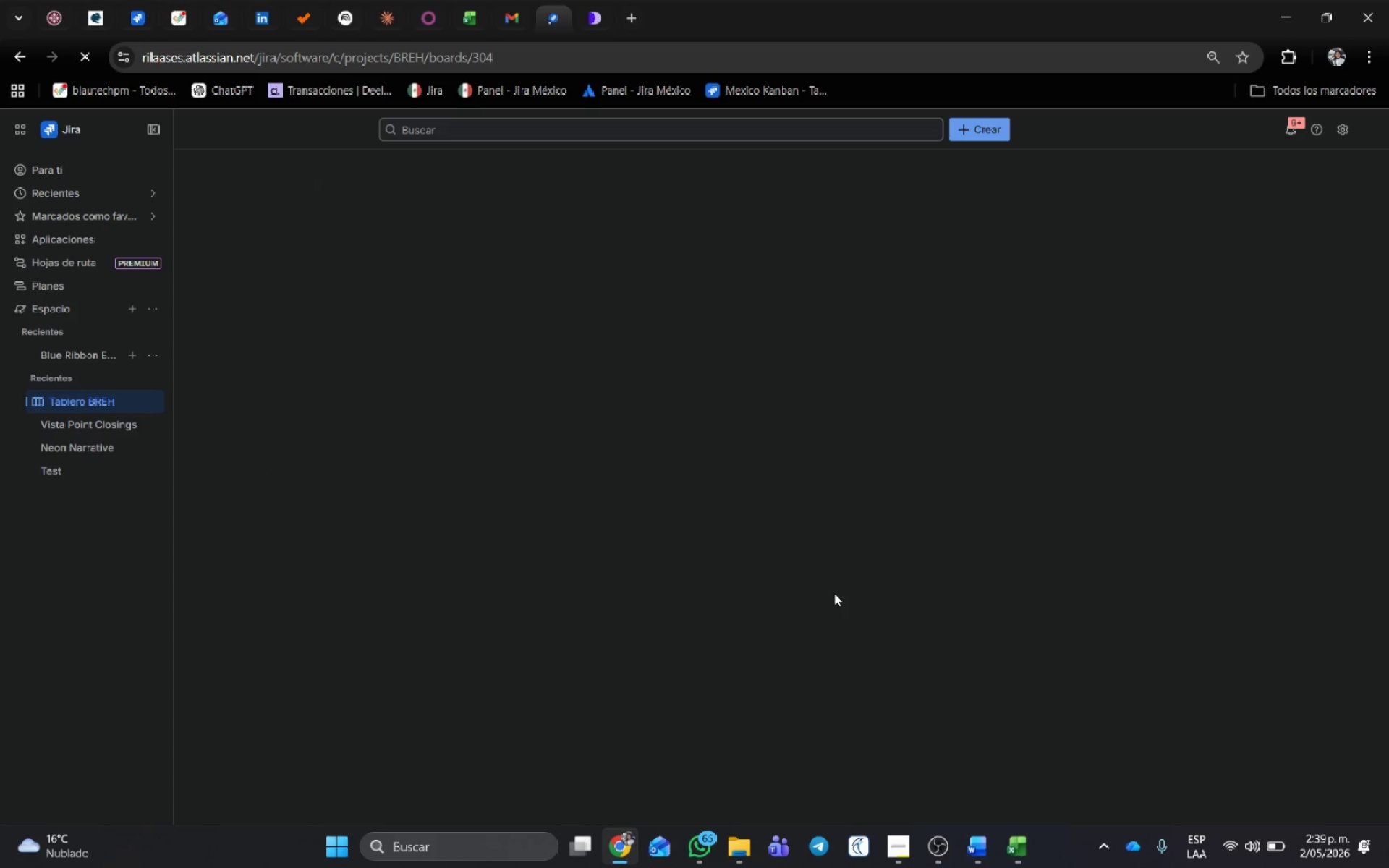 
left_click([365, 441])
 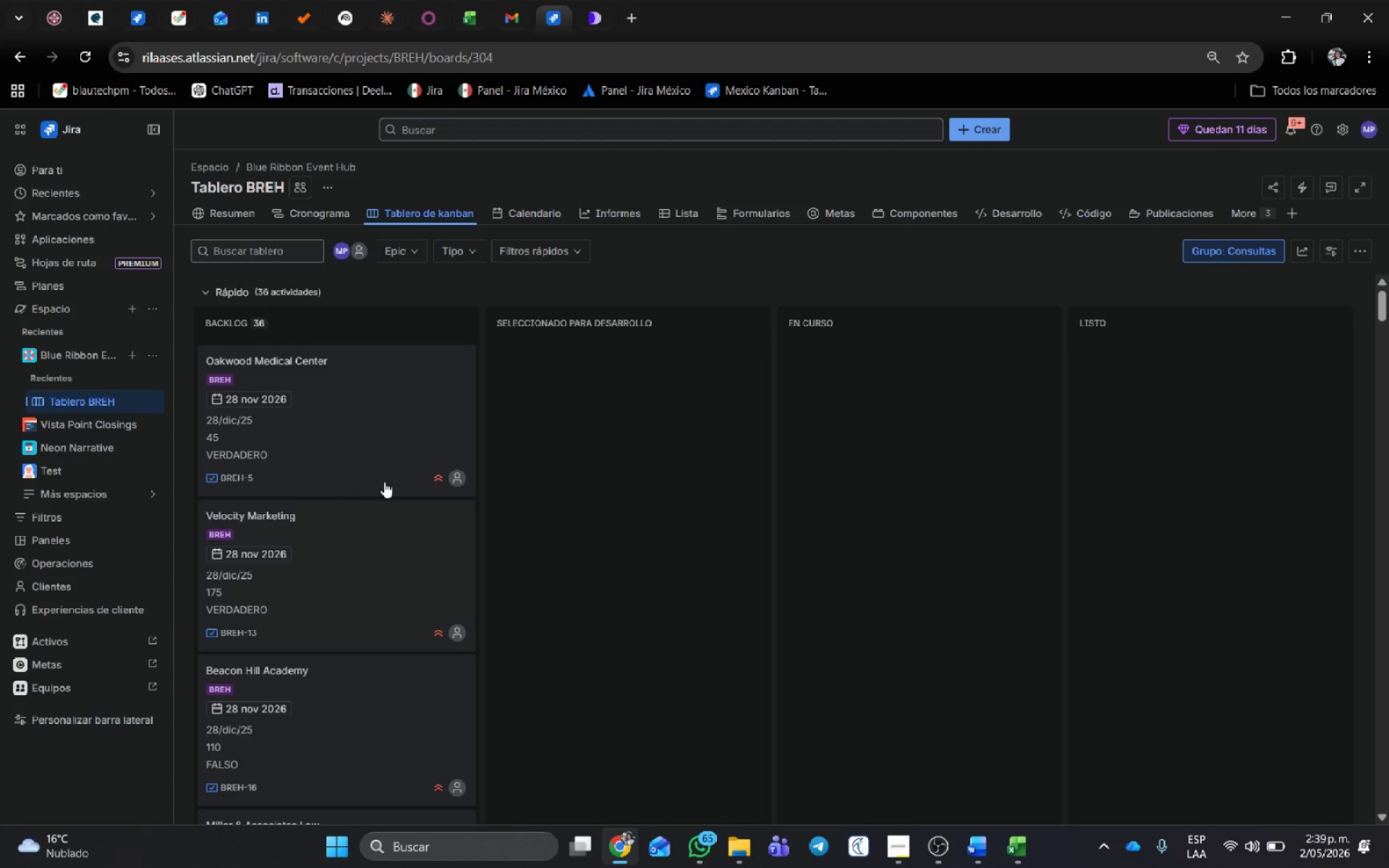 
scroll: coordinate [917, 676], scroll_direction: down, amount: 28.0
 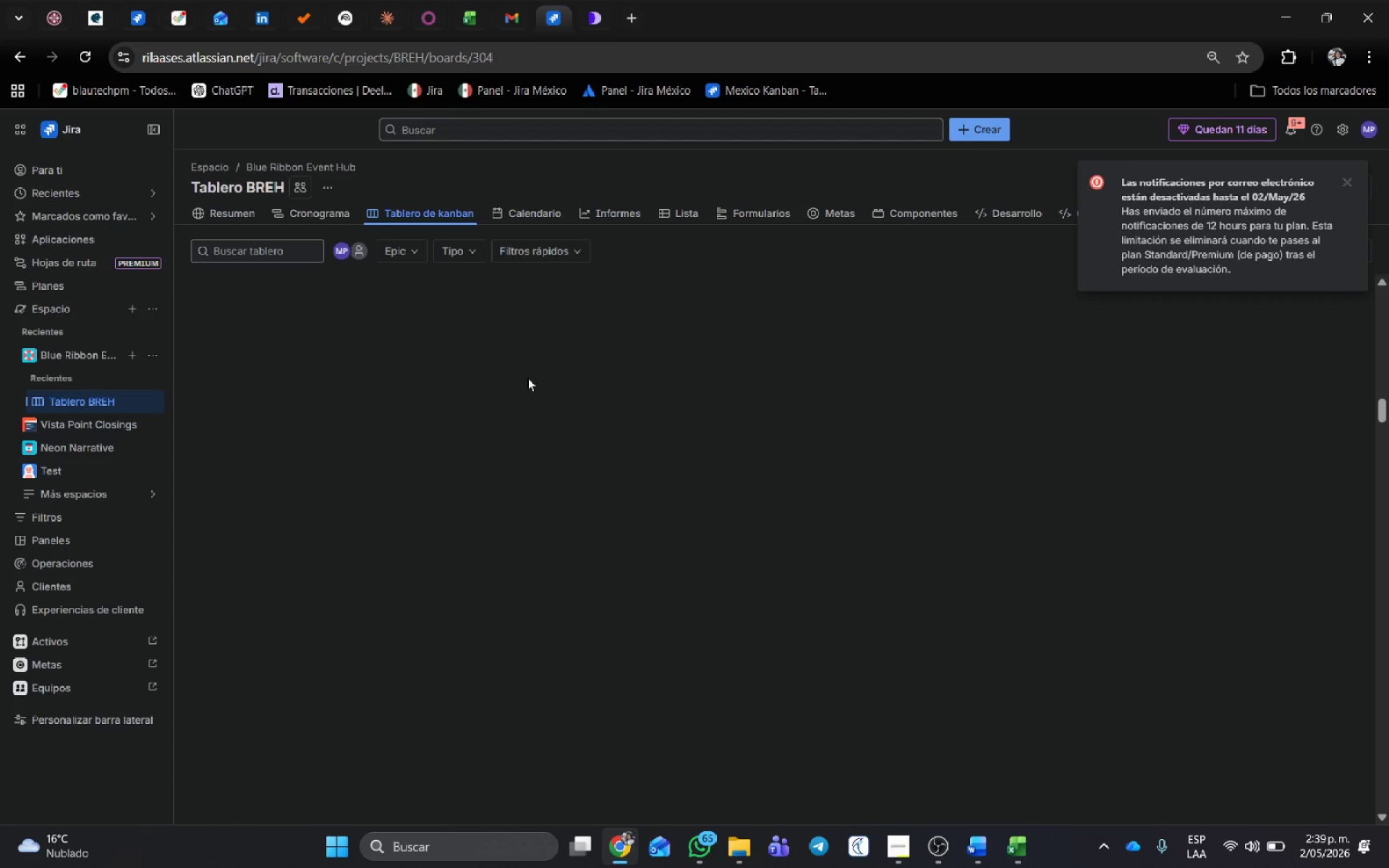 
scroll: coordinate [917, 660], scroll_direction: up, amount: 31.0
 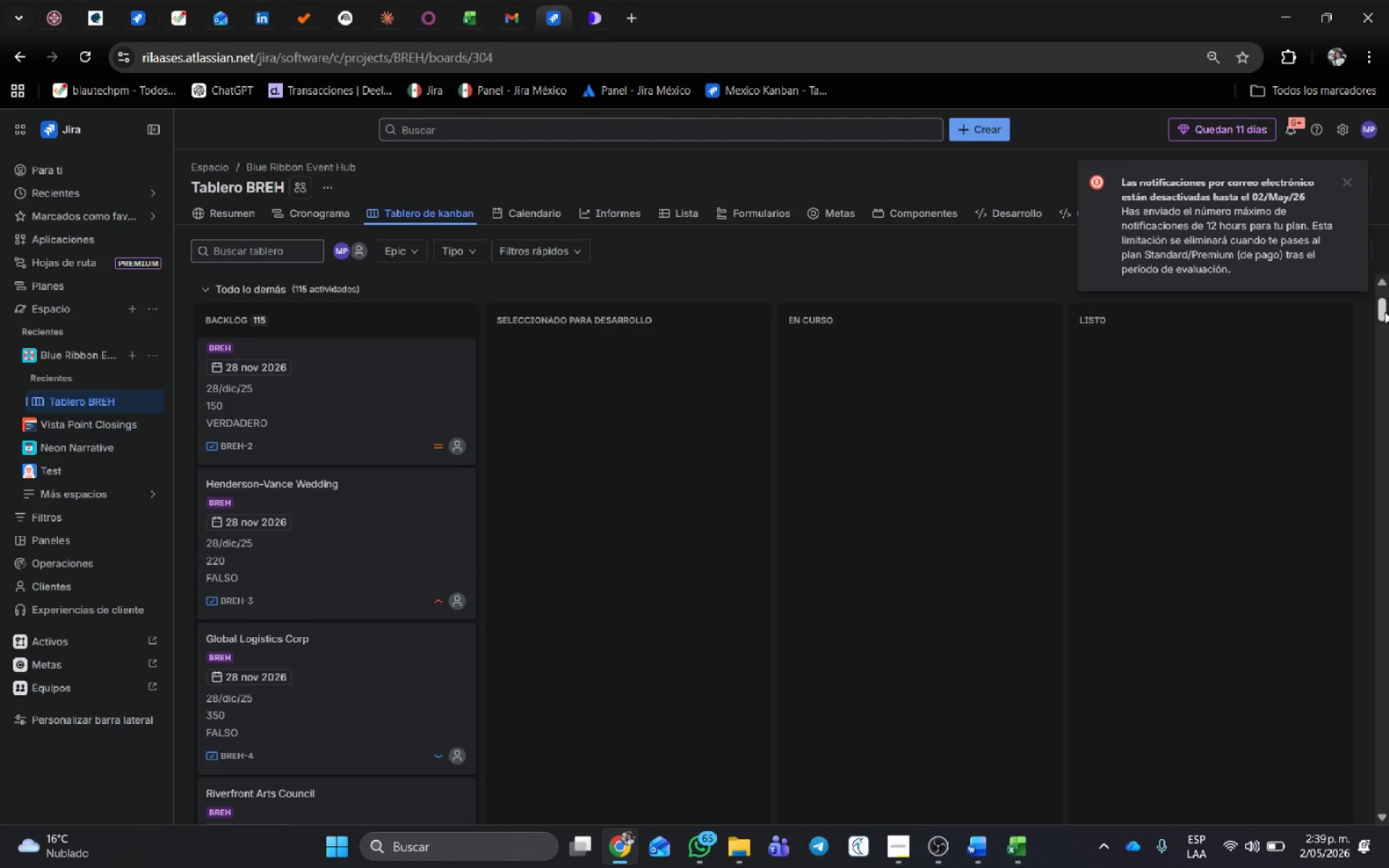 
left_click_drag(start_coordinate=[1379, 302], to_coordinate=[1385, 245])
 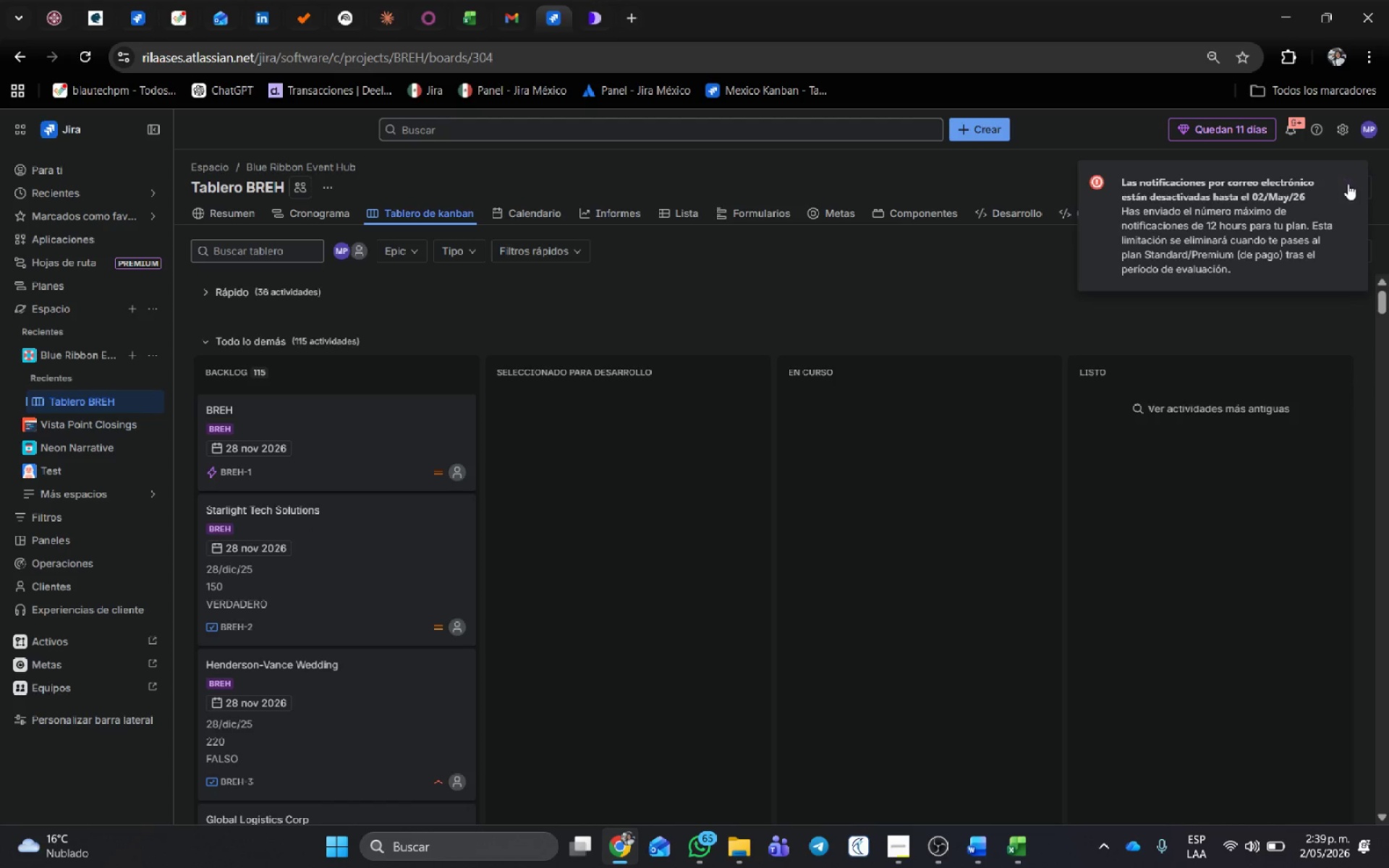 
left_click([1348, 183])
 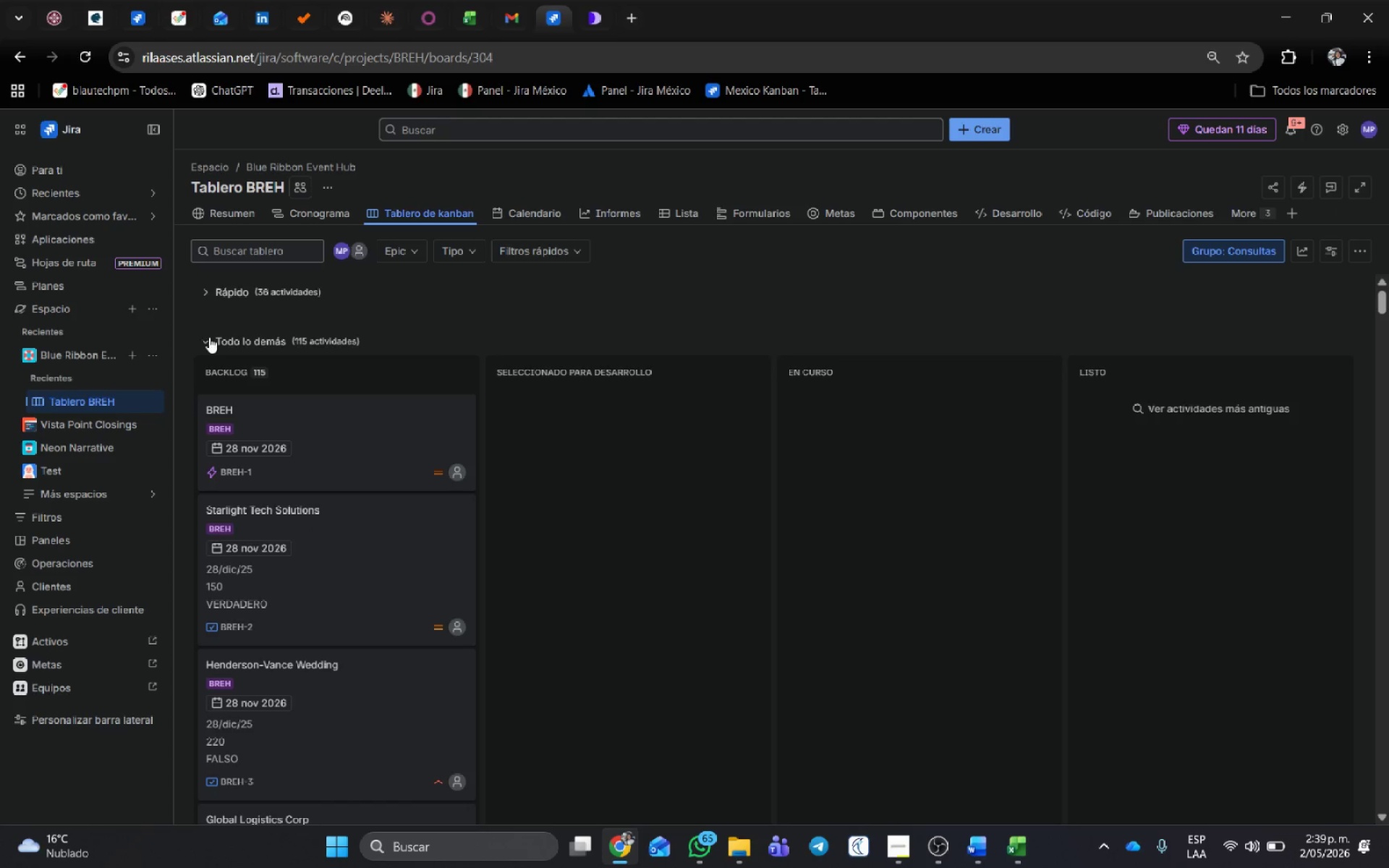 
left_click([201, 336])
 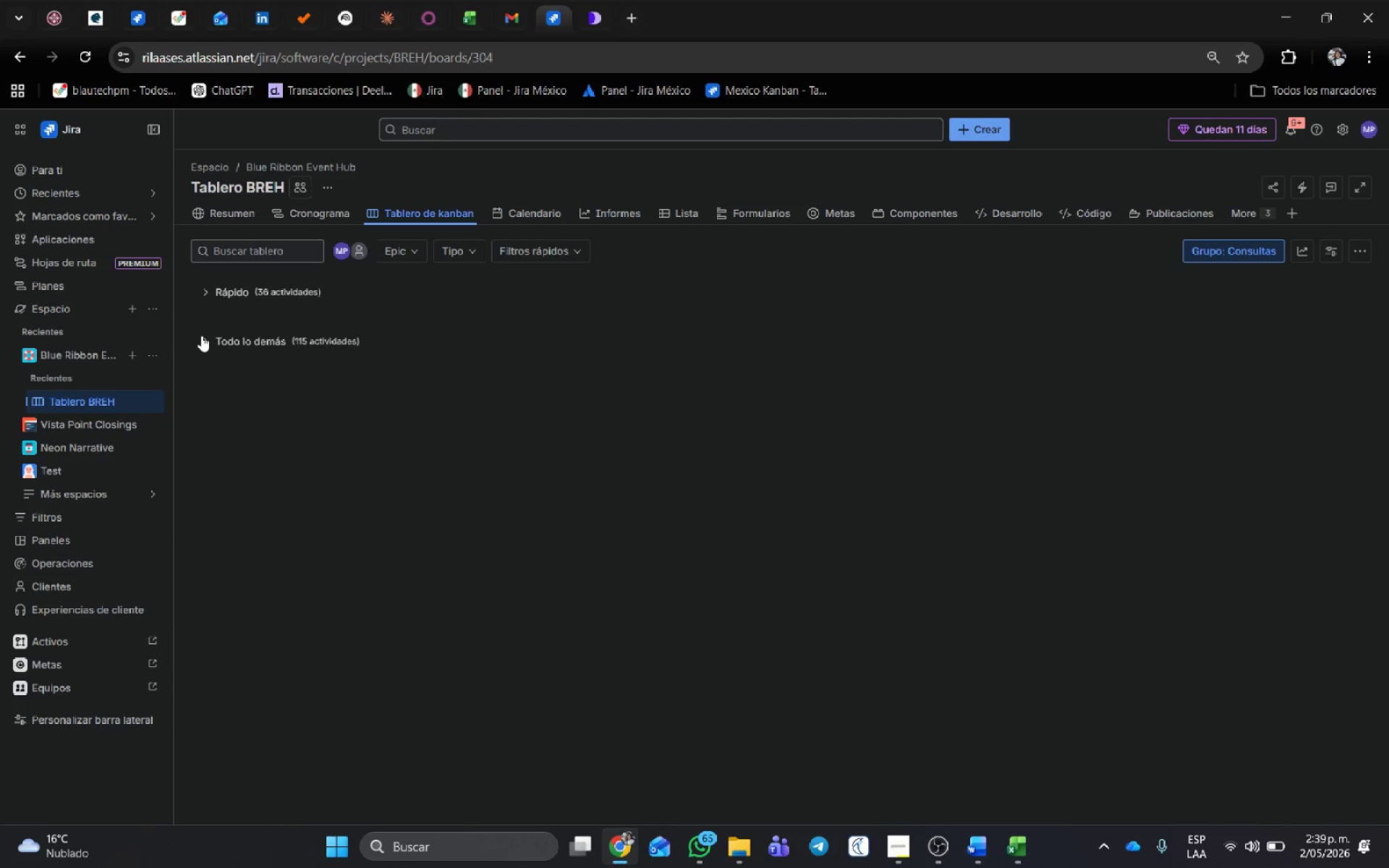 
key(Control+Shift+R)
 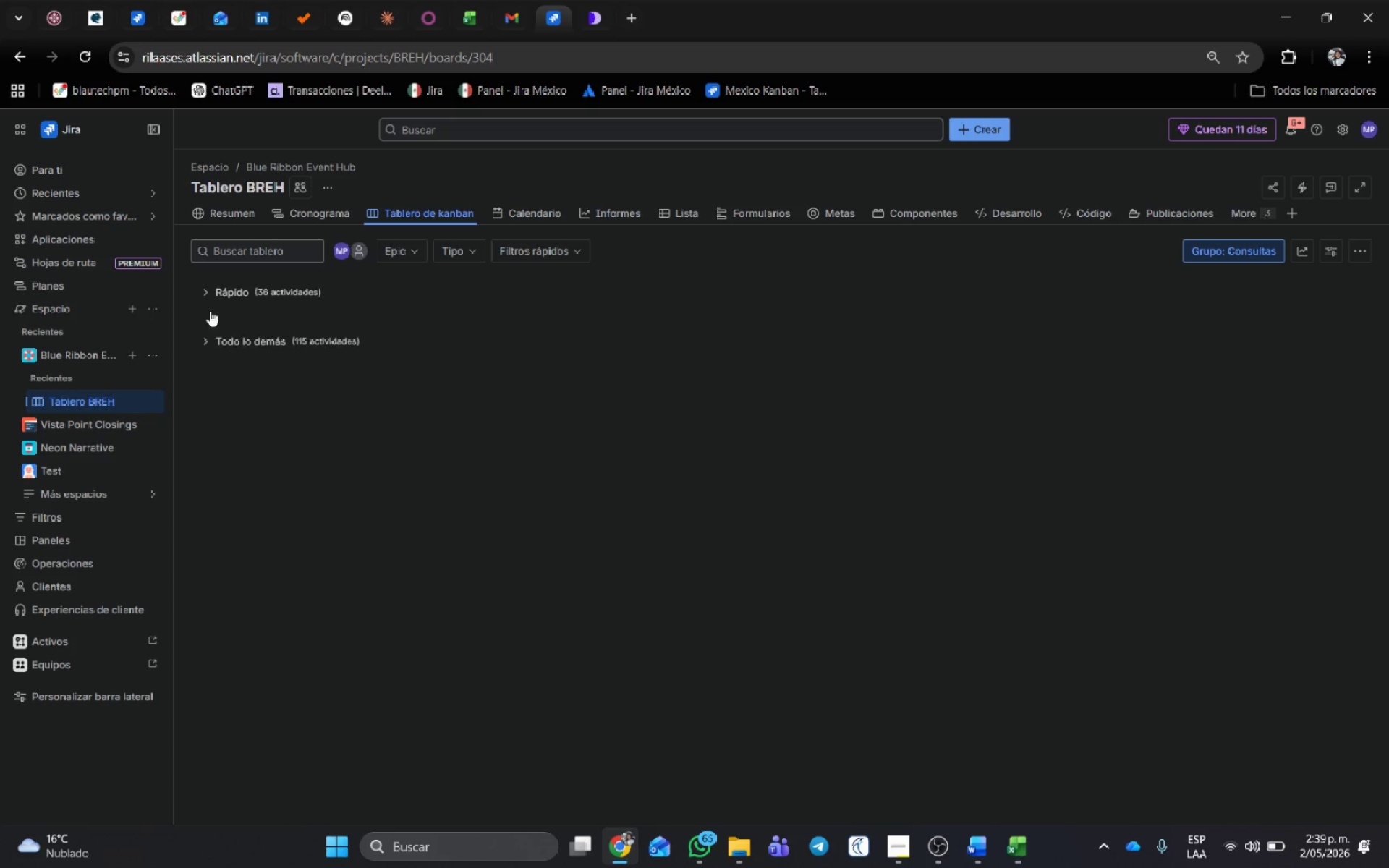 
wait(5.78)
 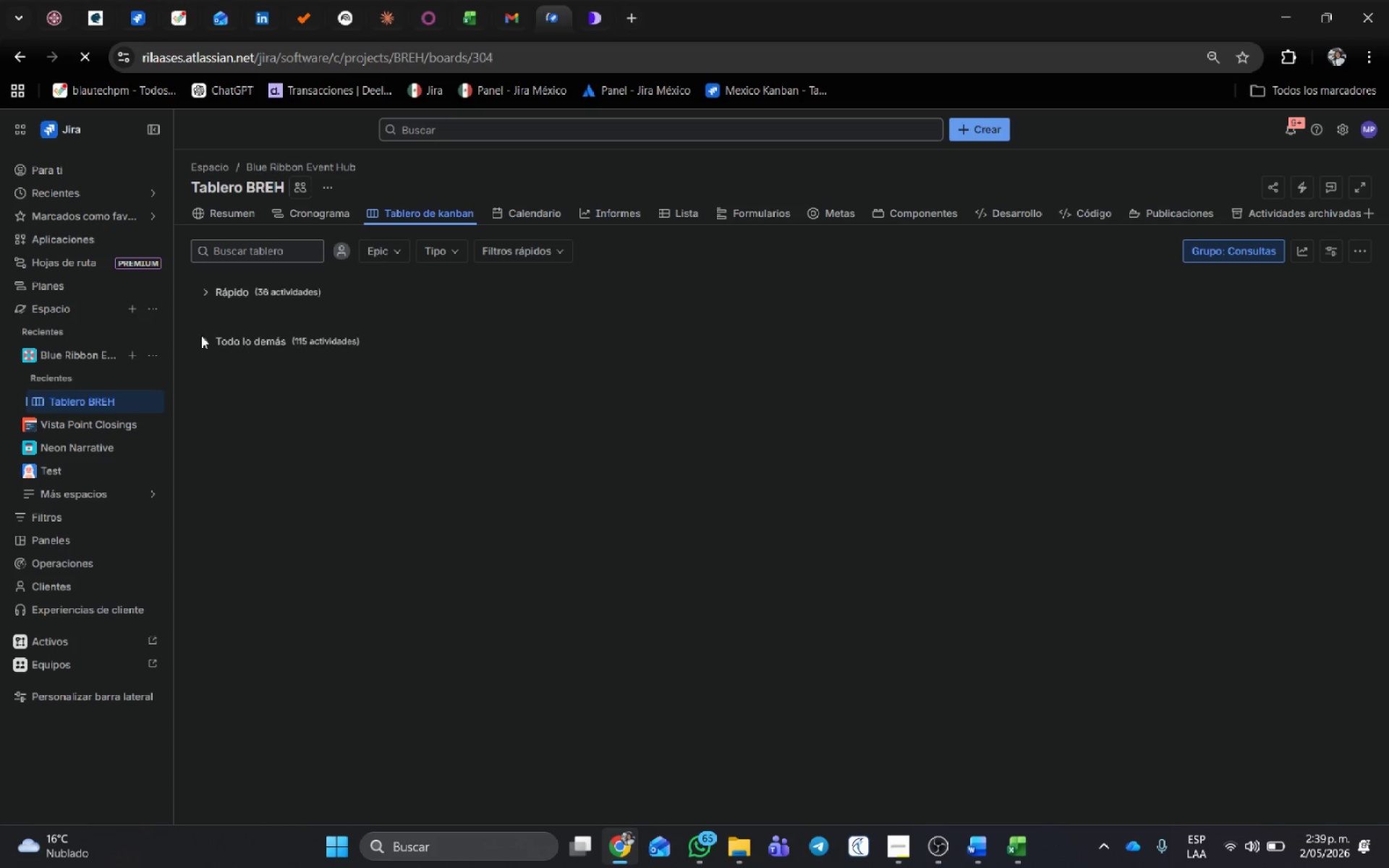 
left_click([323, 181])
 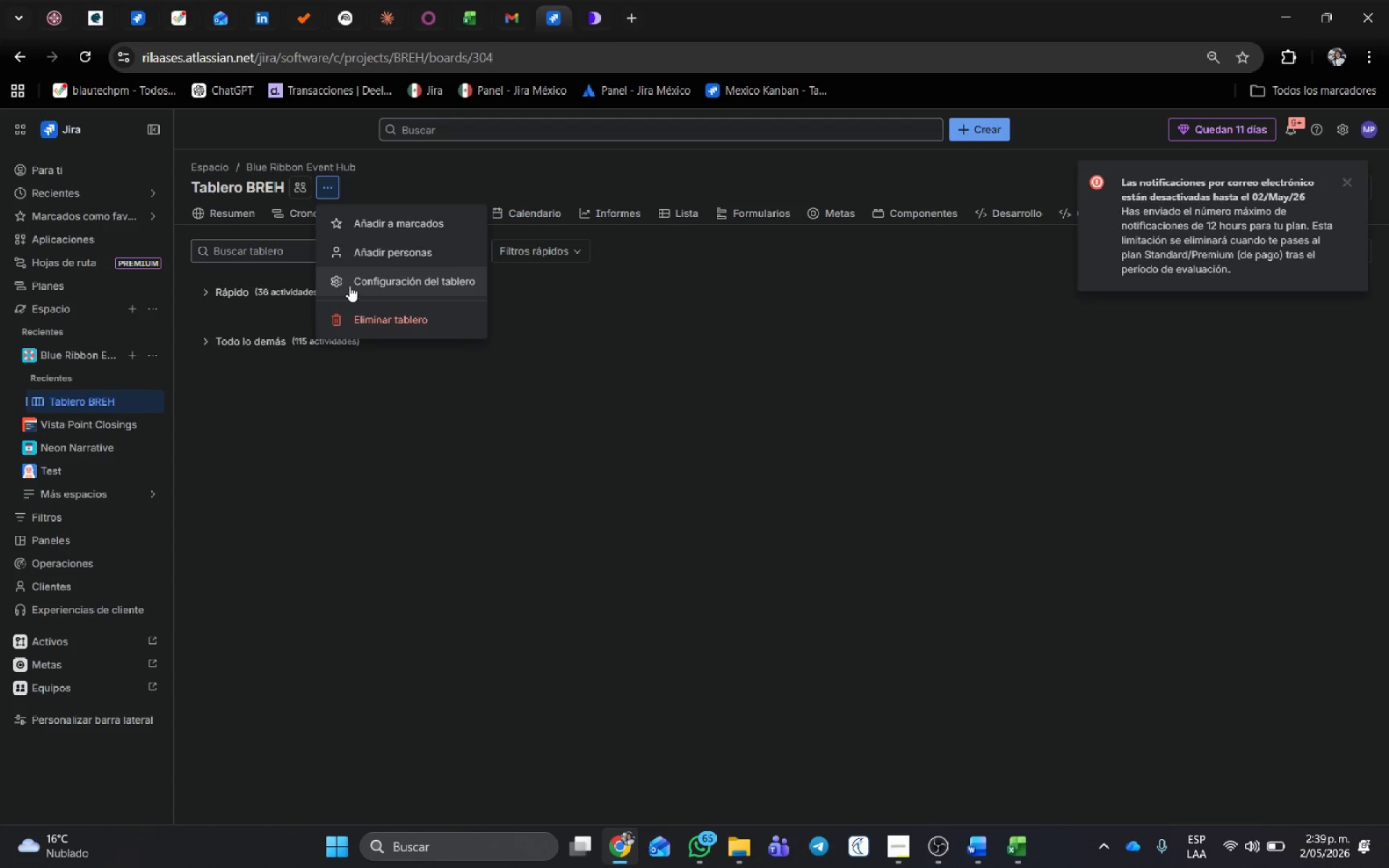 
left_click([357, 276])
 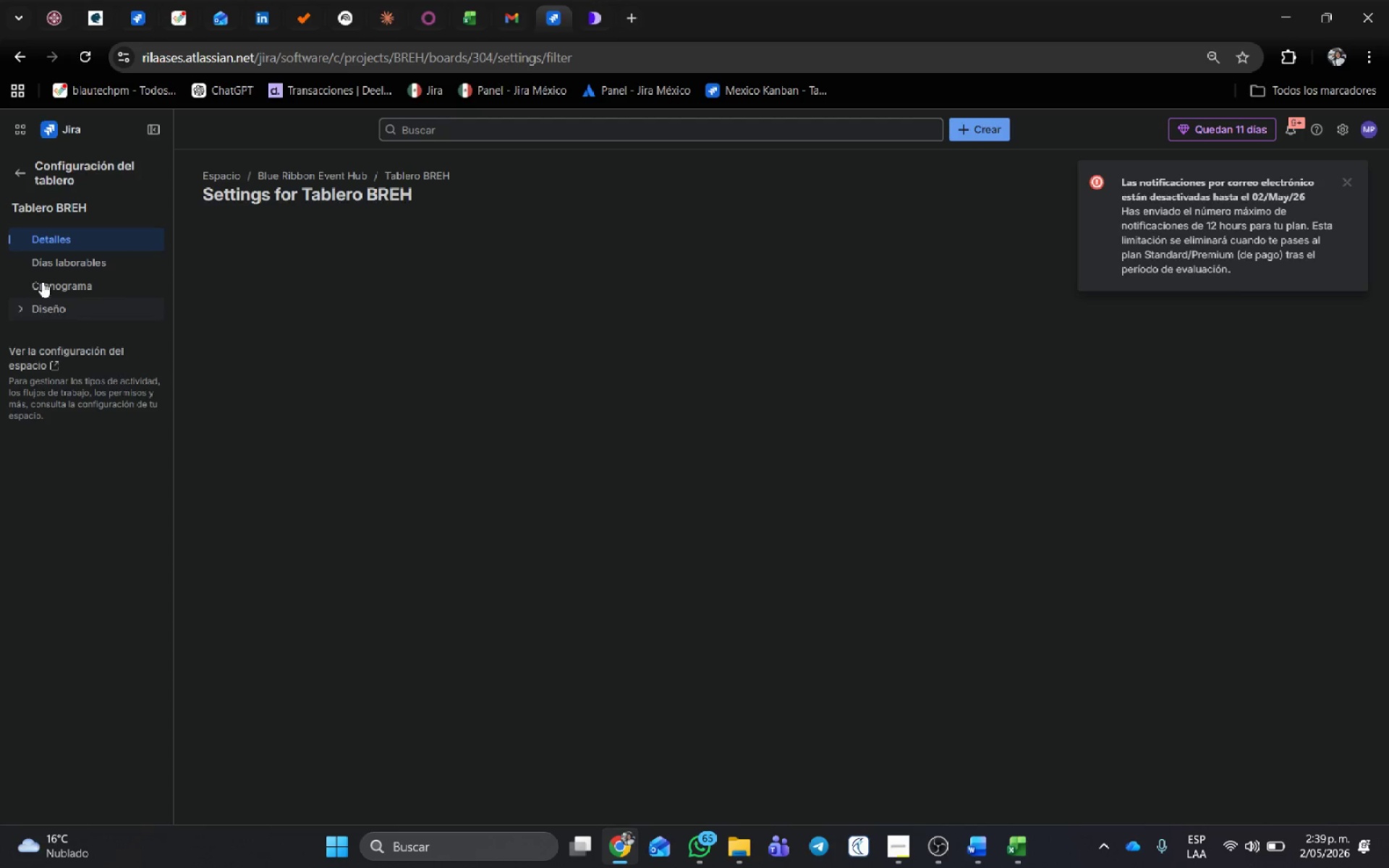 
left_click([19, 310])
 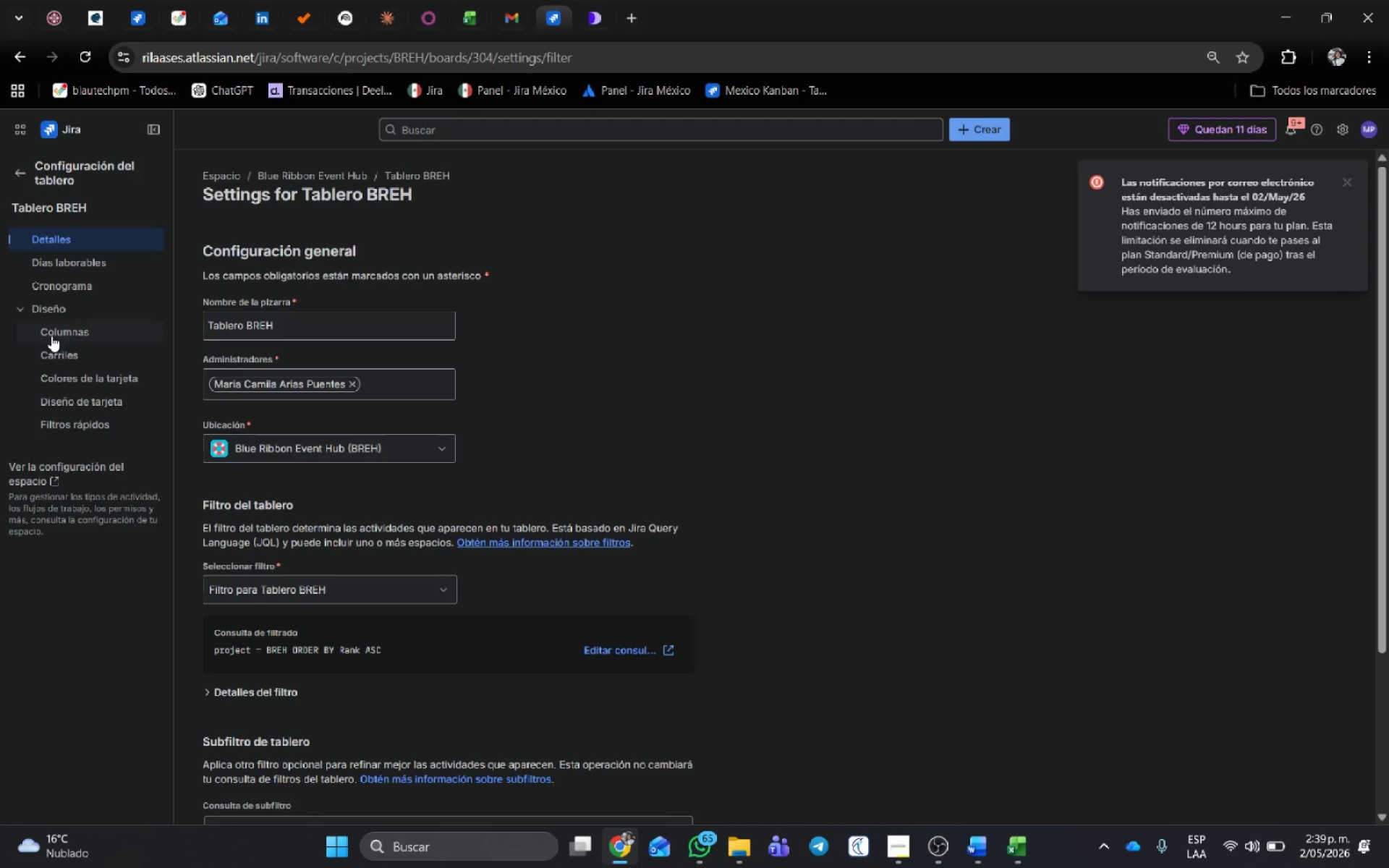 
left_click([57, 351])
 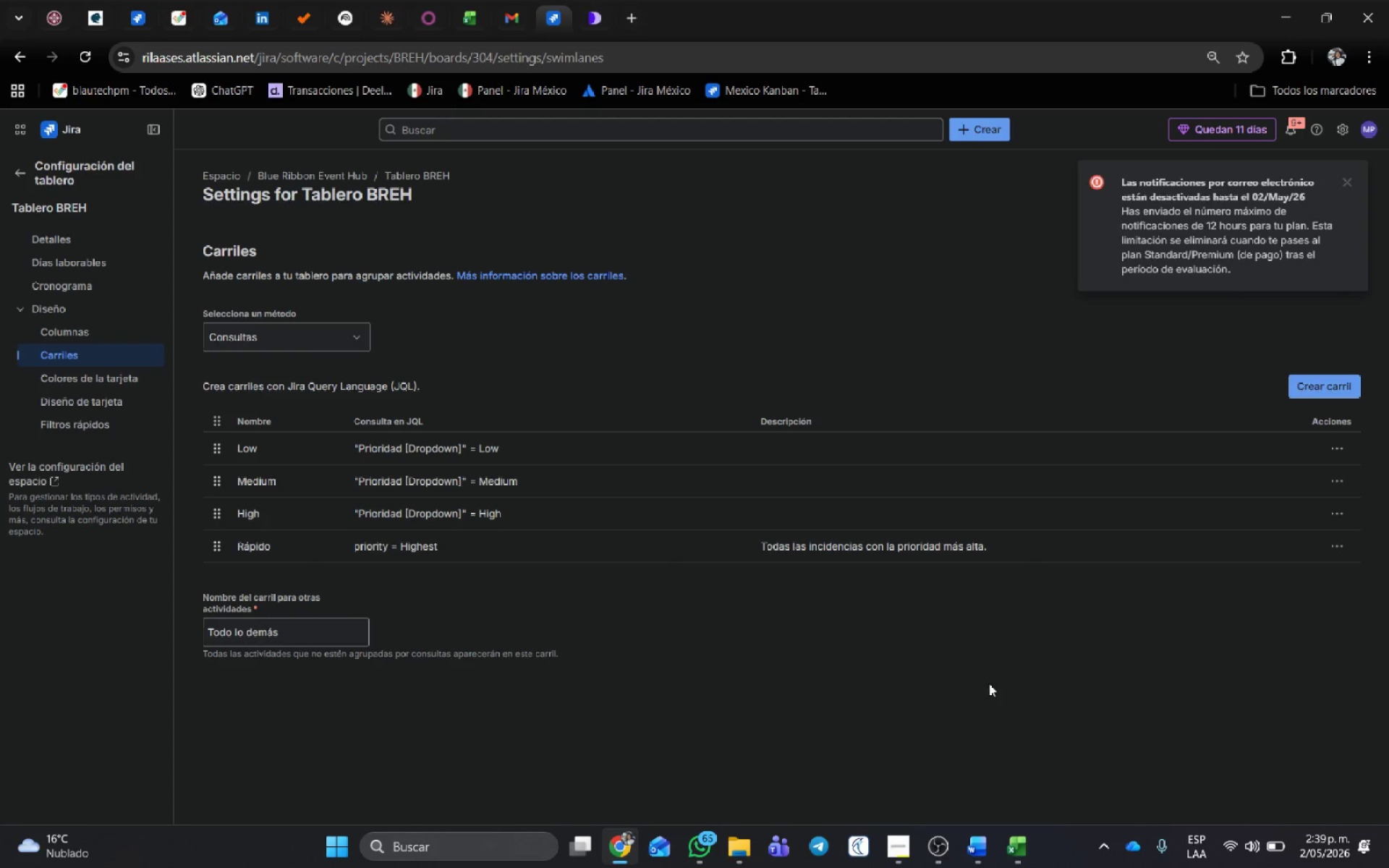 
left_click([739, 644])
 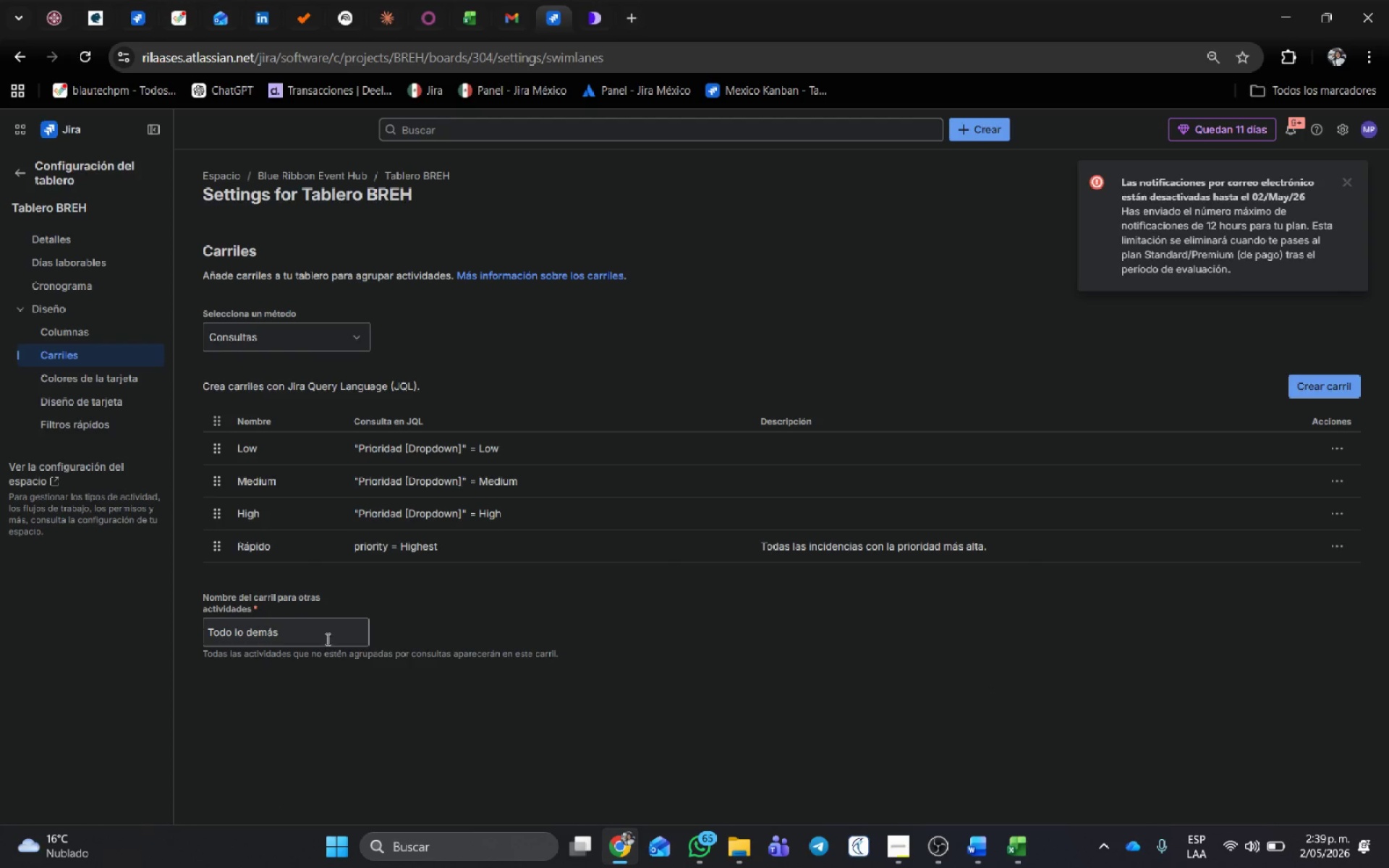 
left_click([326, 639])
 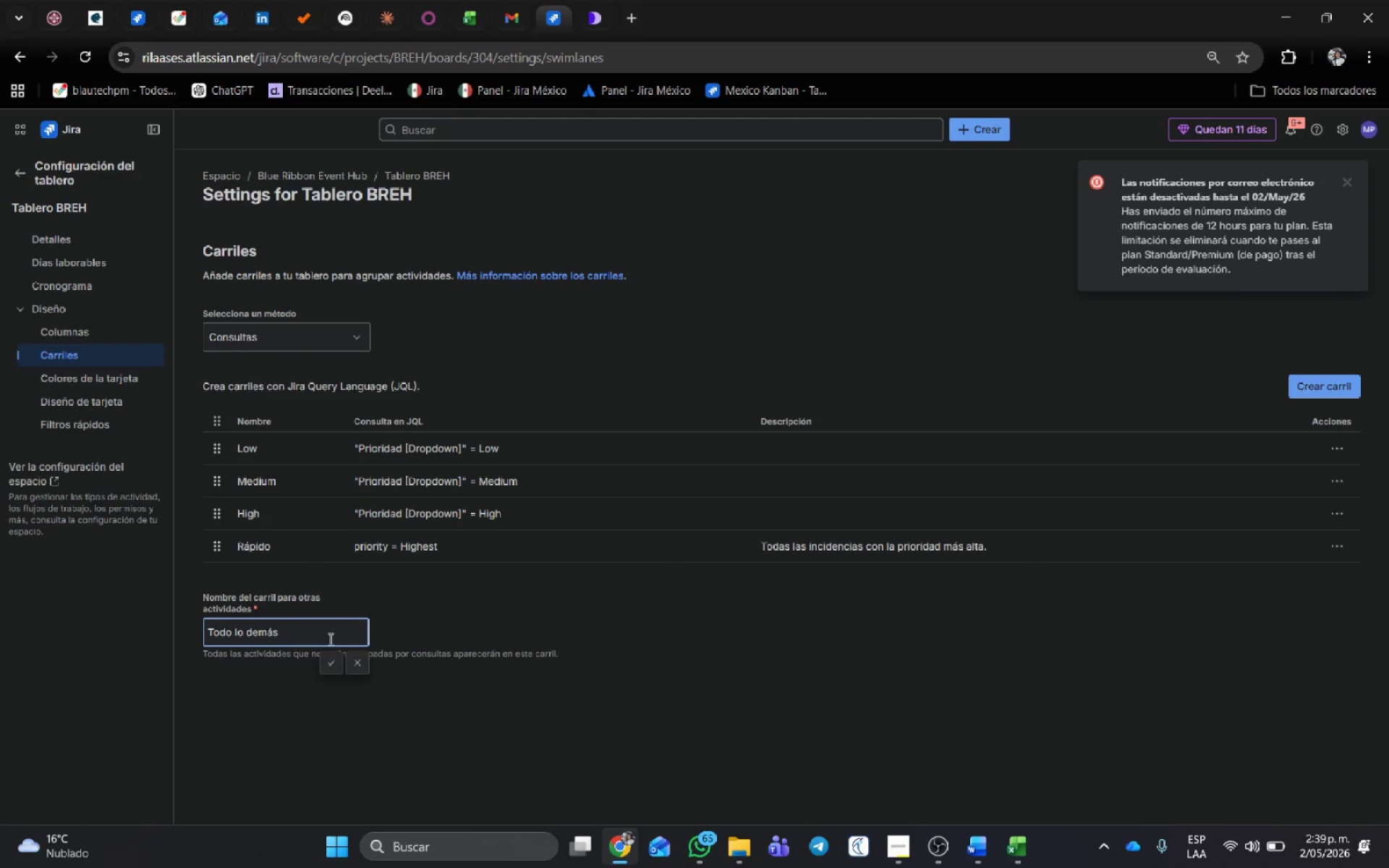 
left_click([611, 649])
 